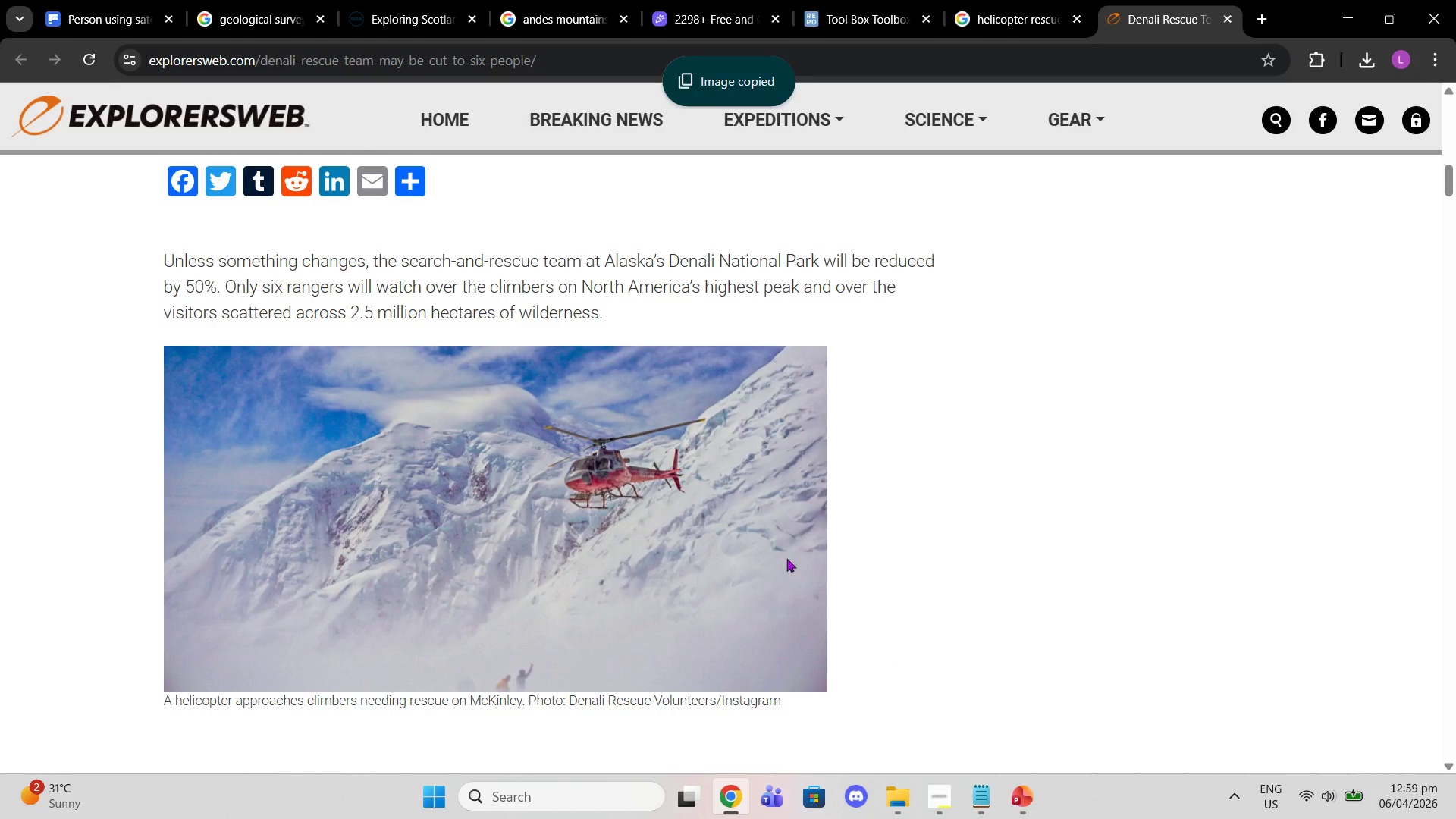 
right_click([773, 551])
 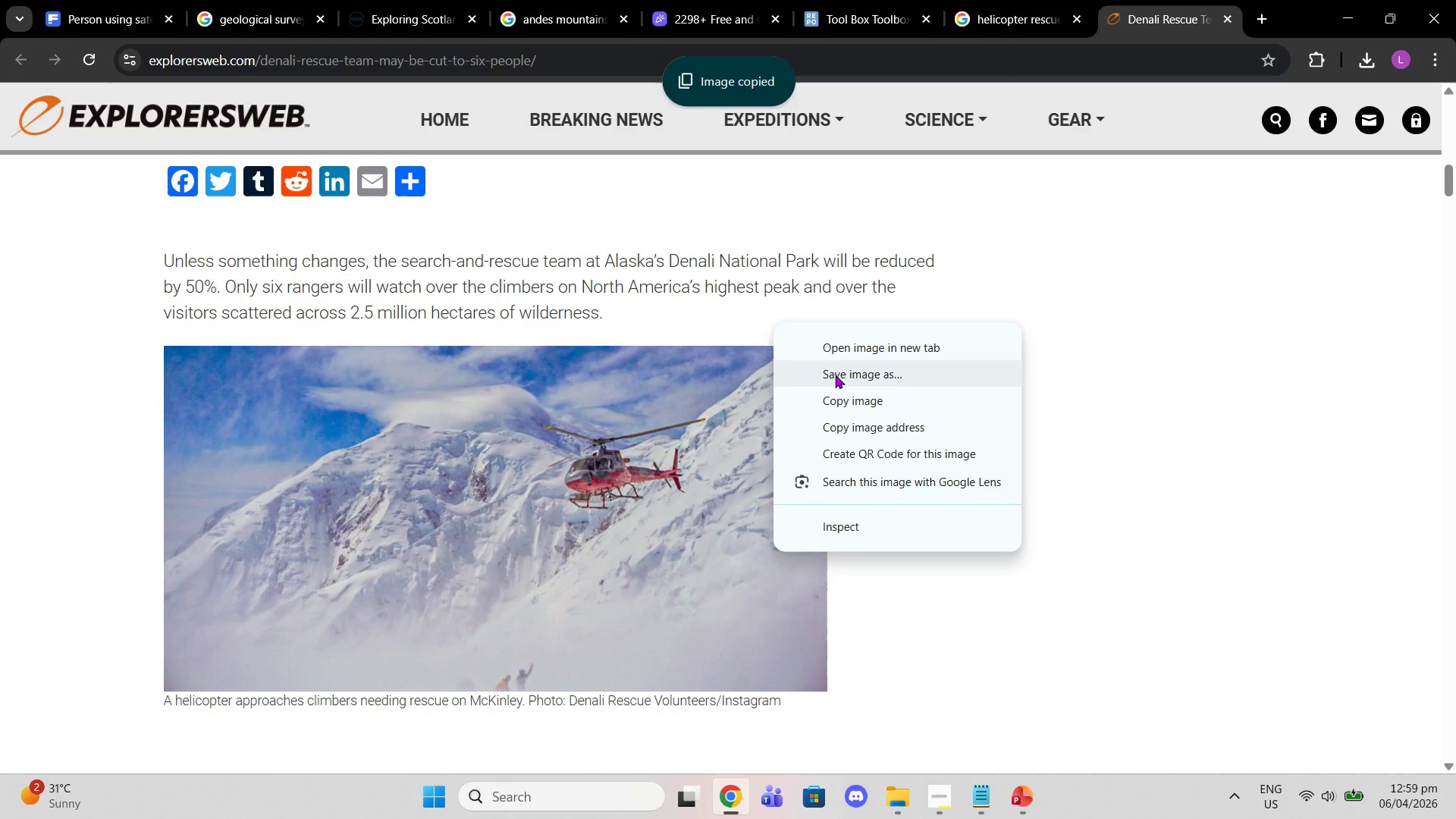 
left_click([835, 375])
 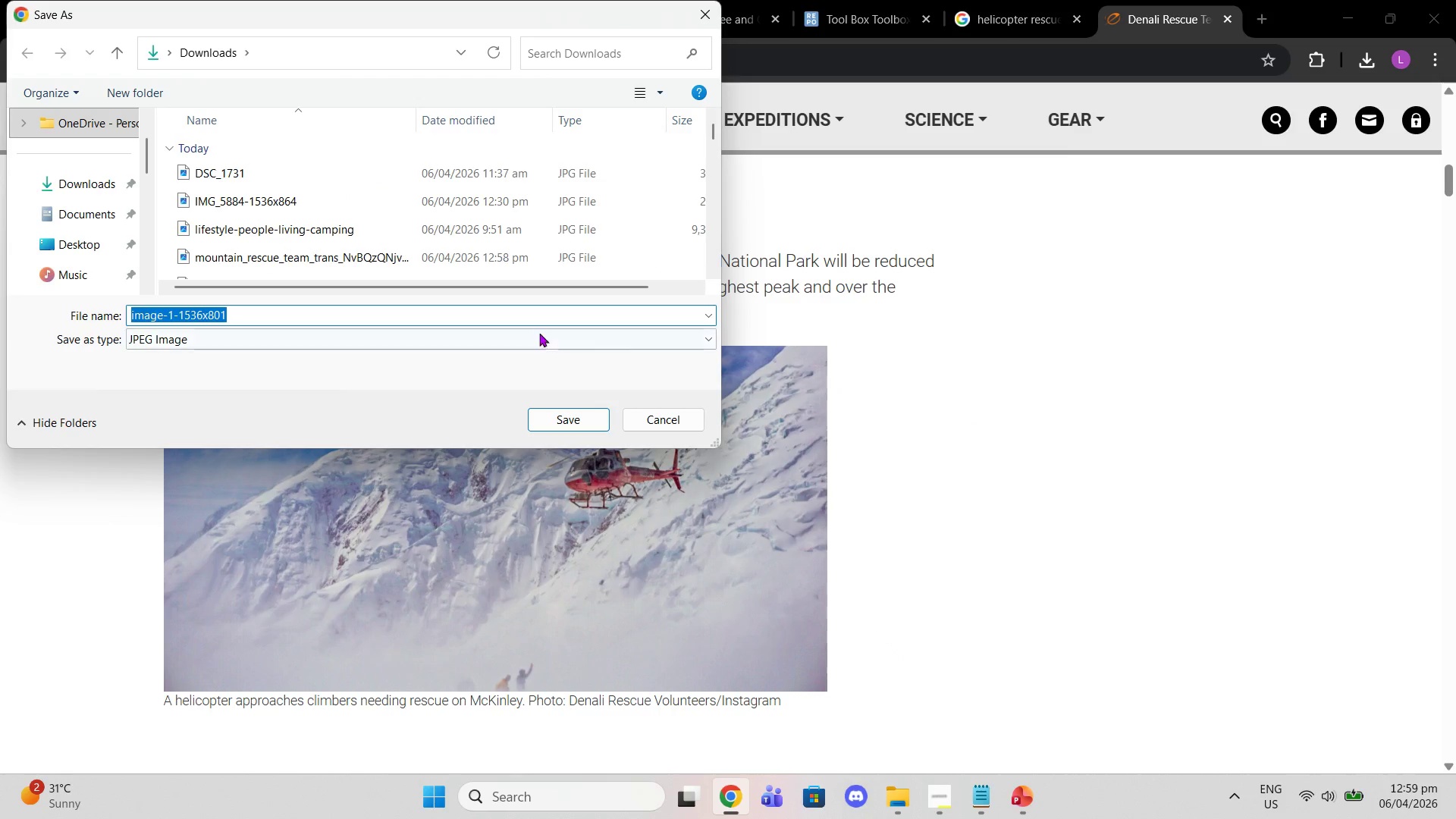 
left_click([567, 411])
 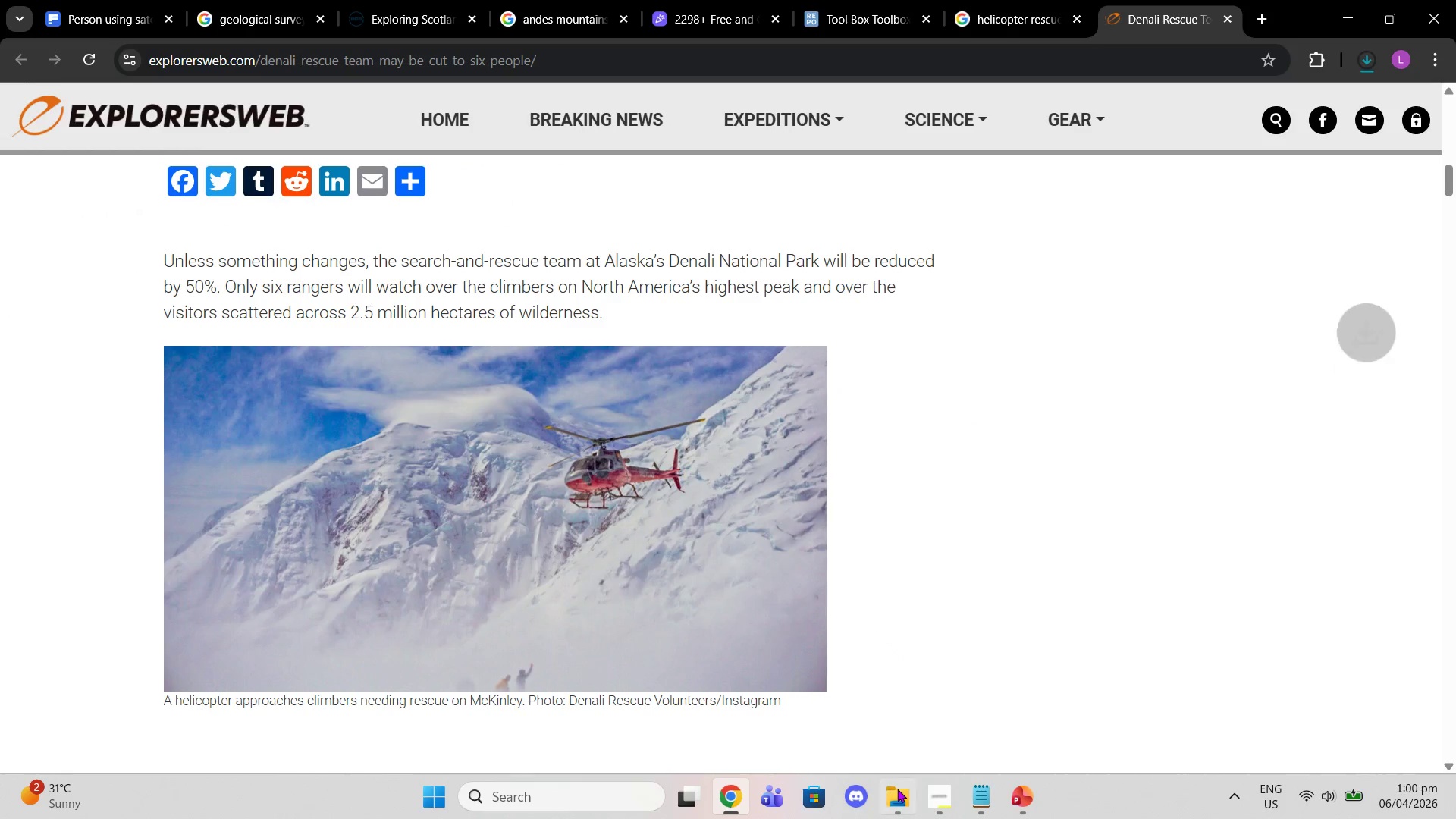 
left_click([893, 789])
 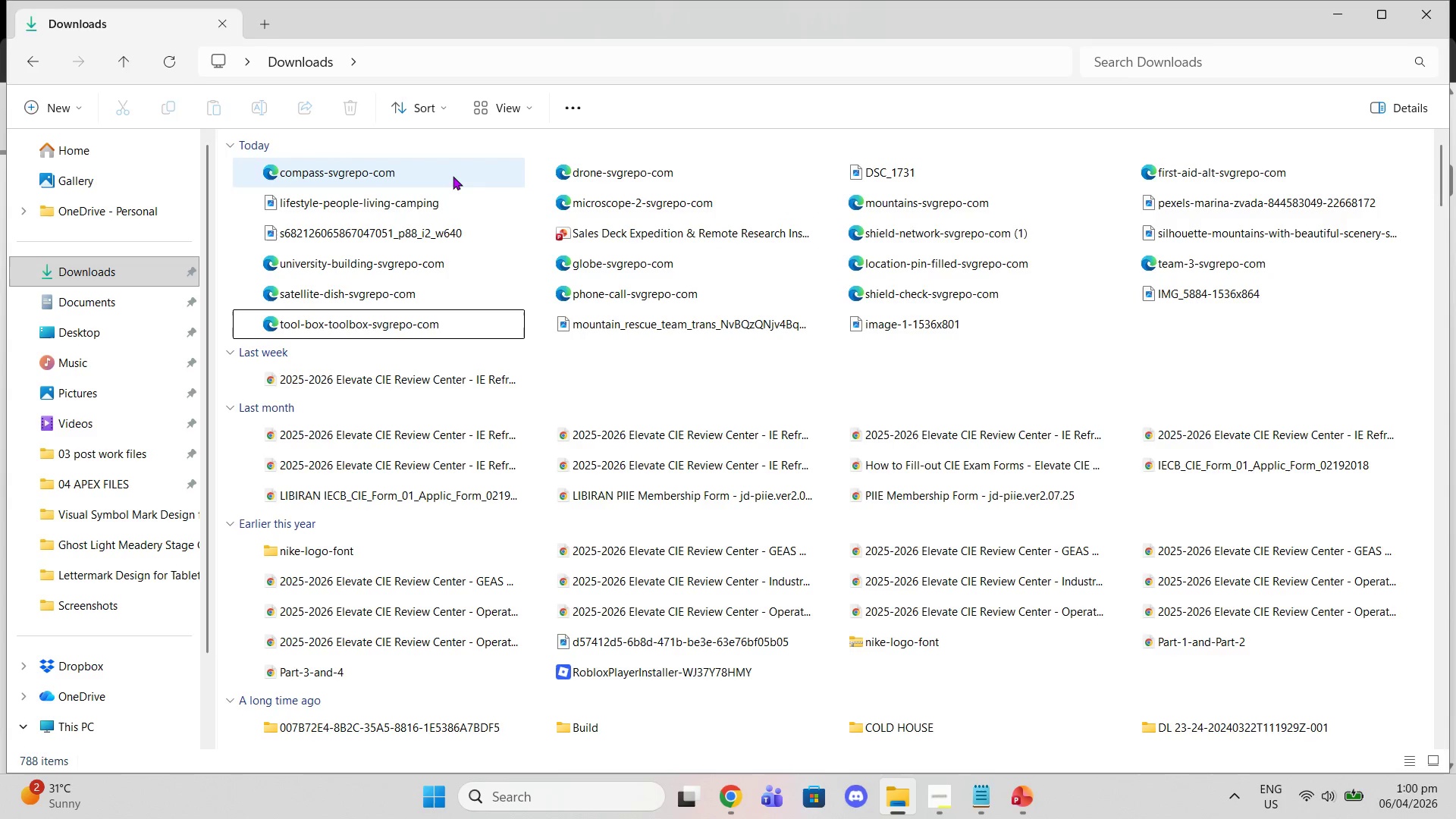 
wait(5.17)
 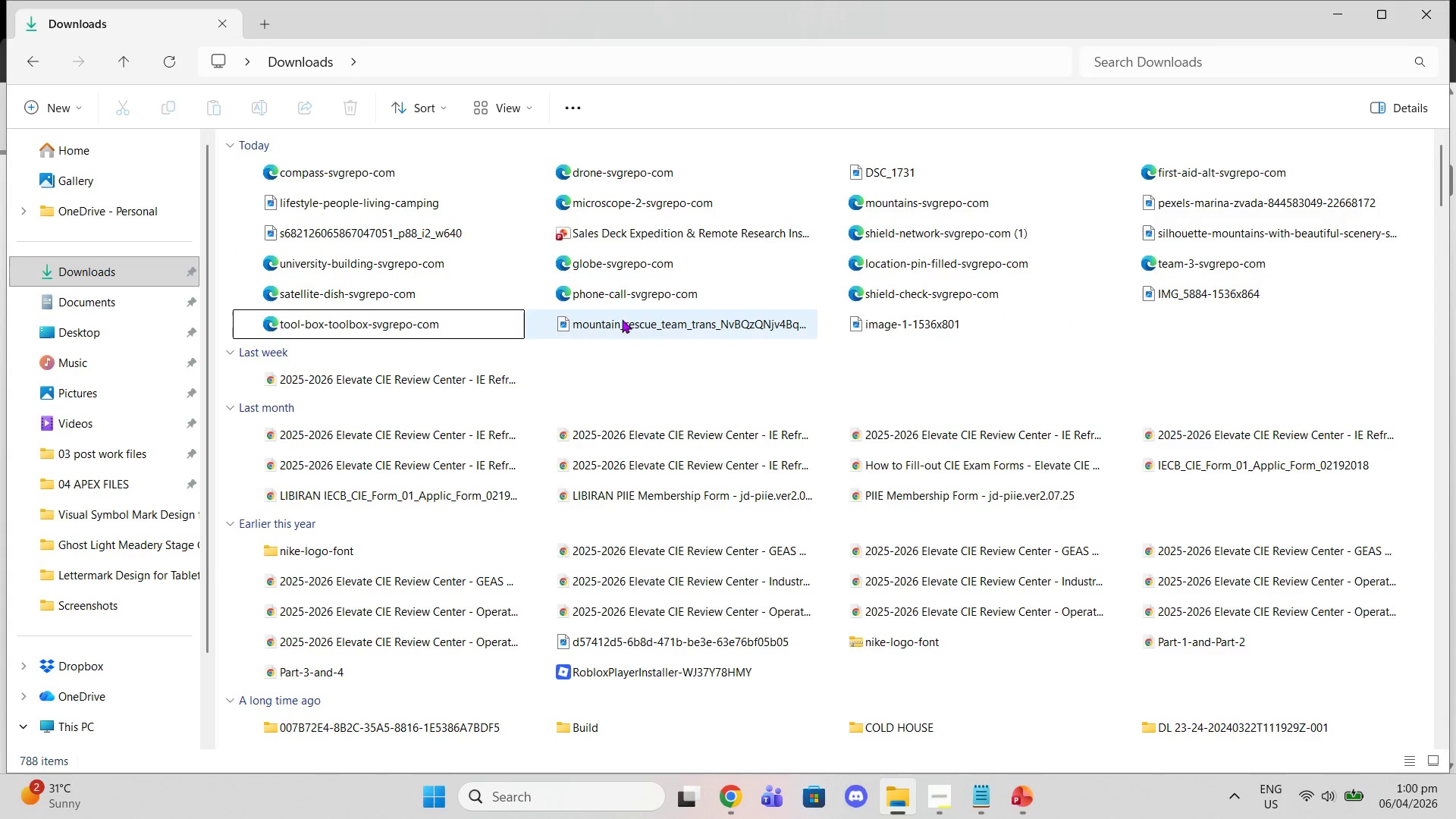 
left_click([603, 320])
 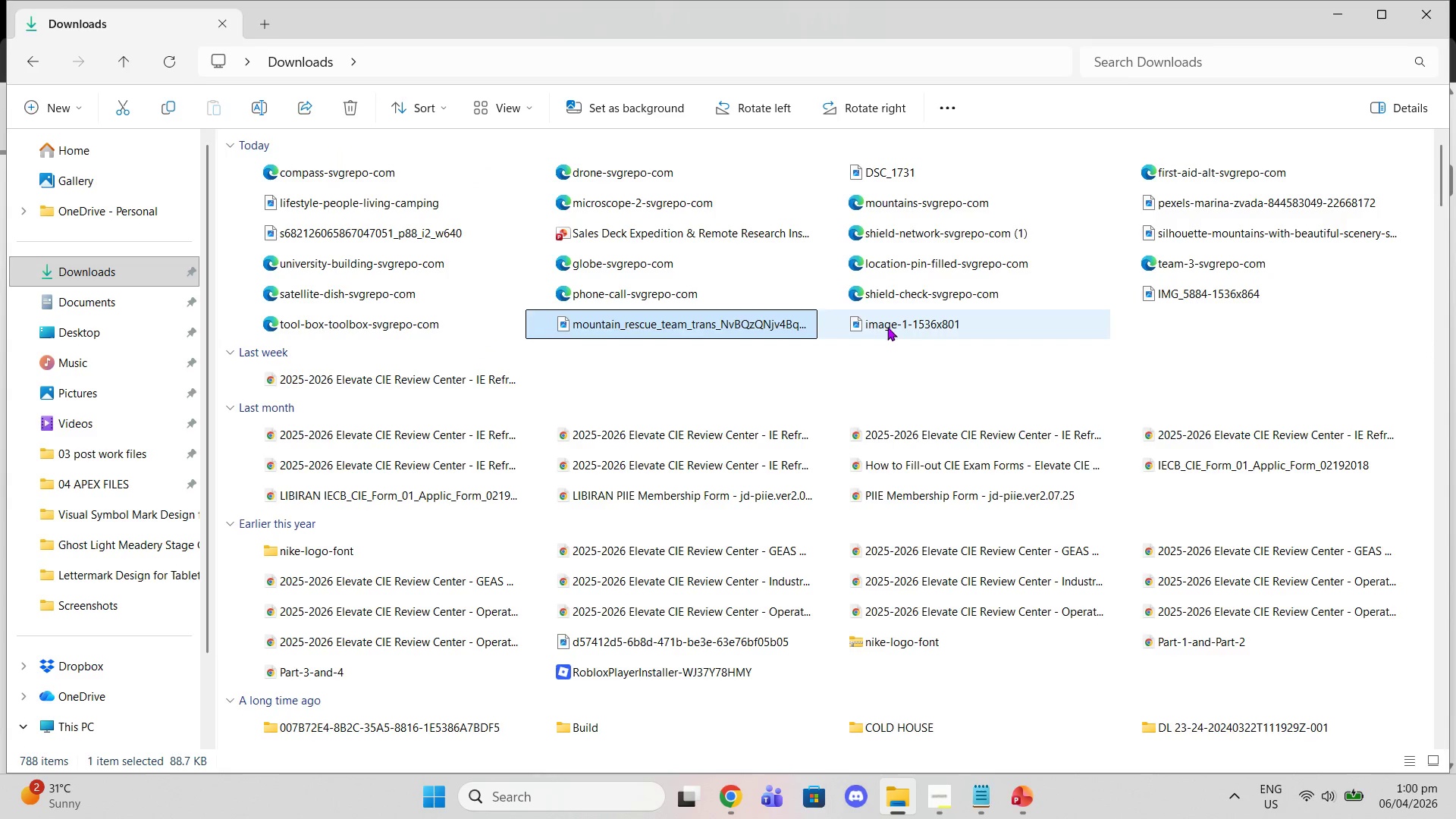 
double_click([887, 327])
 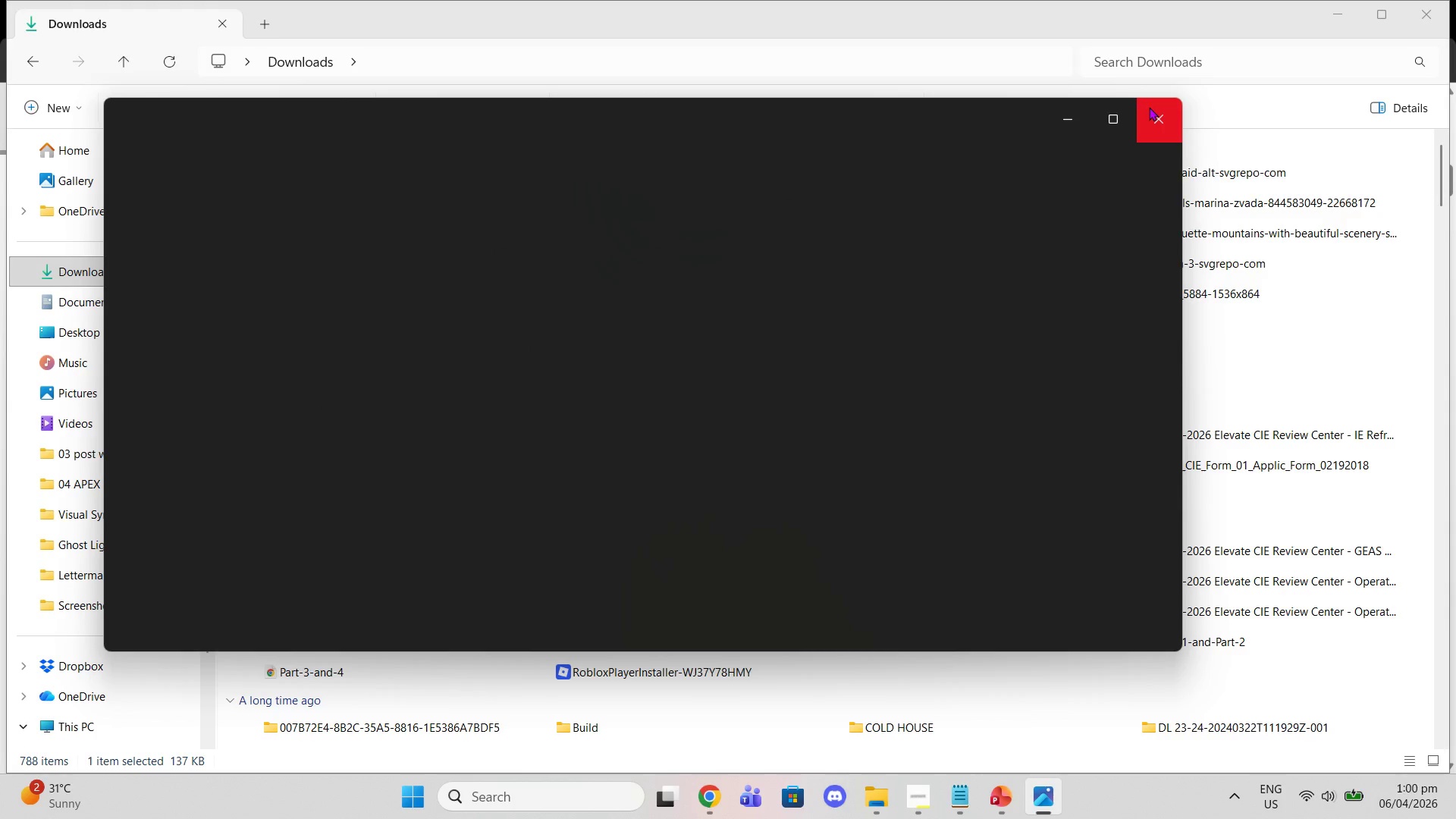 
left_click([1153, 112])
 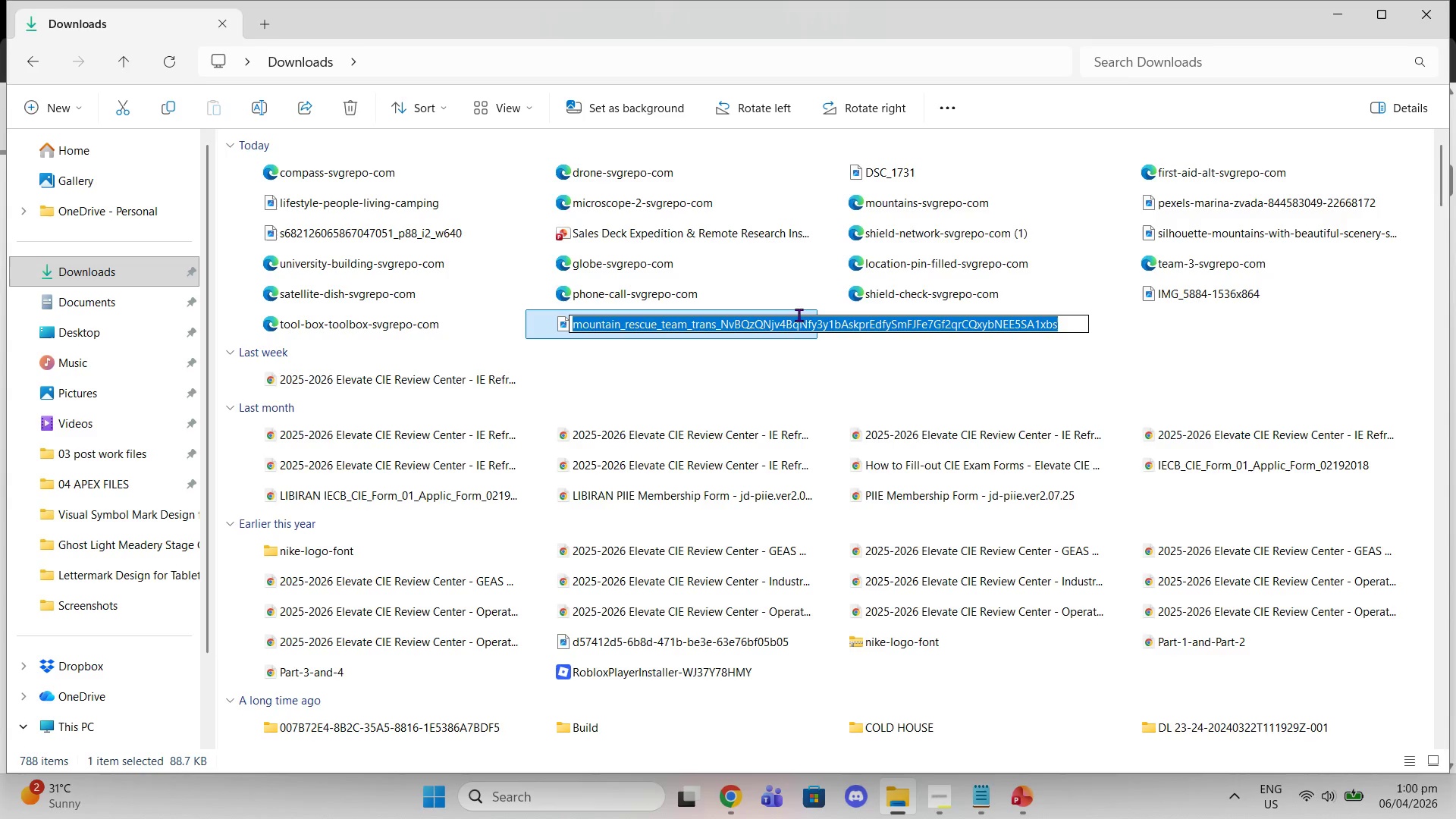 
double_click([789, 319])
 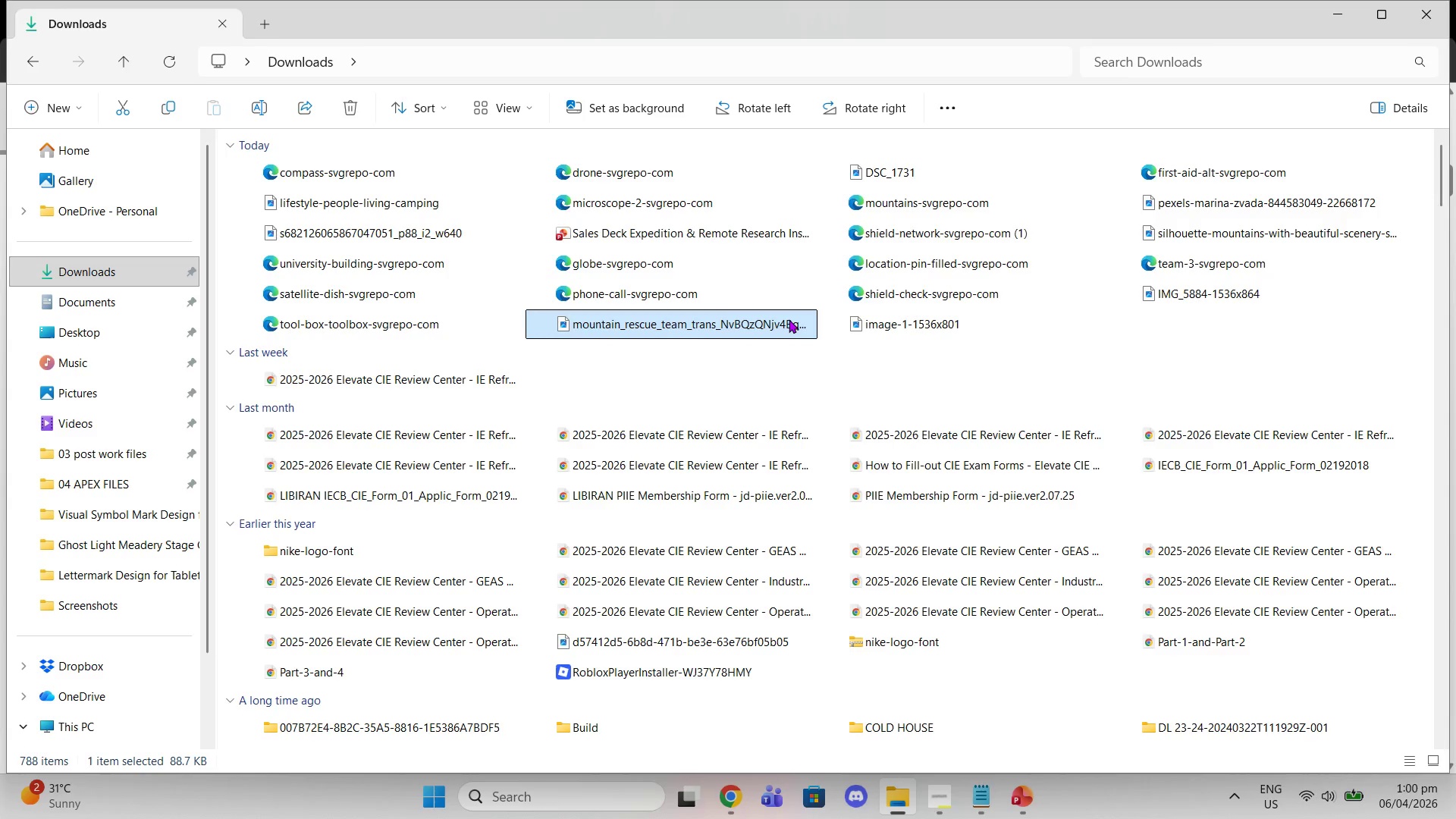 
triple_click([789, 319])
 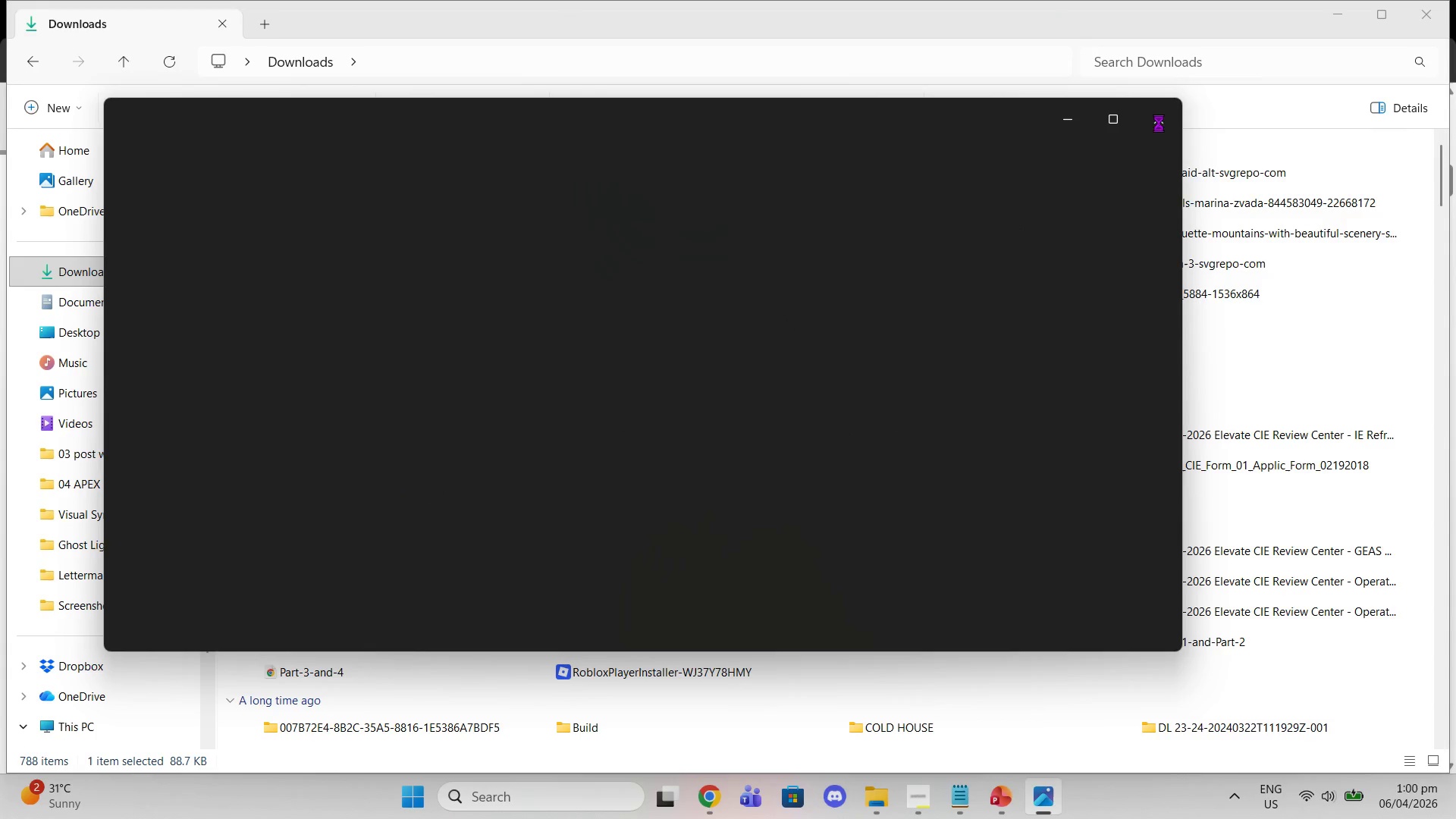 
left_click([1159, 124])
 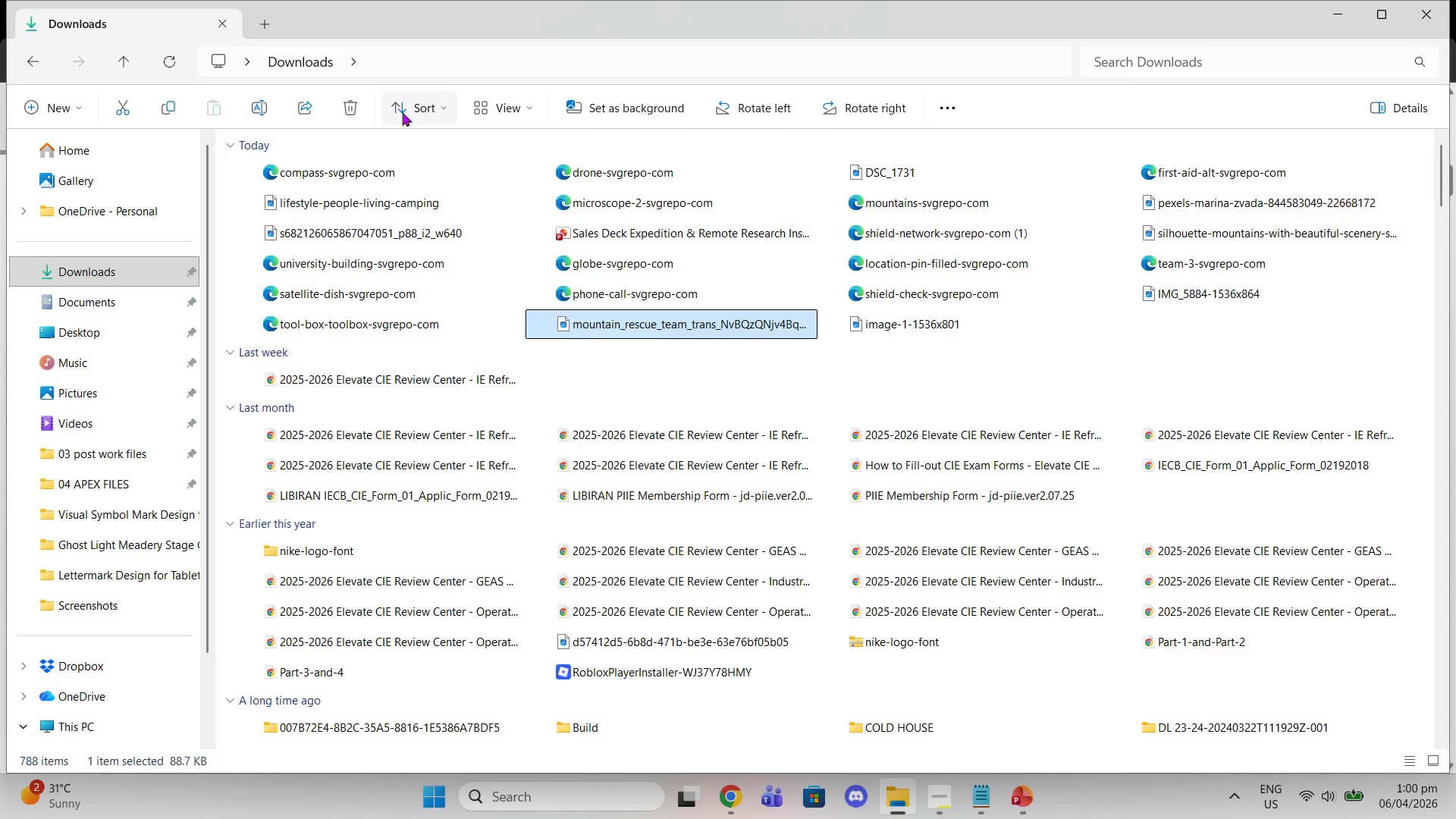 
left_click([355, 112])
 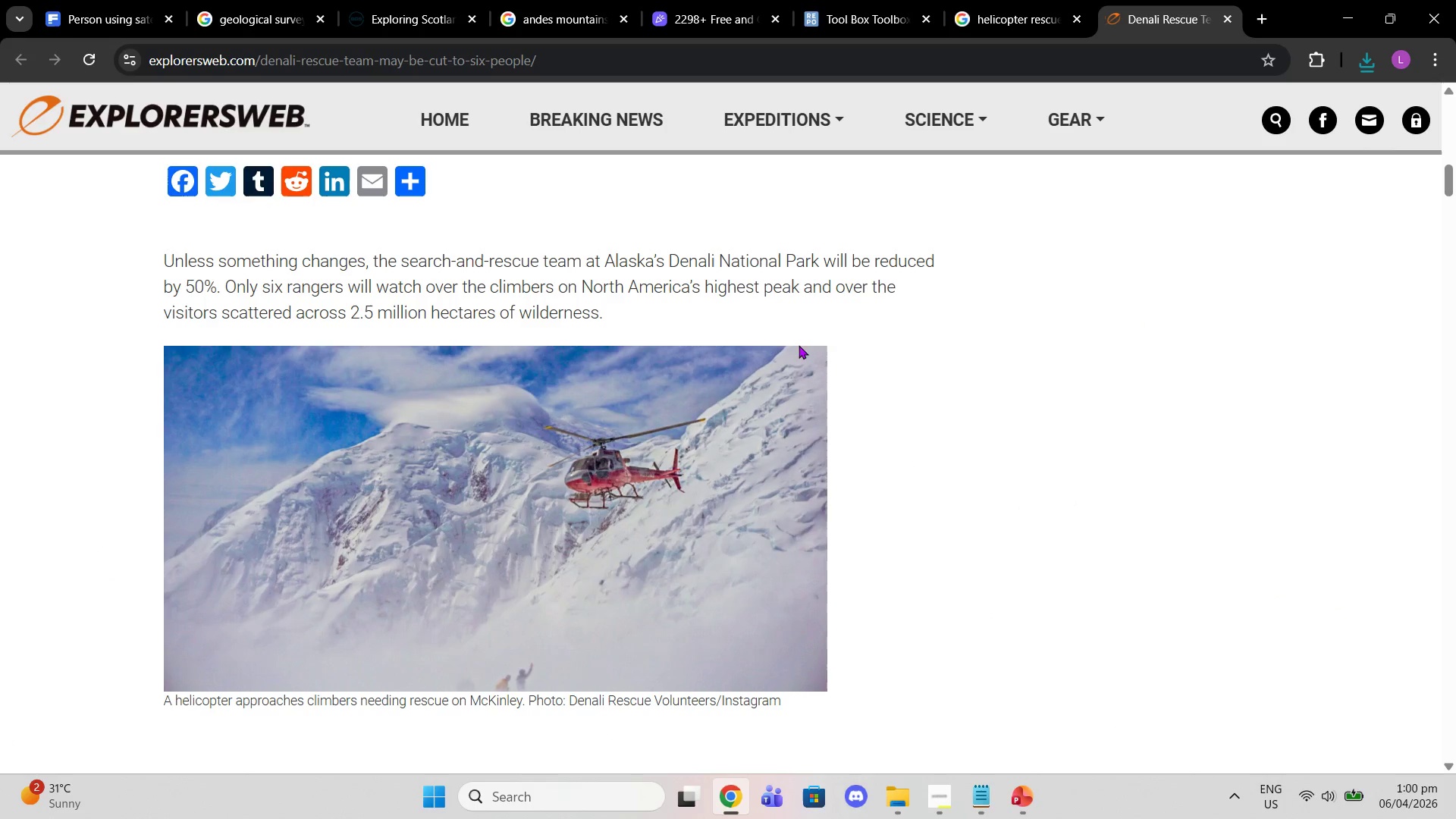 
left_click([1033, 813])
 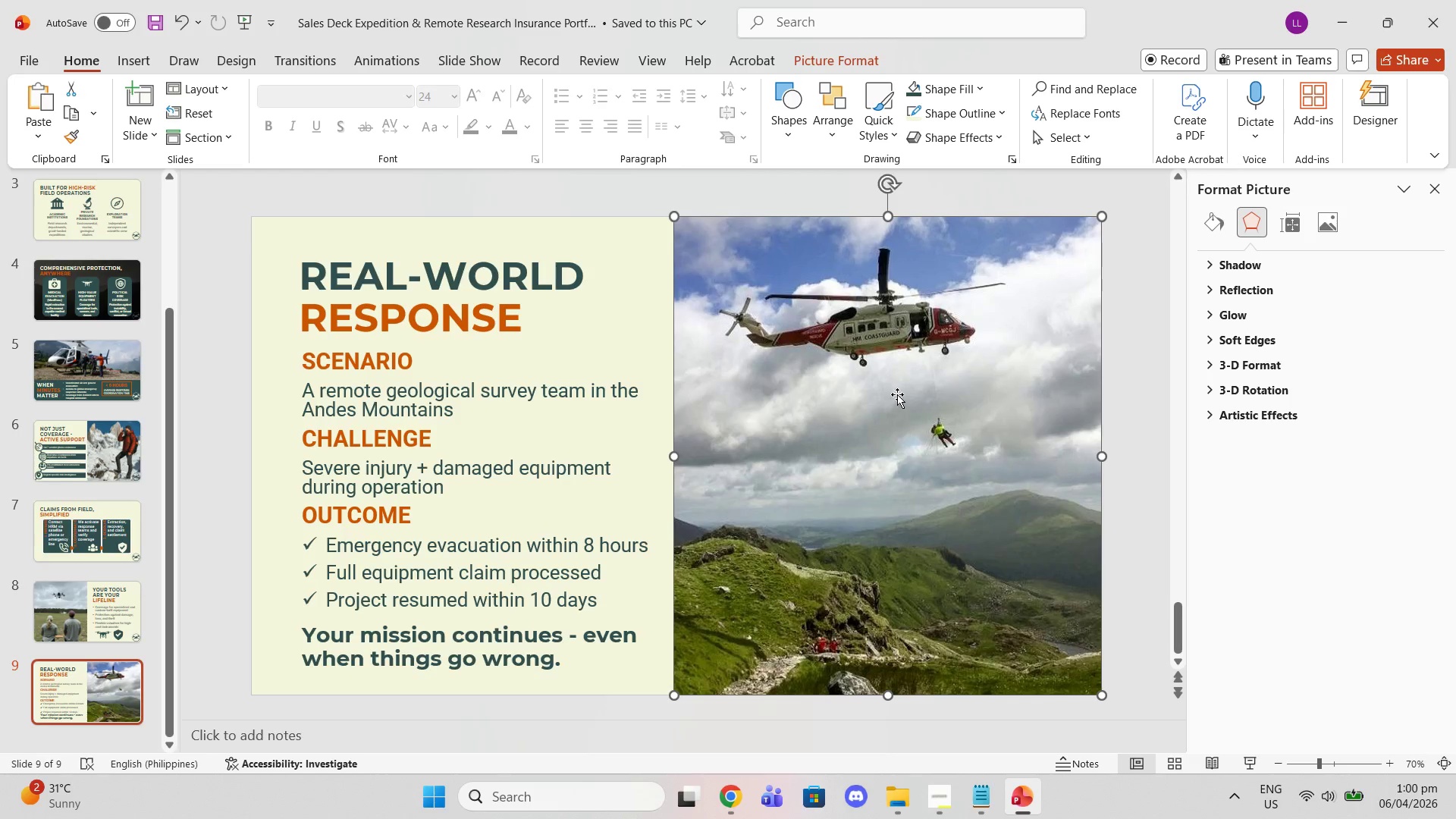 
key(Delete)
 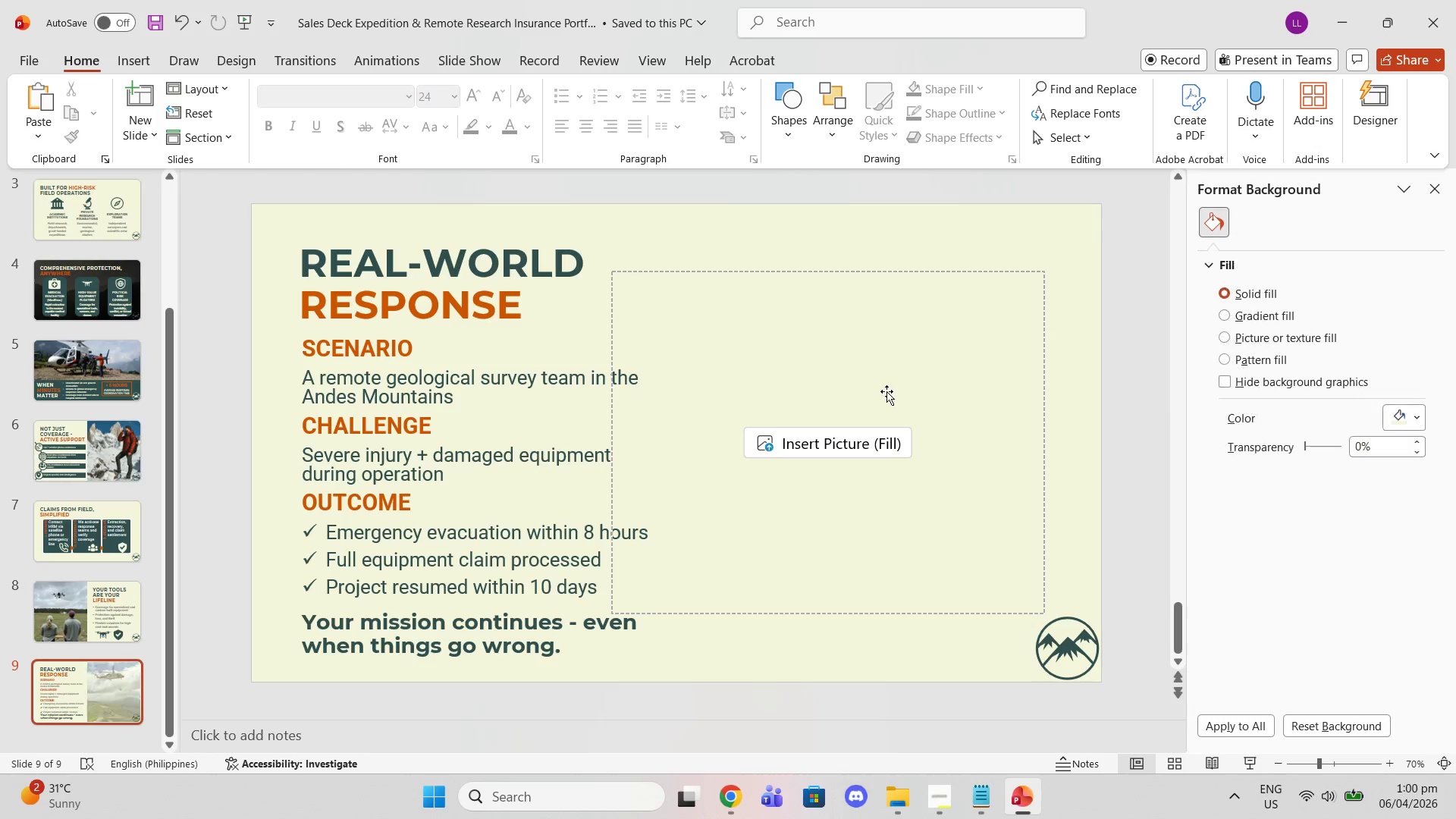 
left_click([886, 391])
 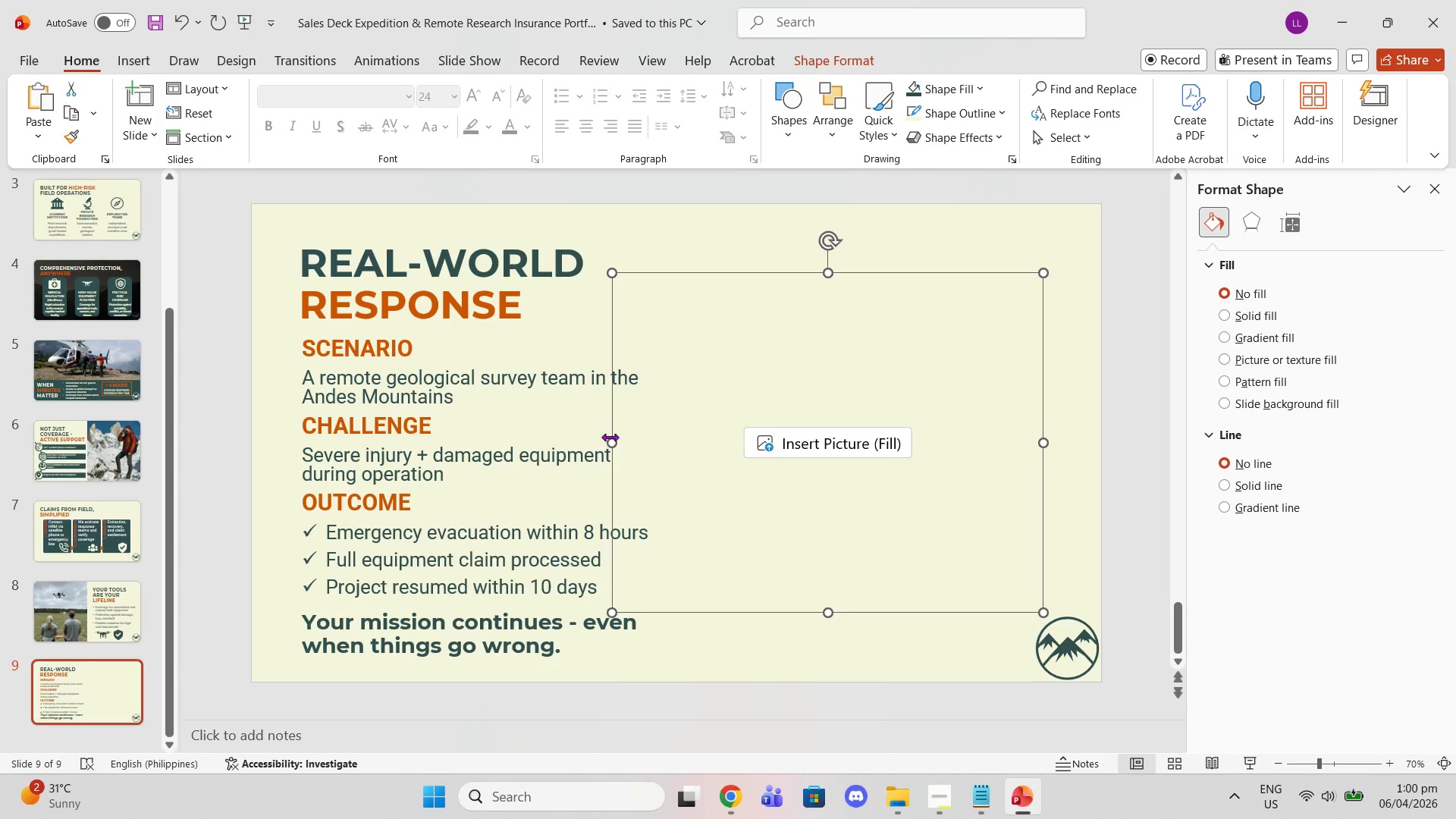 
left_click_drag(start_coordinate=[610, 438], to_coordinate=[681, 431])
 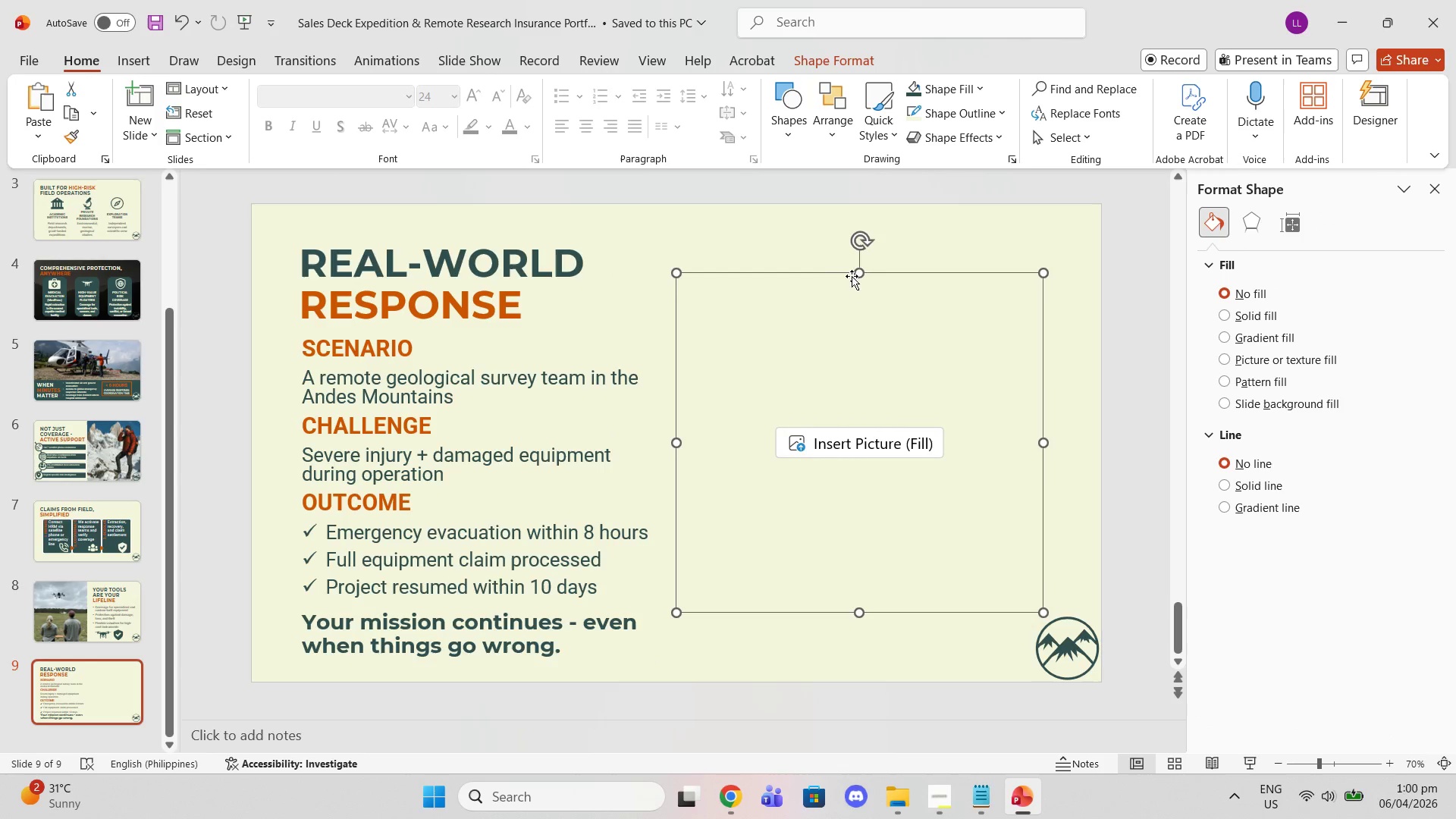 
left_click_drag(start_coordinate=[856, 274], to_coordinate=[861, 202])
 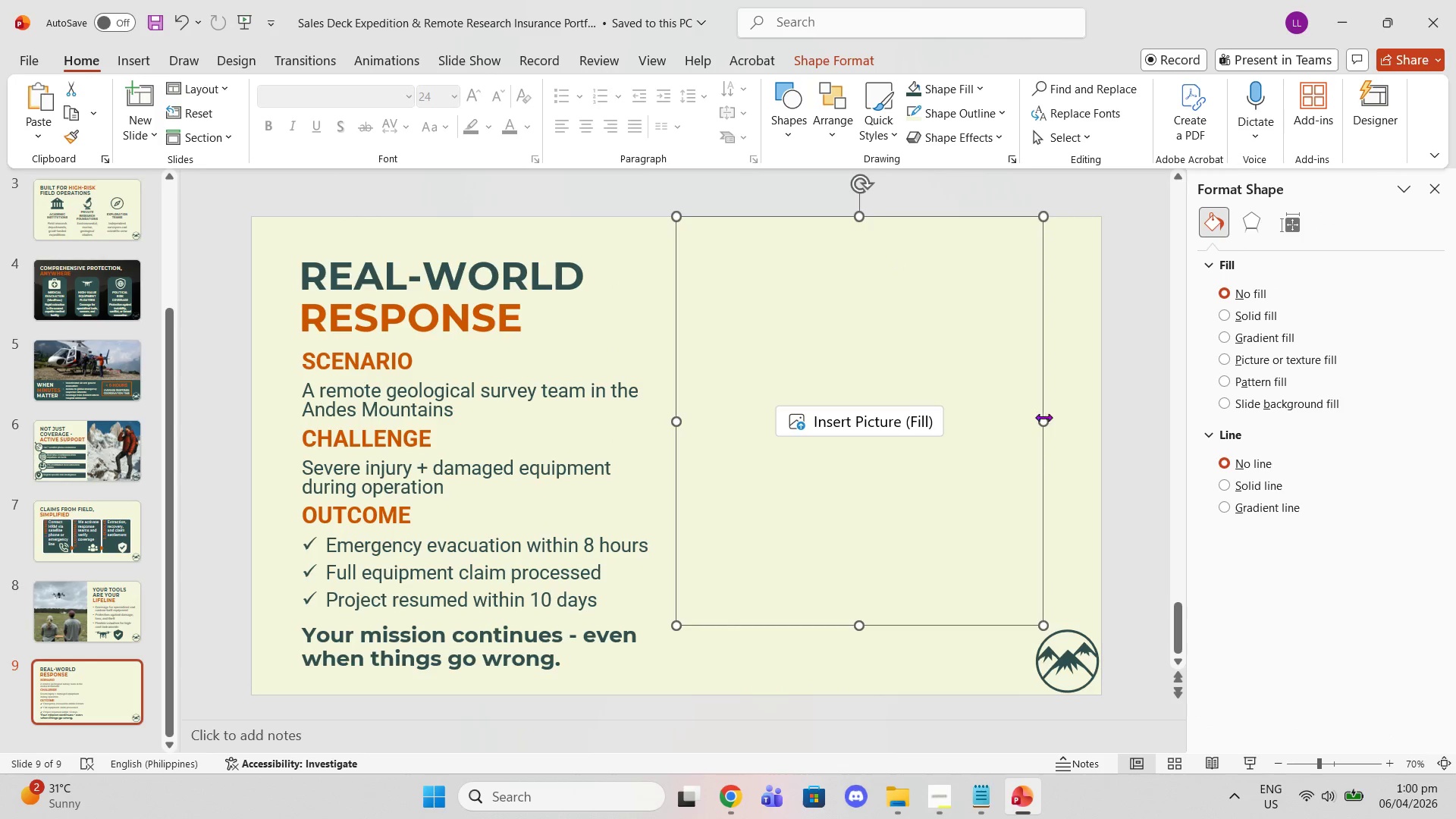 
left_click_drag(start_coordinate=[1043, 417], to_coordinate=[1102, 430])
 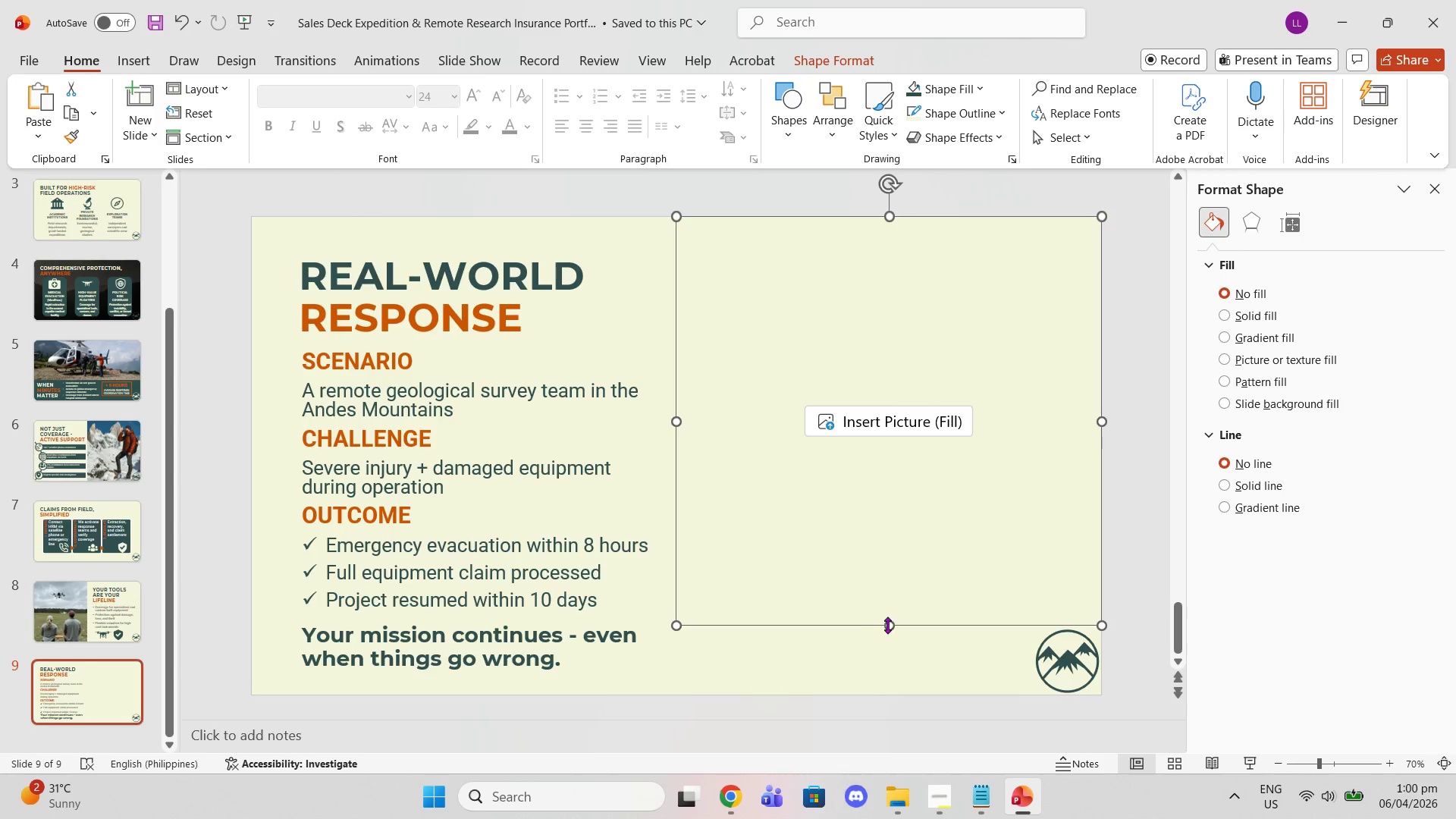 
left_click_drag(start_coordinate=[887, 625], to_coordinate=[893, 698])
 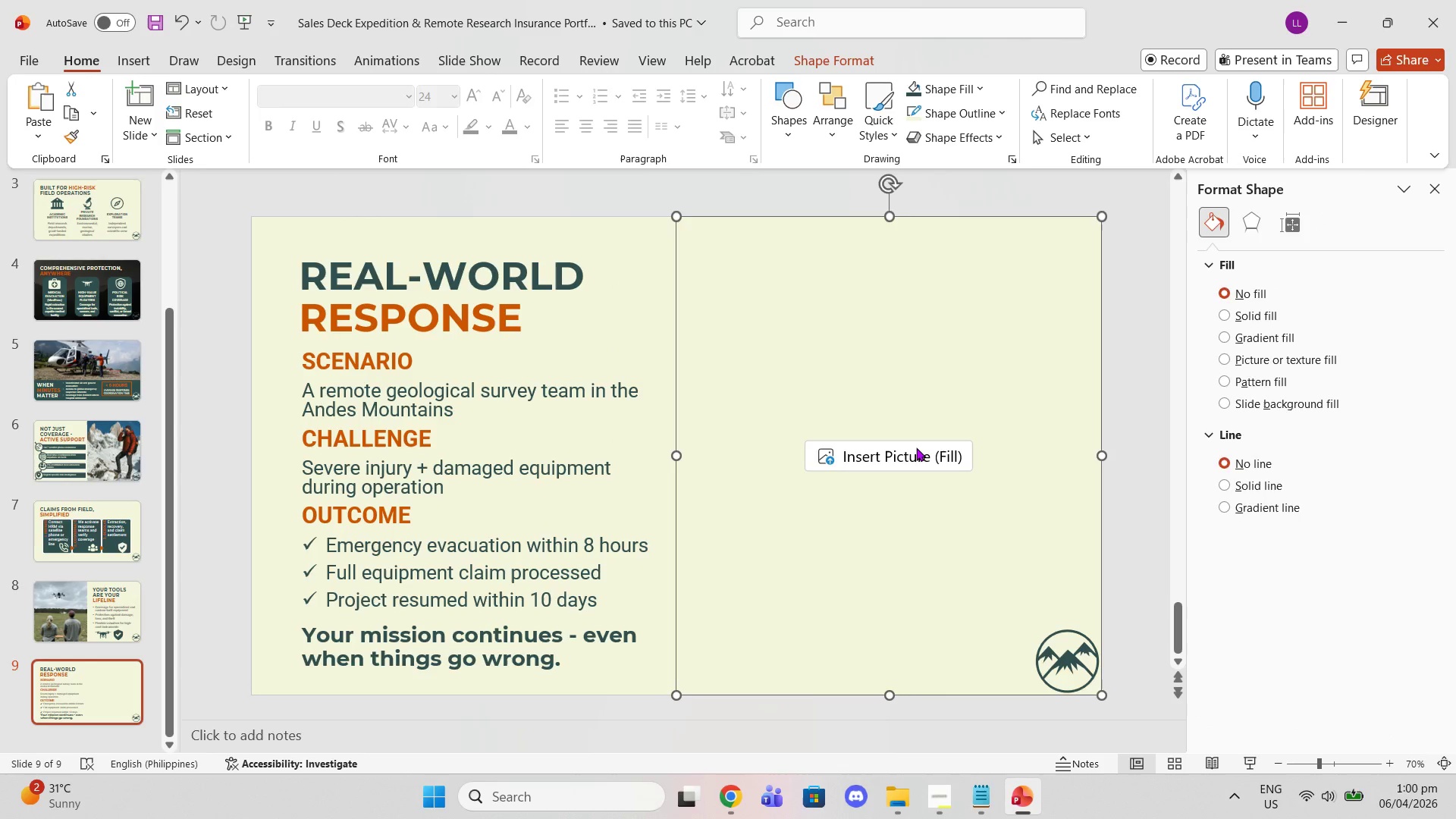 
left_click([916, 447])
 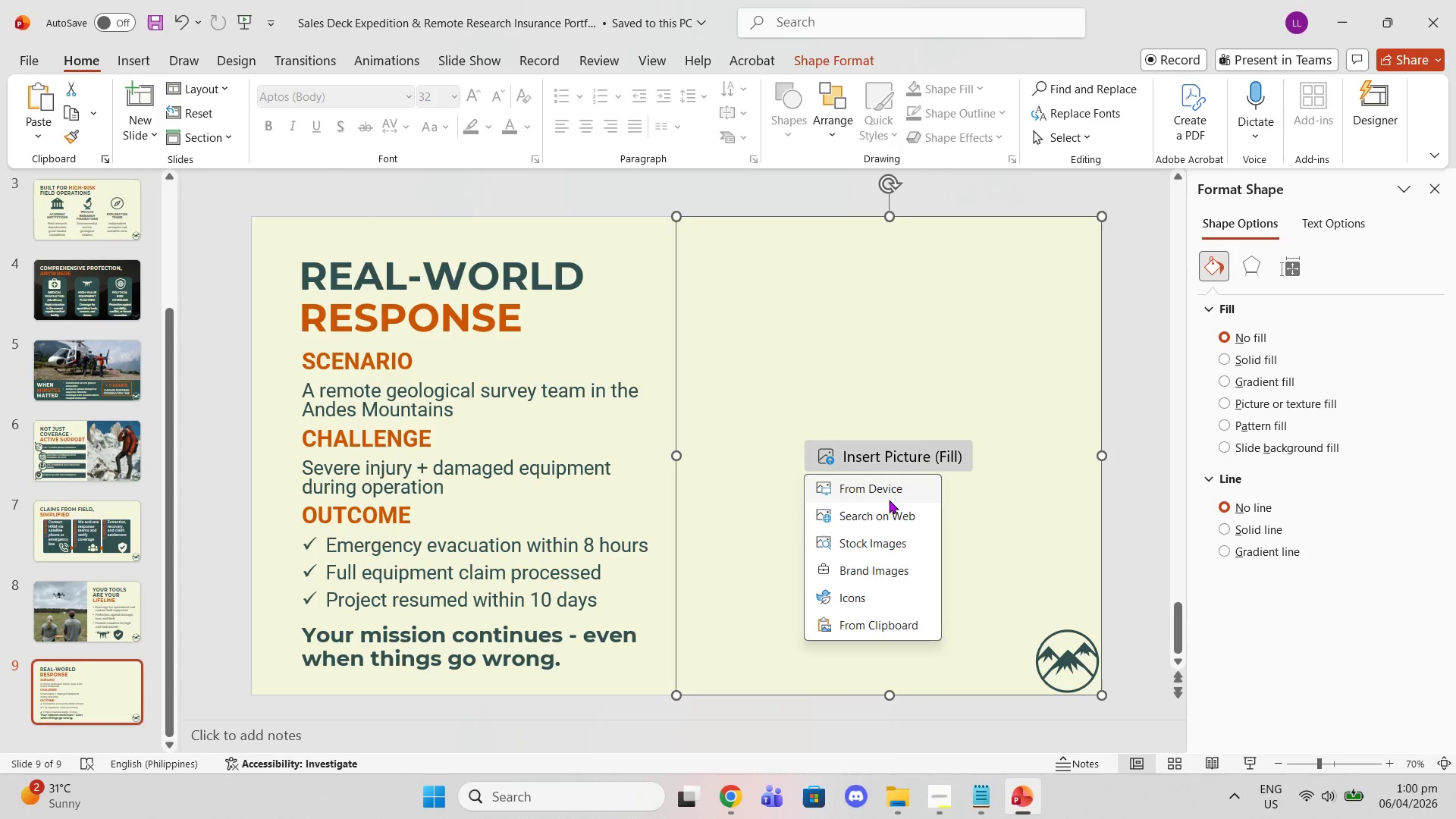 
left_click([889, 500])
 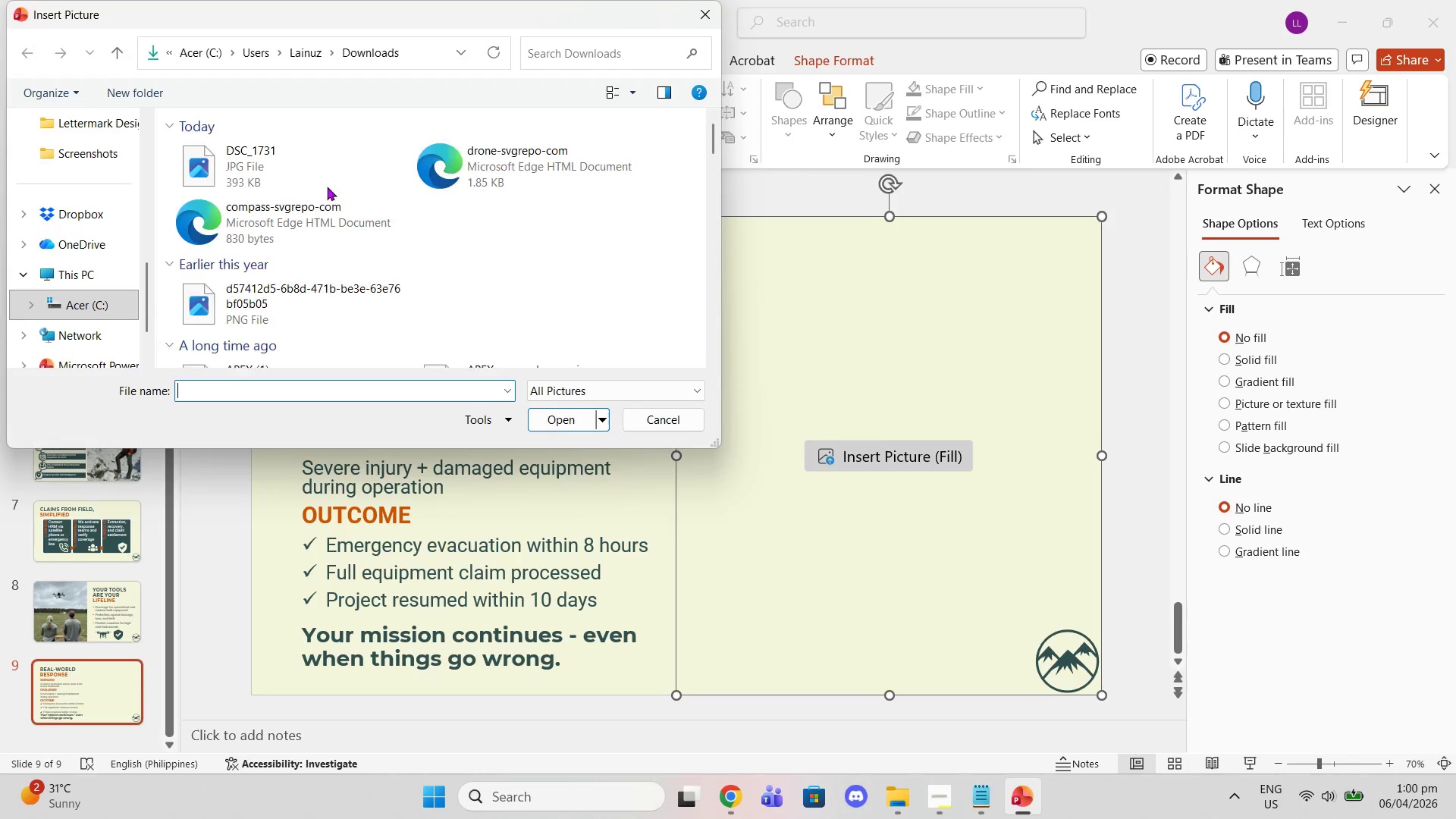 
left_click([311, 150])
 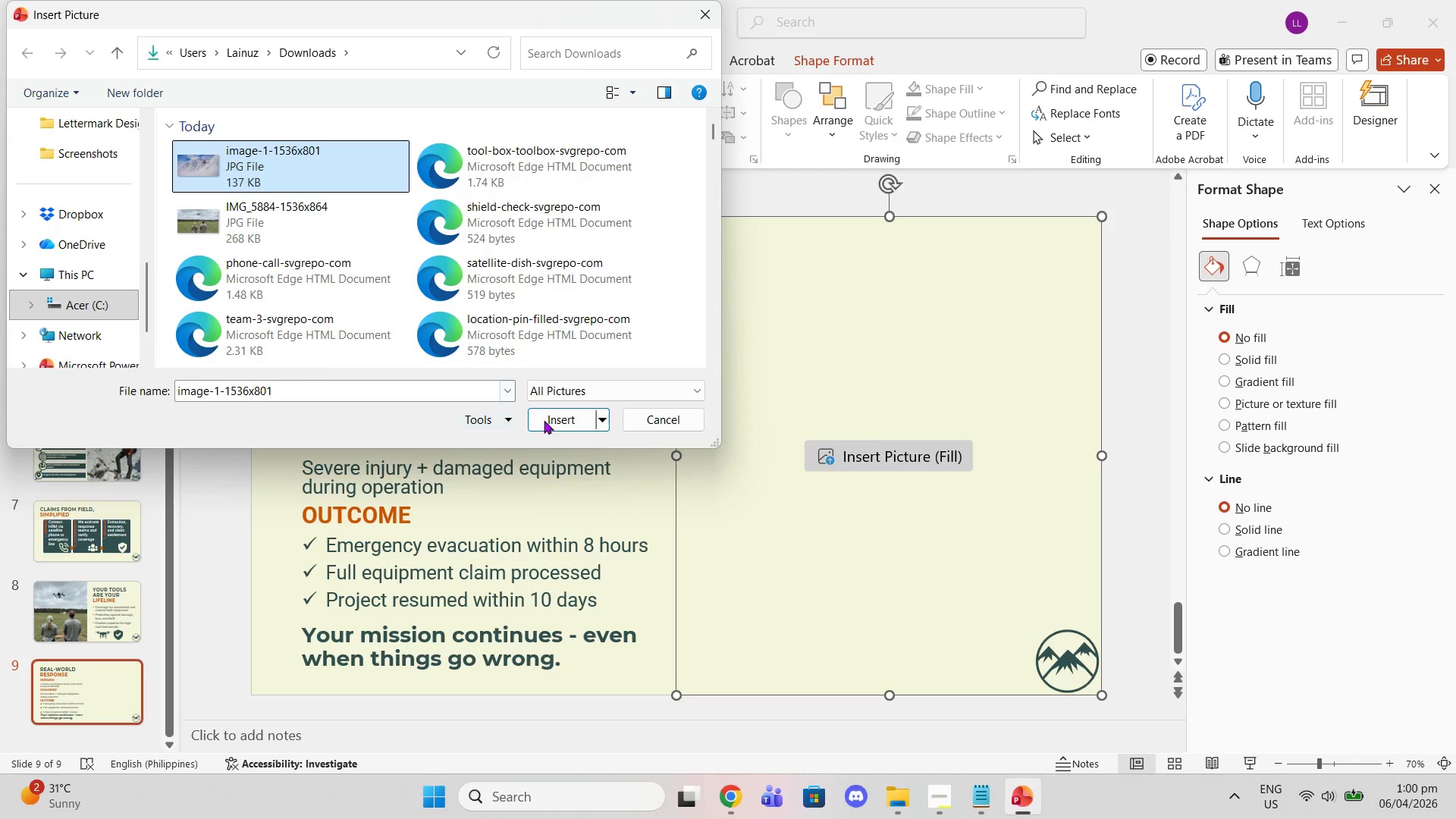 
left_click([555, 416])
 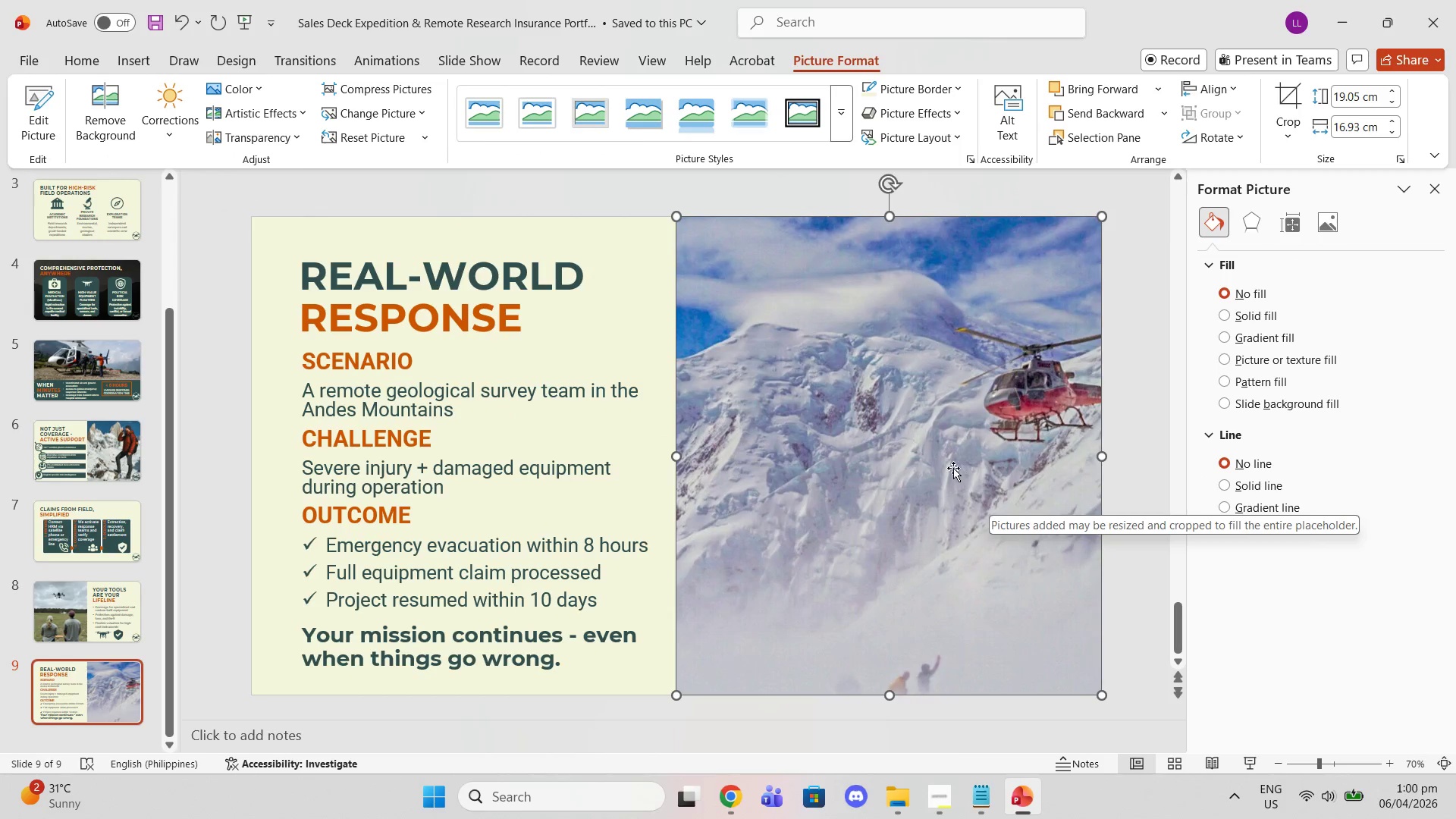 
left_click([952, 468])
 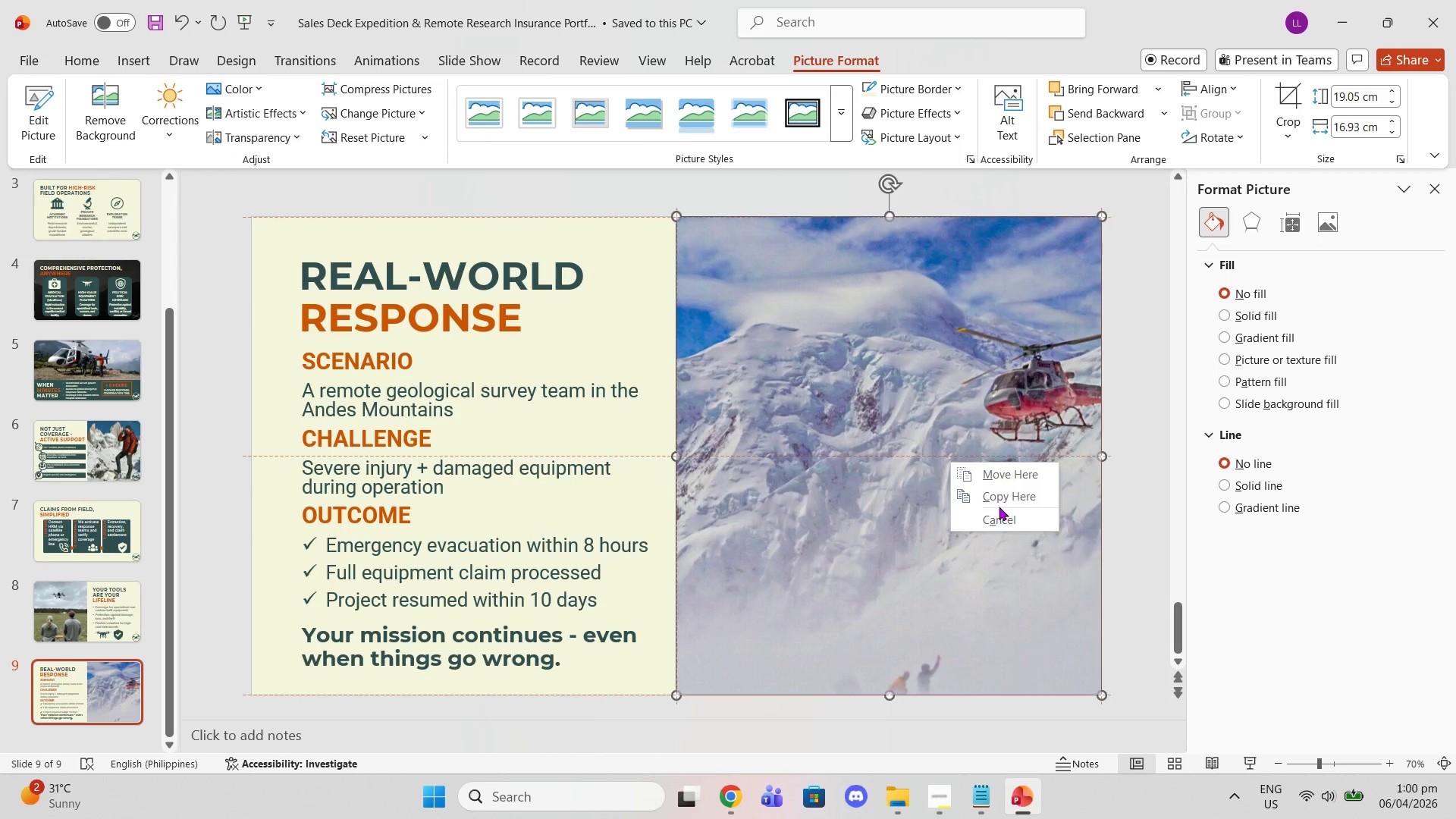 
right_click([967, 394])
 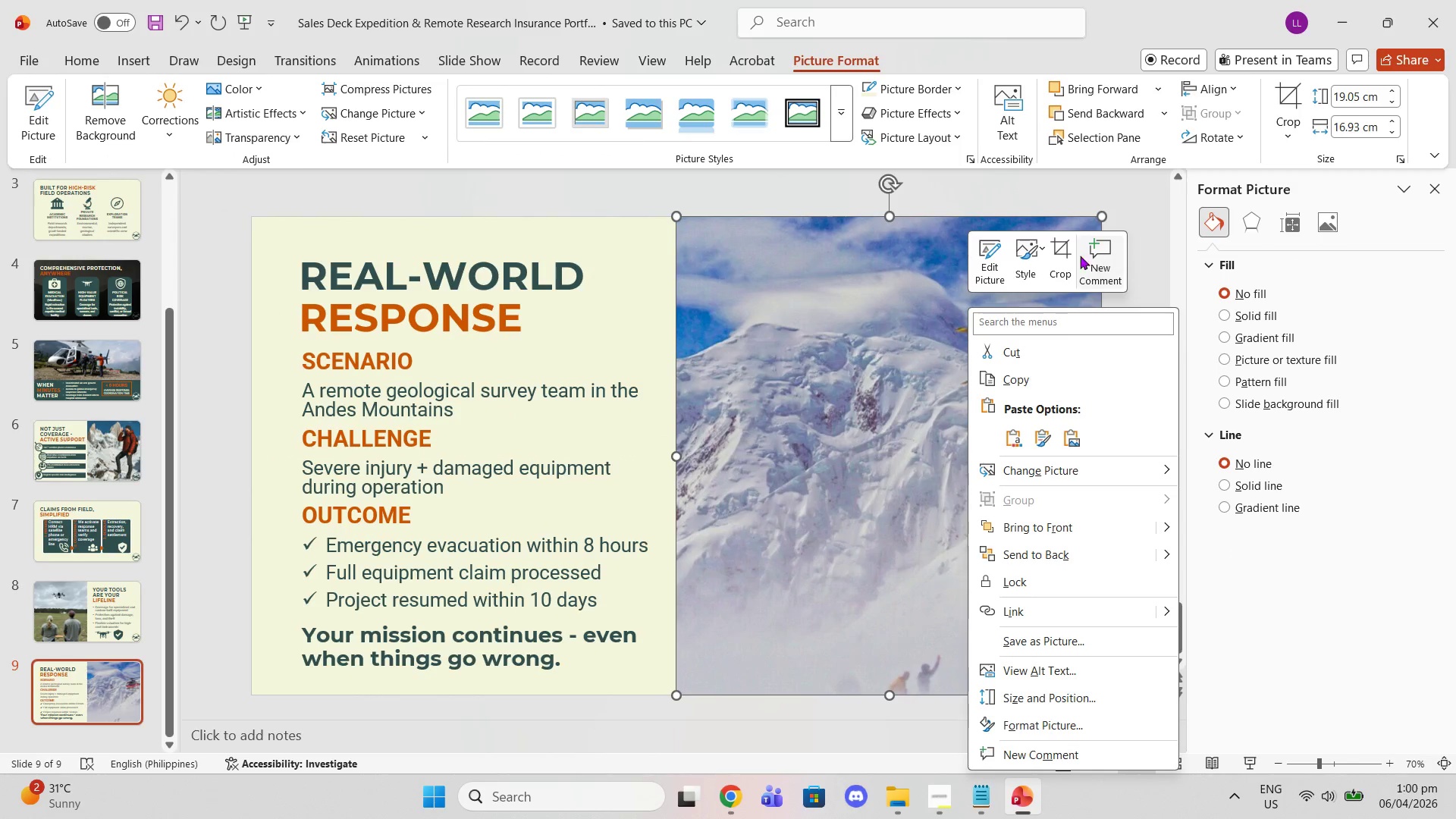 
left_click([1067, 259])
 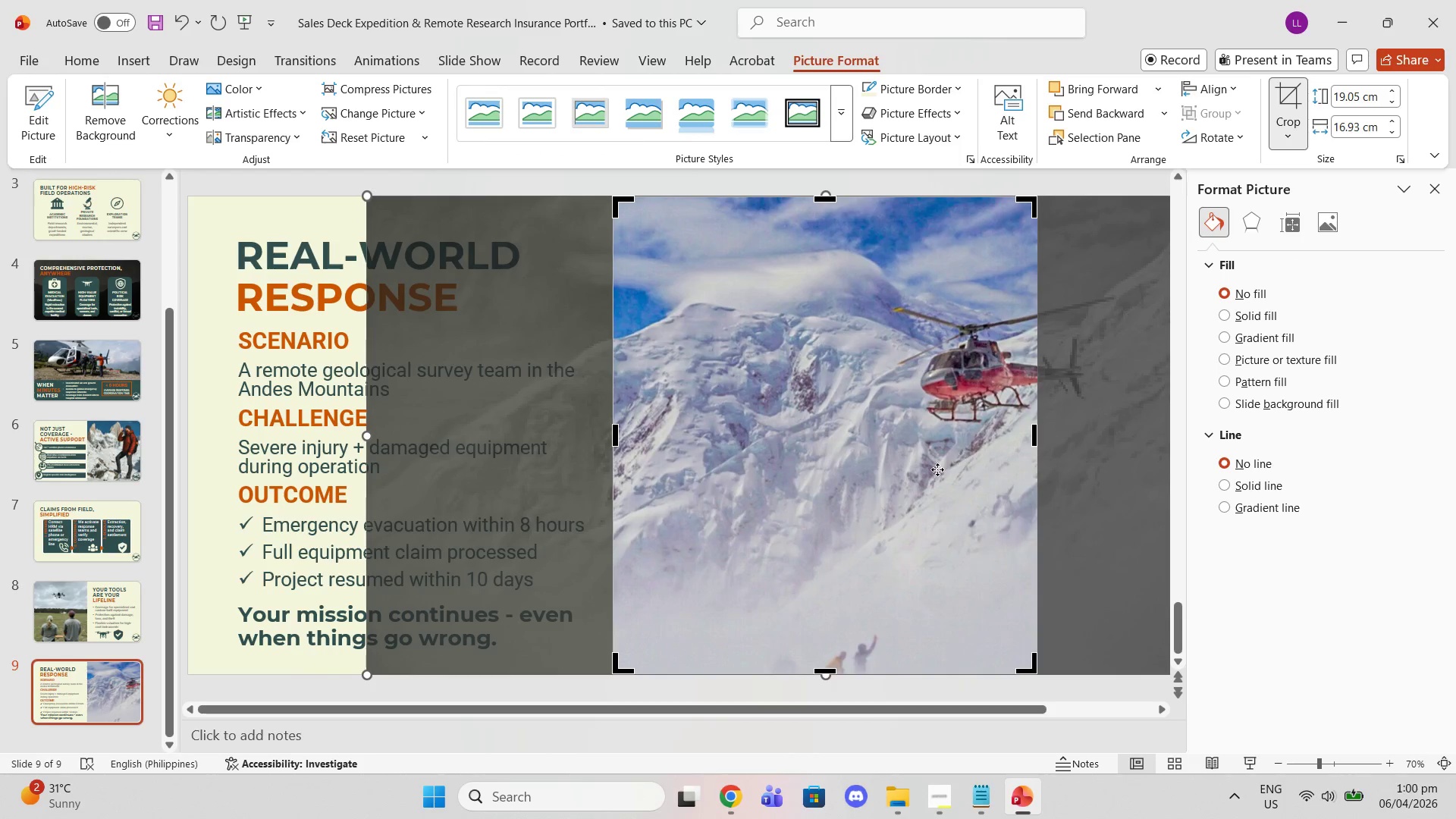 
left_click_drag(start_coordinate=[937, 469], to_coordinate=[855, 464])
 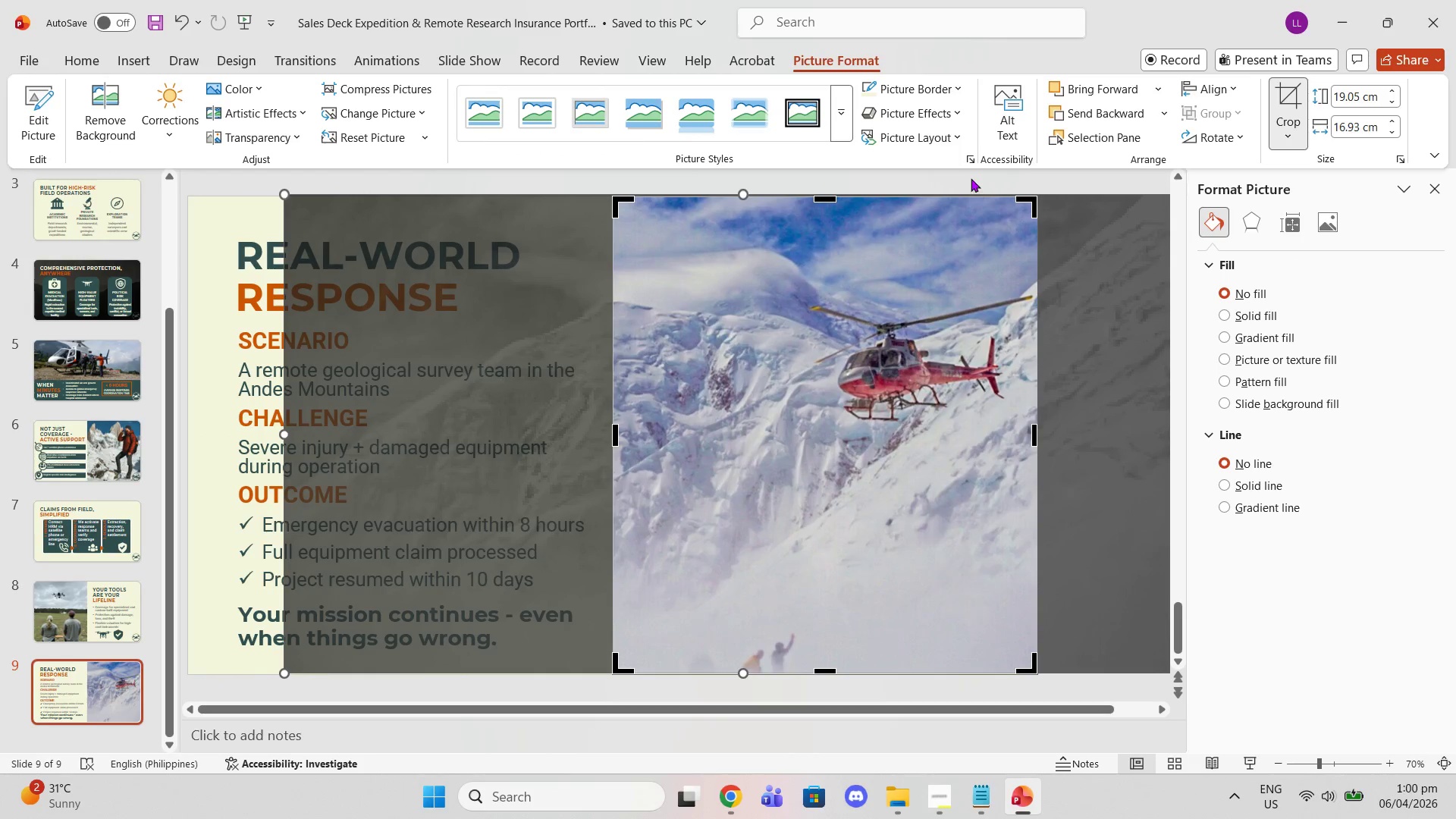 
left_click([968, 179])
 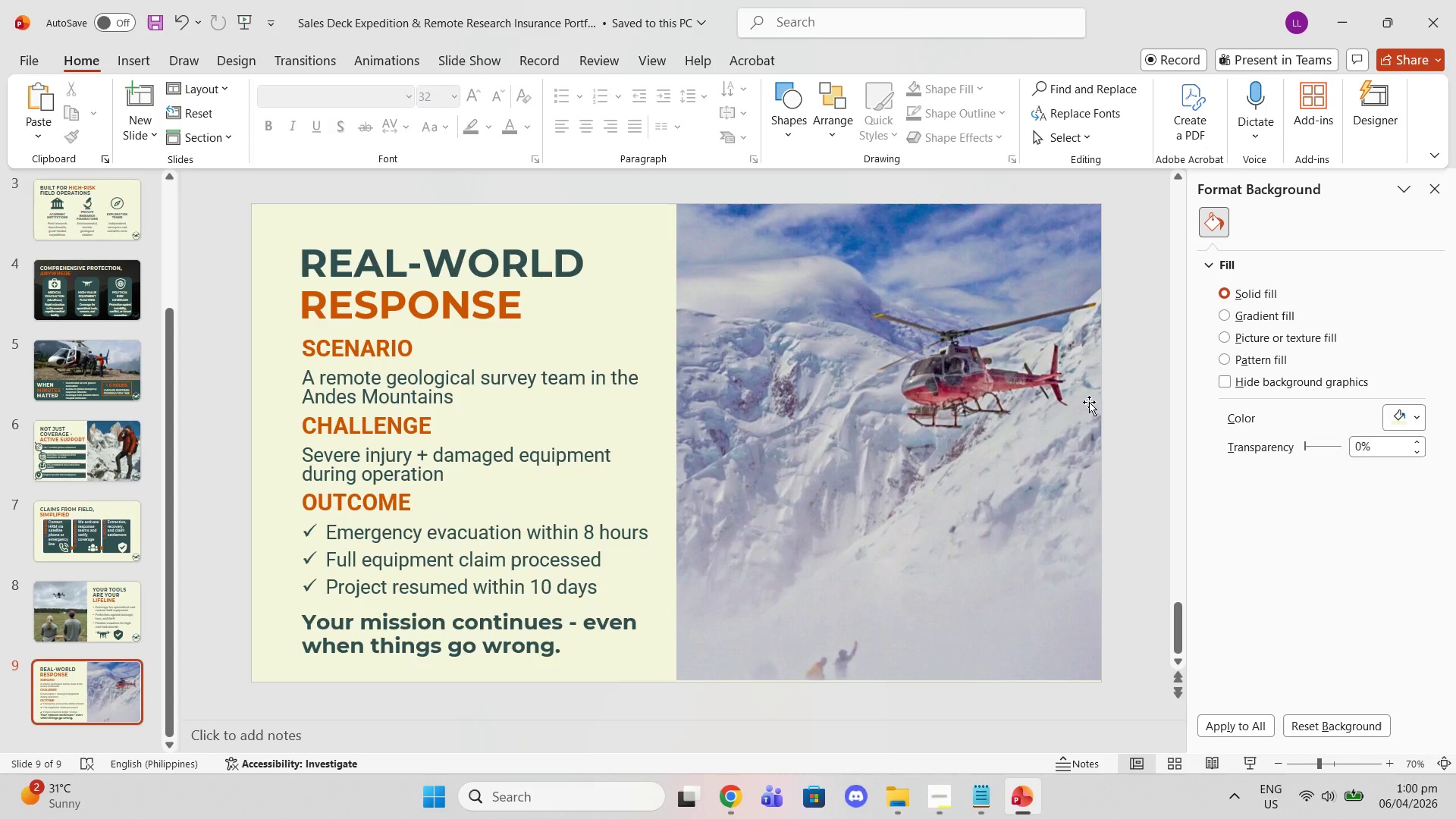 
left_click([1145, 369])
 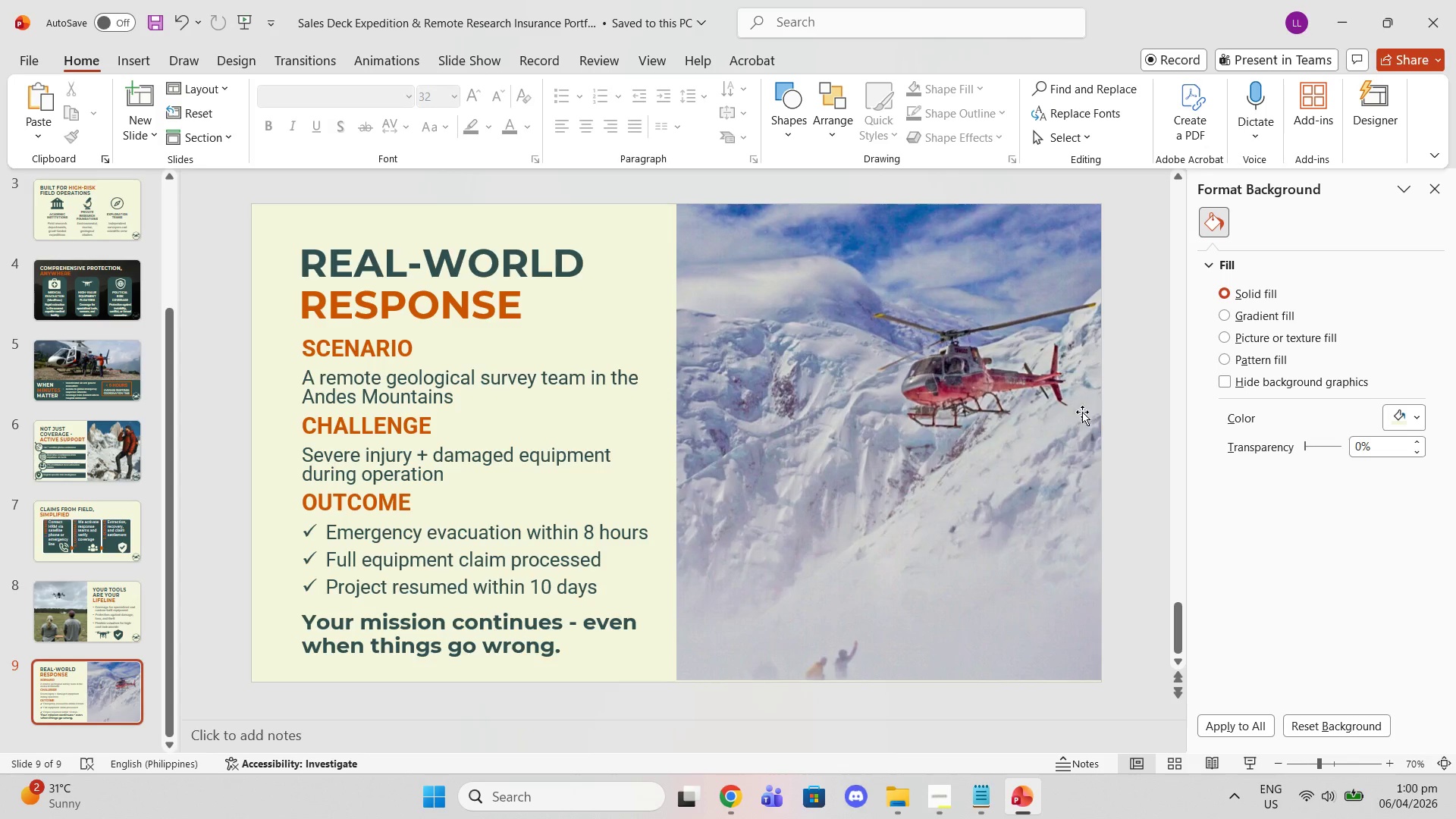 
right_click([1082, 417])
 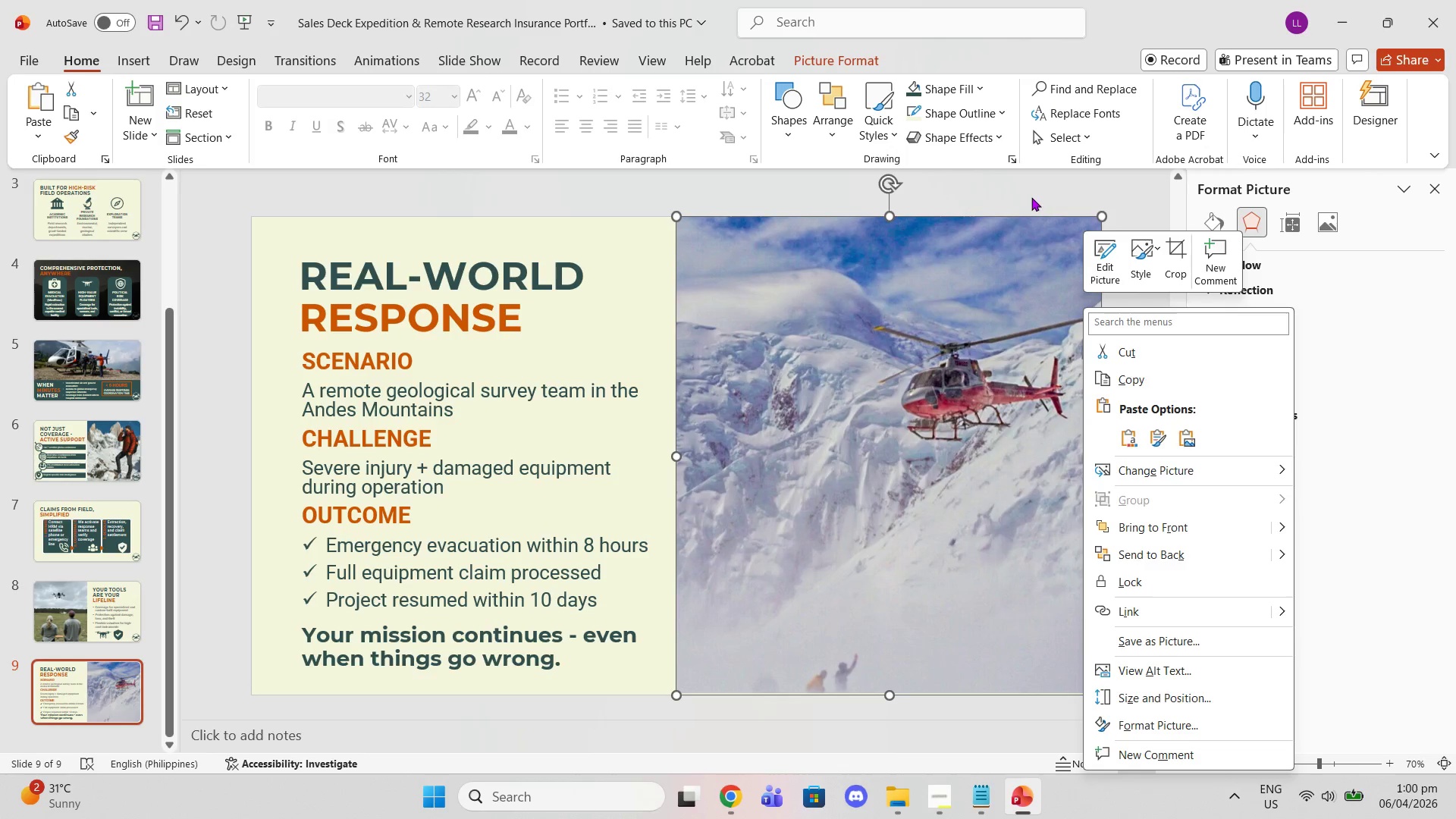 
left_click([1025, 188])
 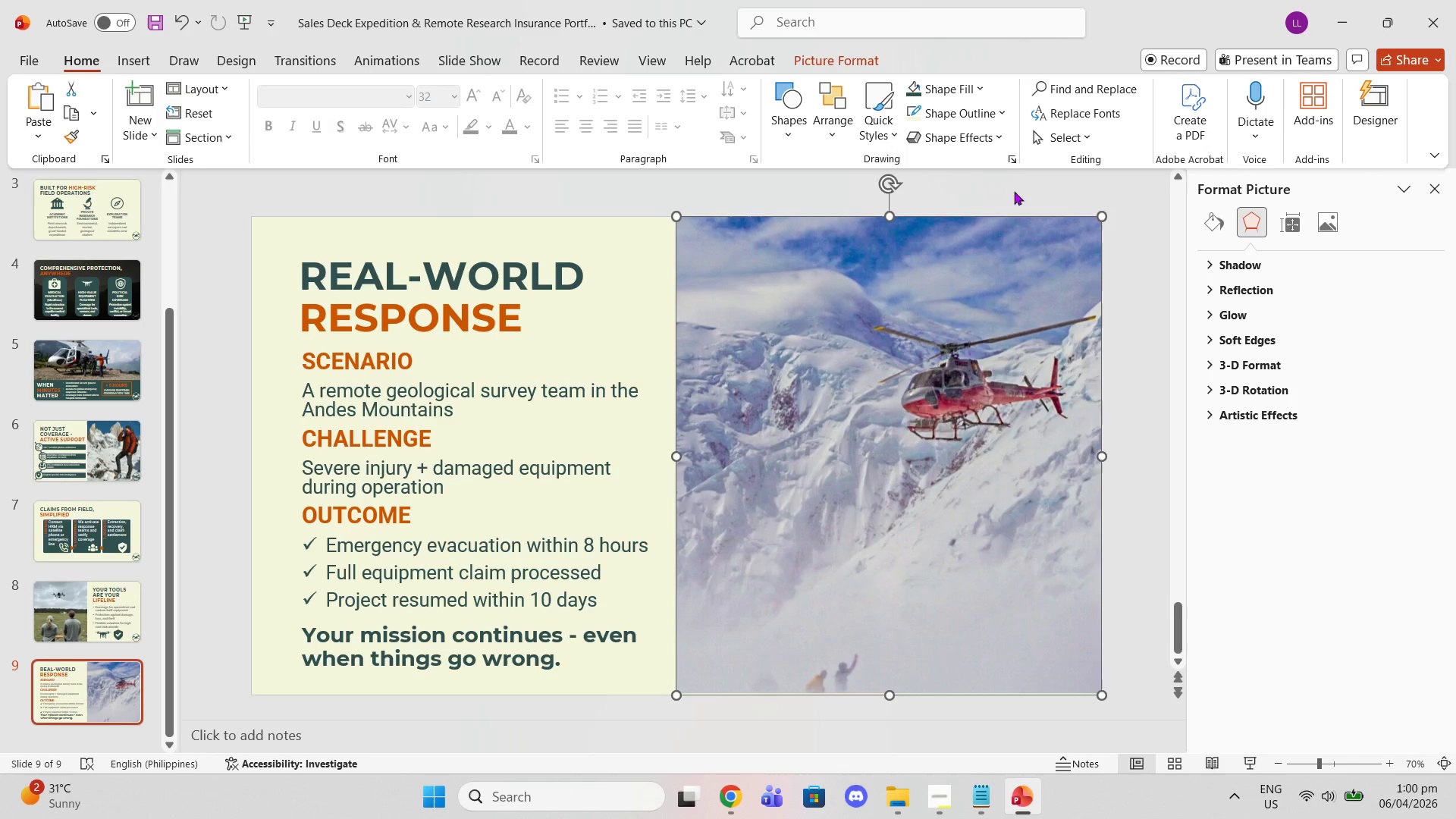 
left_click([1014, 191])
 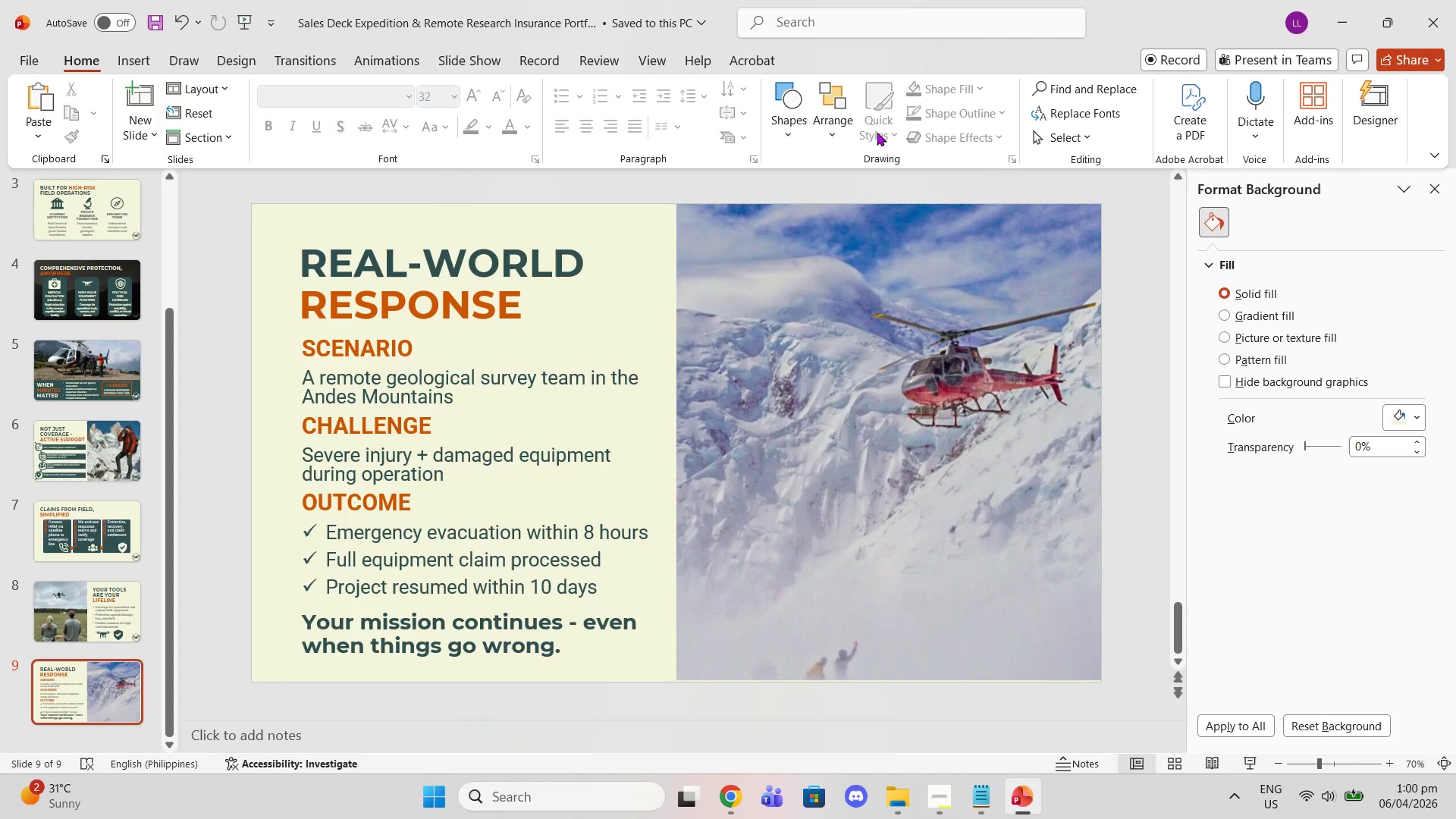 
left_click([943, 234])
 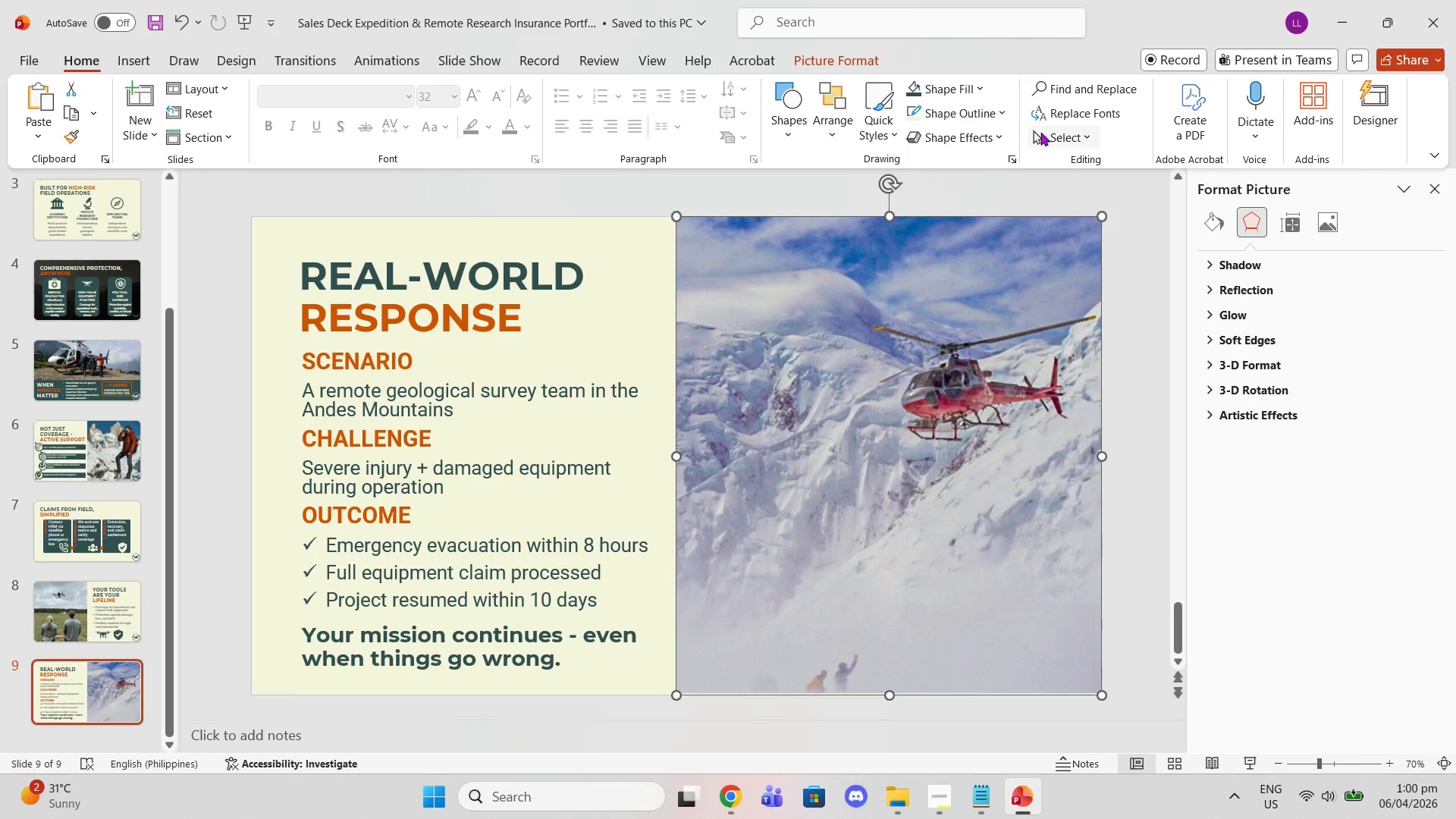 
left_click([1052, 138])
 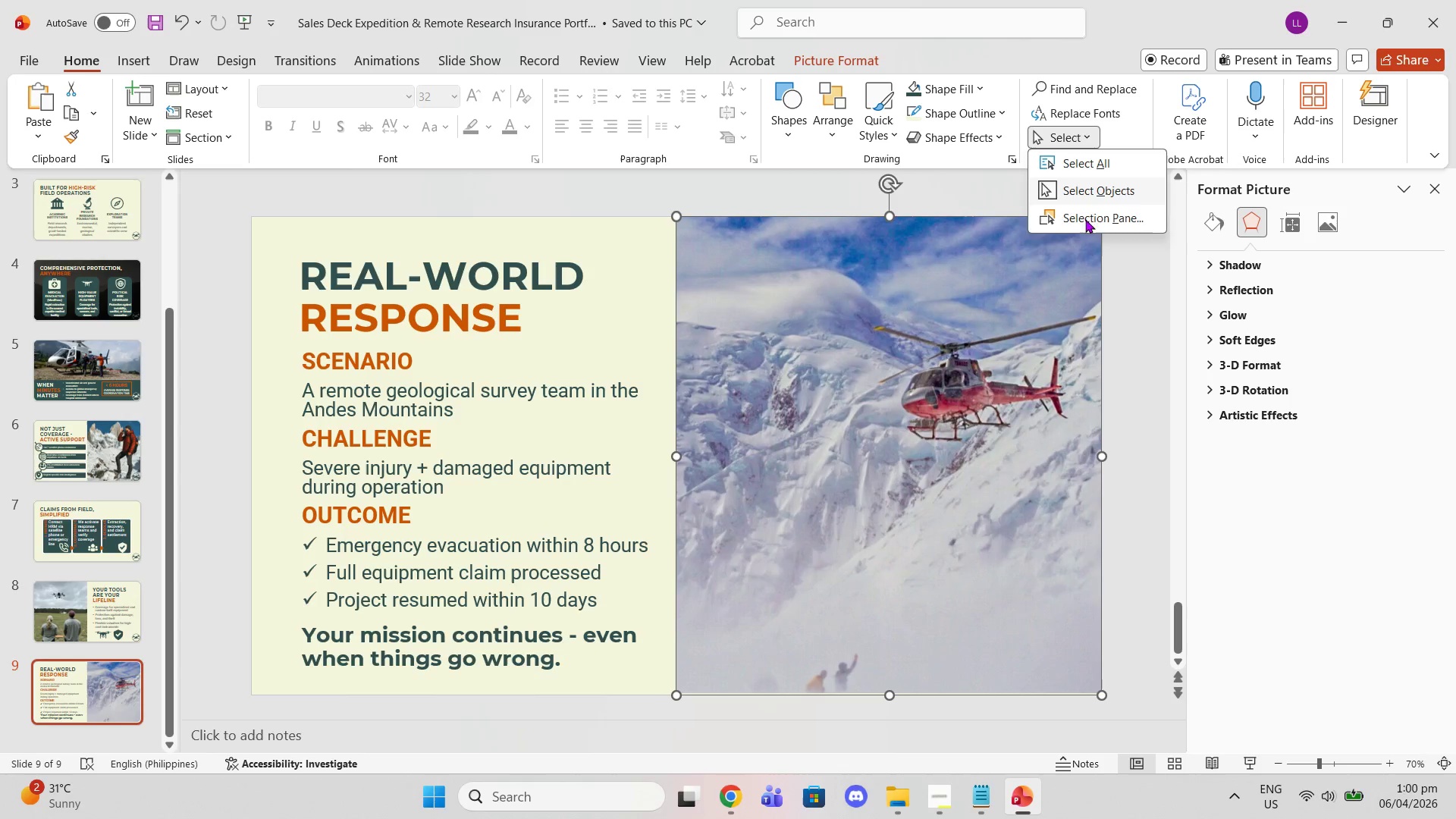 
left_click([1086, 227])
 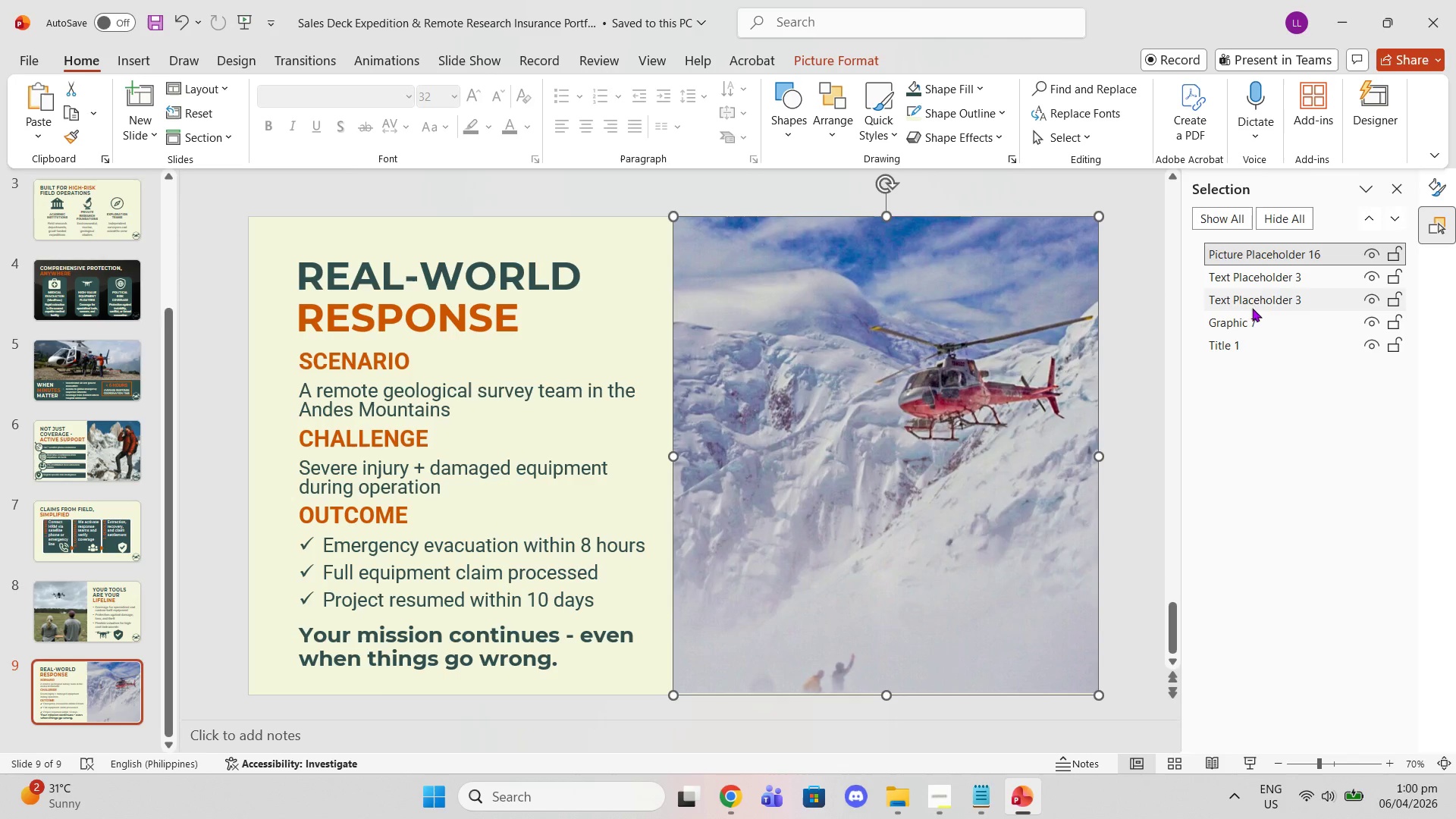 
left_click_drag(start_coordinate=[1259, 324], to_coordinate=[1245, 240])
 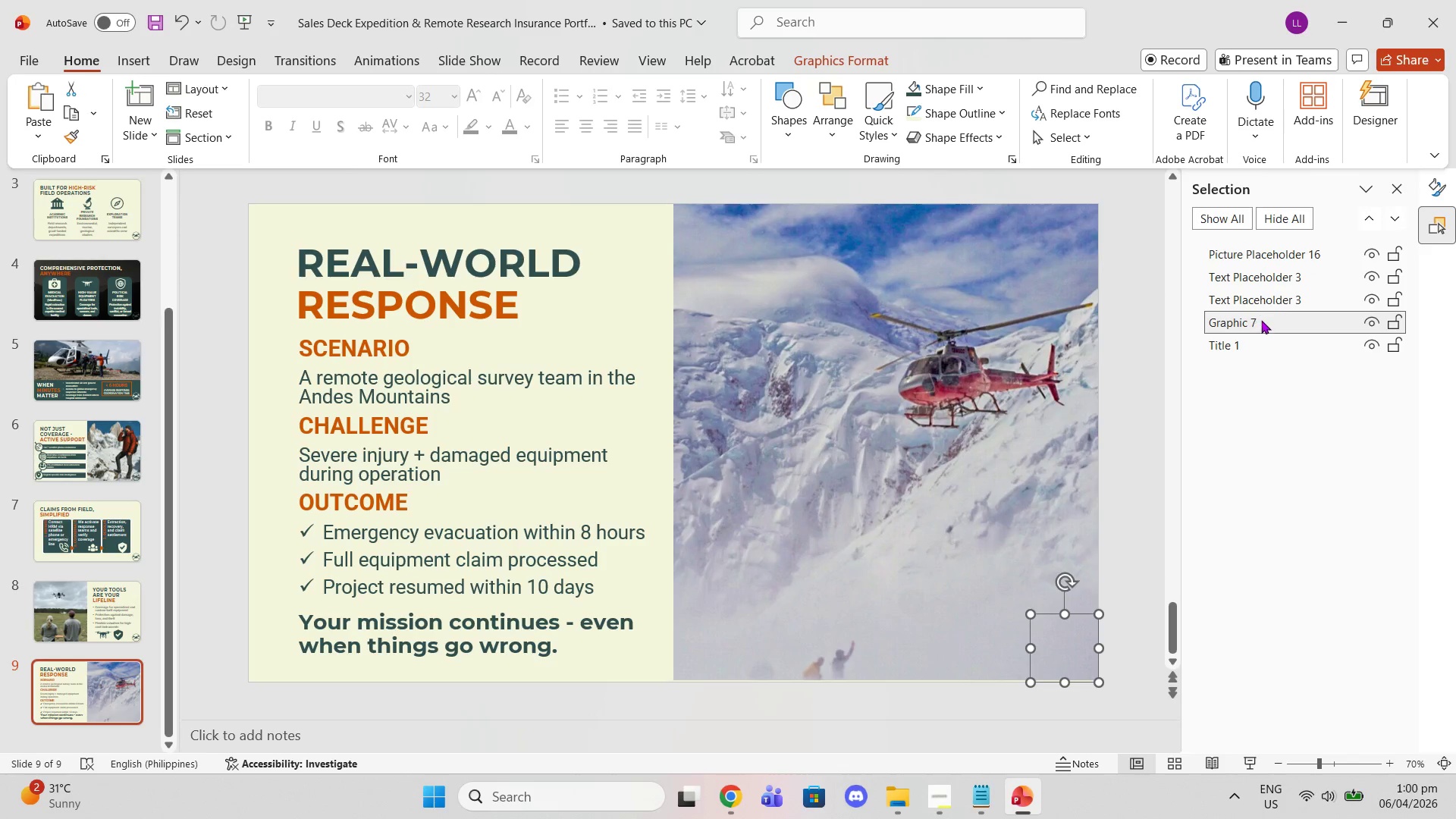 
left_click_drag(start_coordinate=[1261, 322], to_coordinate=[1246, 244])
 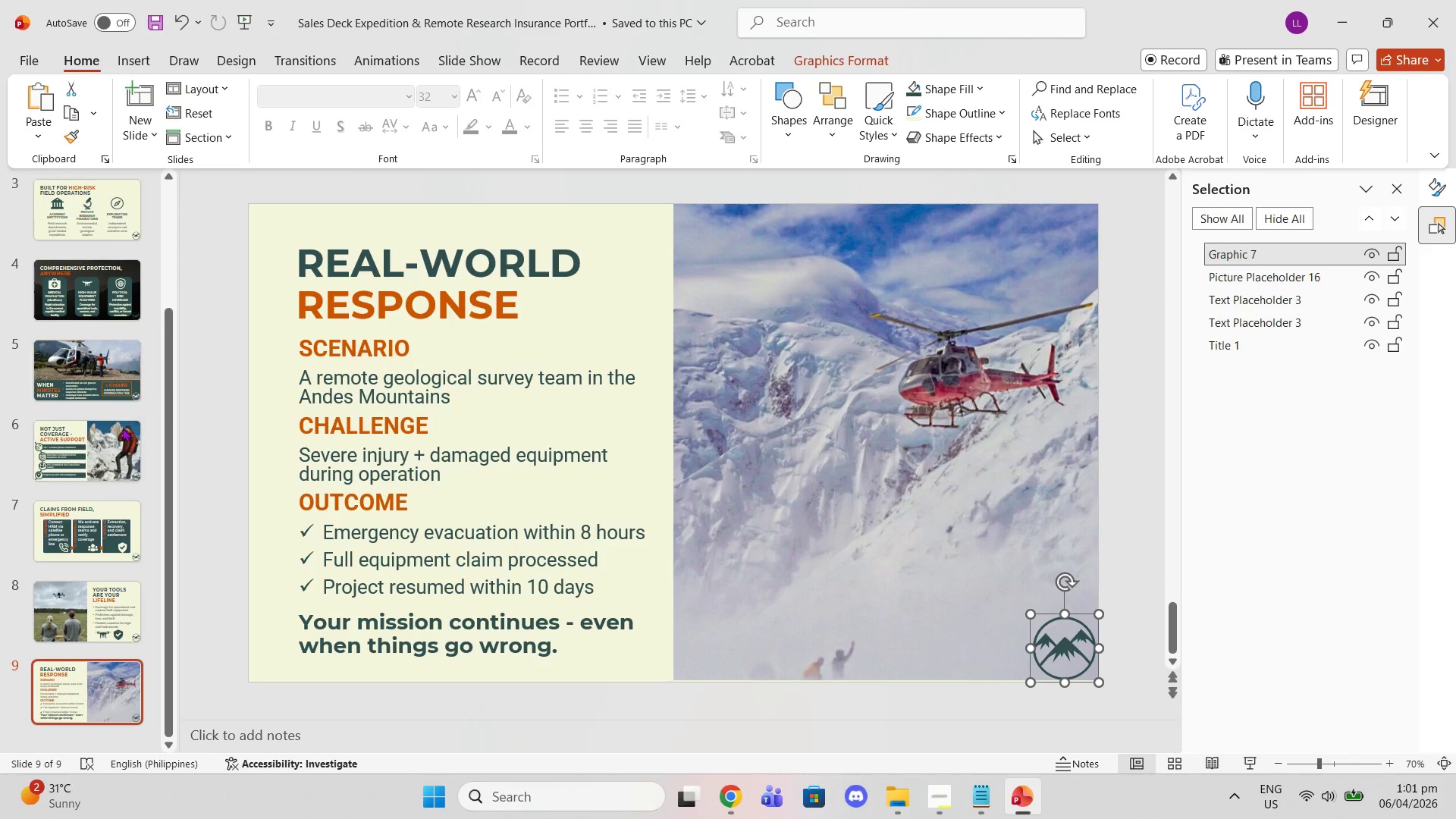 
left_click([108, 435])
 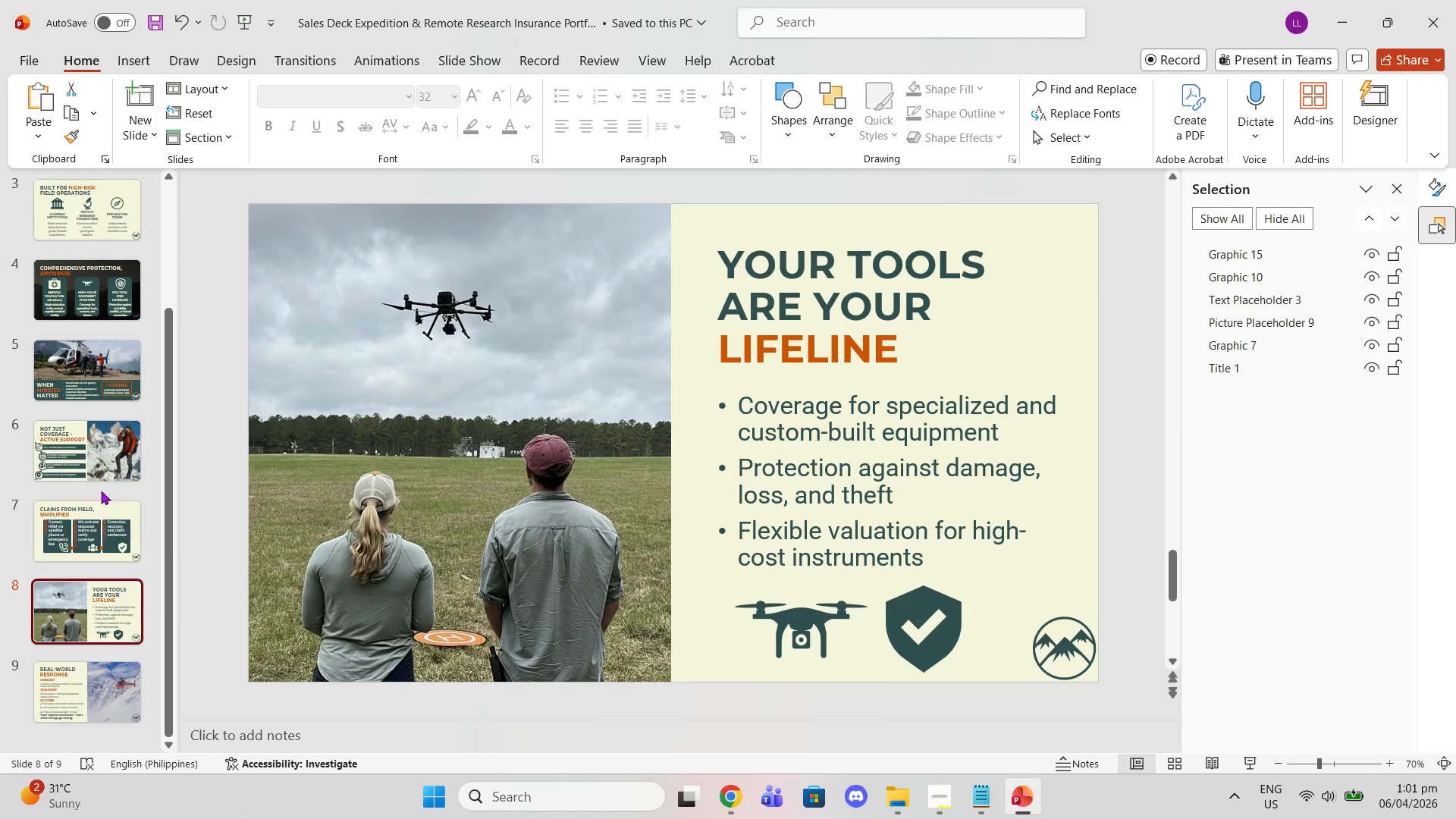 
left_click([99, 436])
 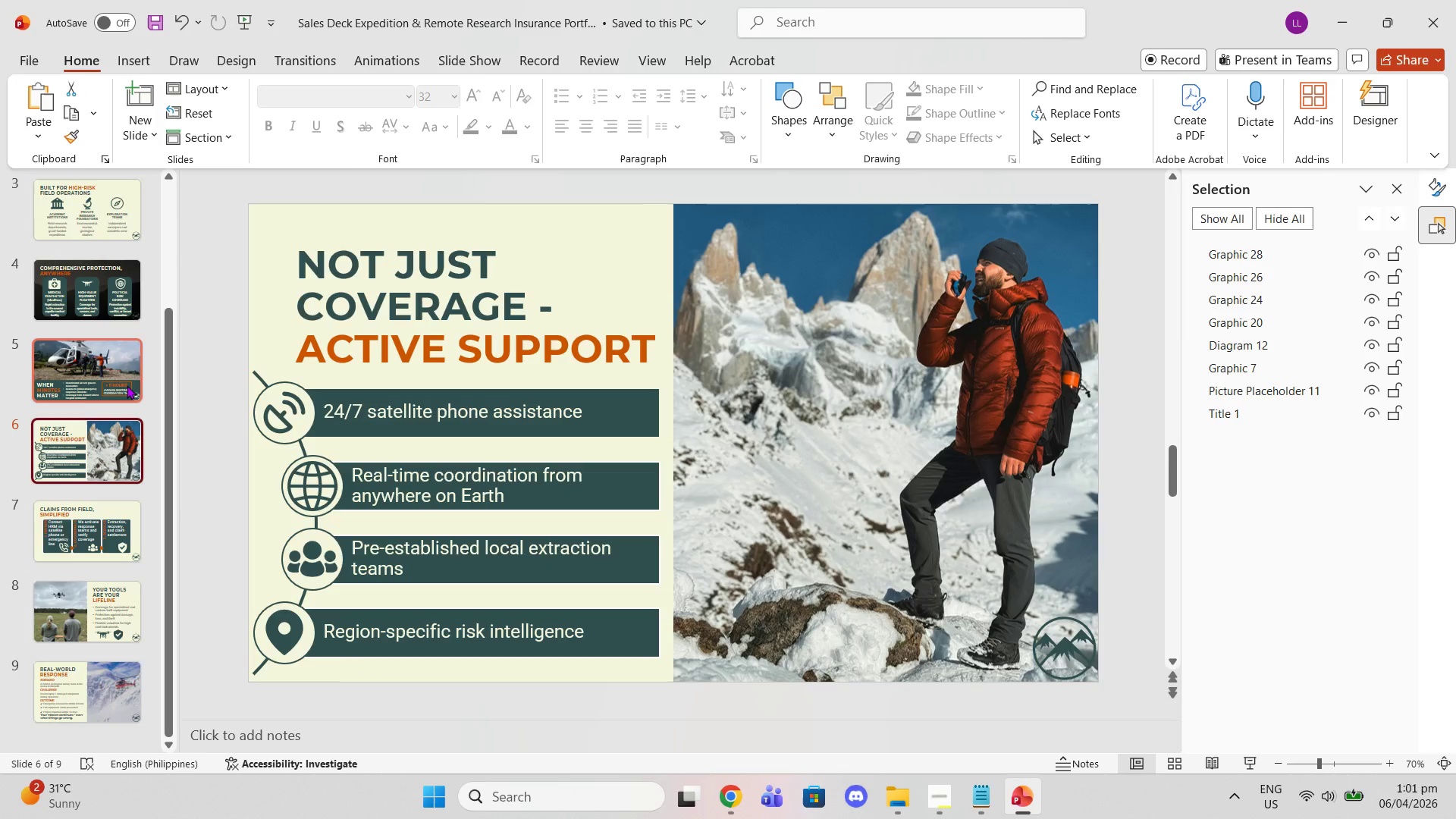 
left_click([127, 385])
 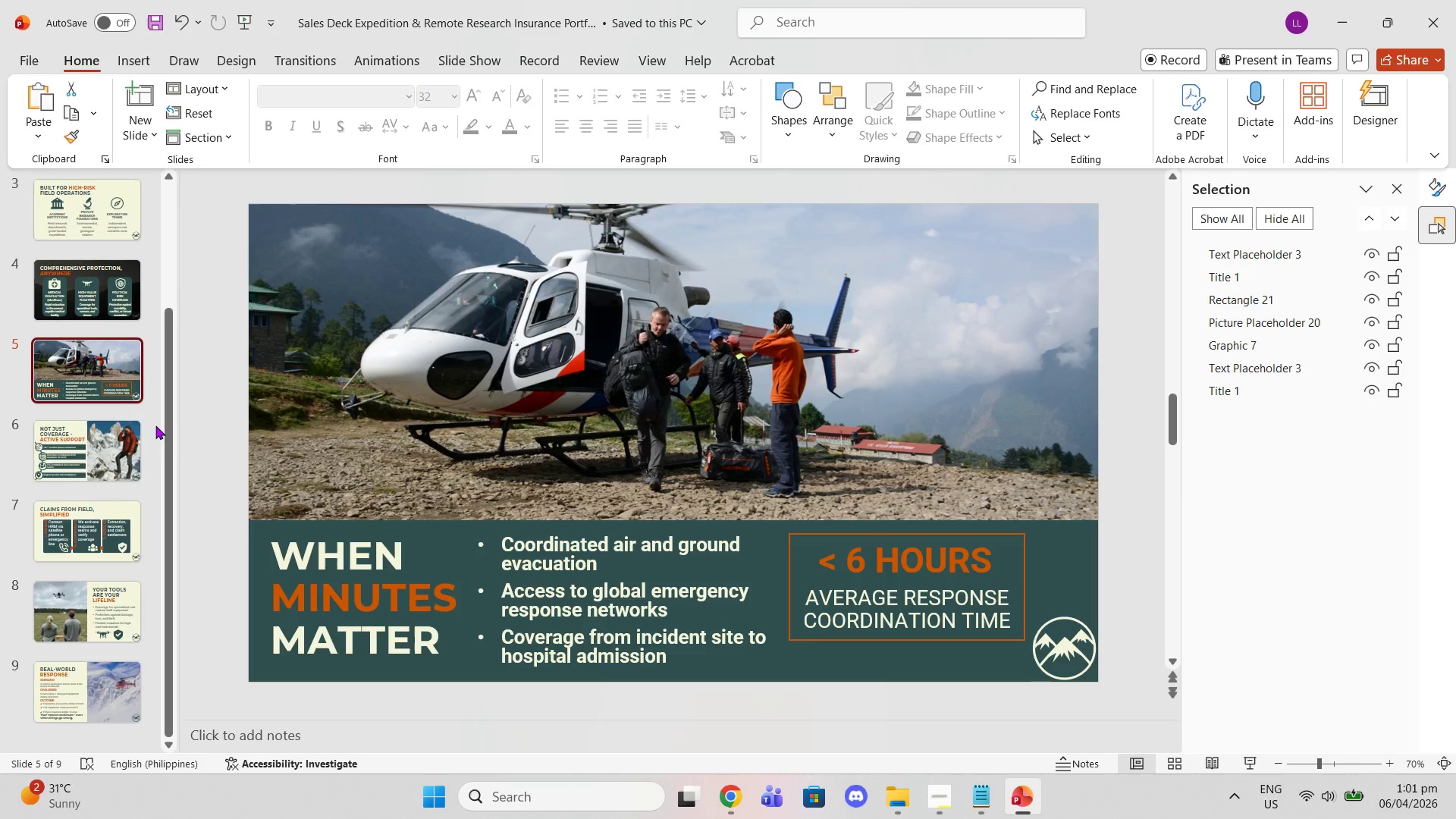 
scroll: coordinate [94, 515], scroll_direction: down, amount: 1.0
 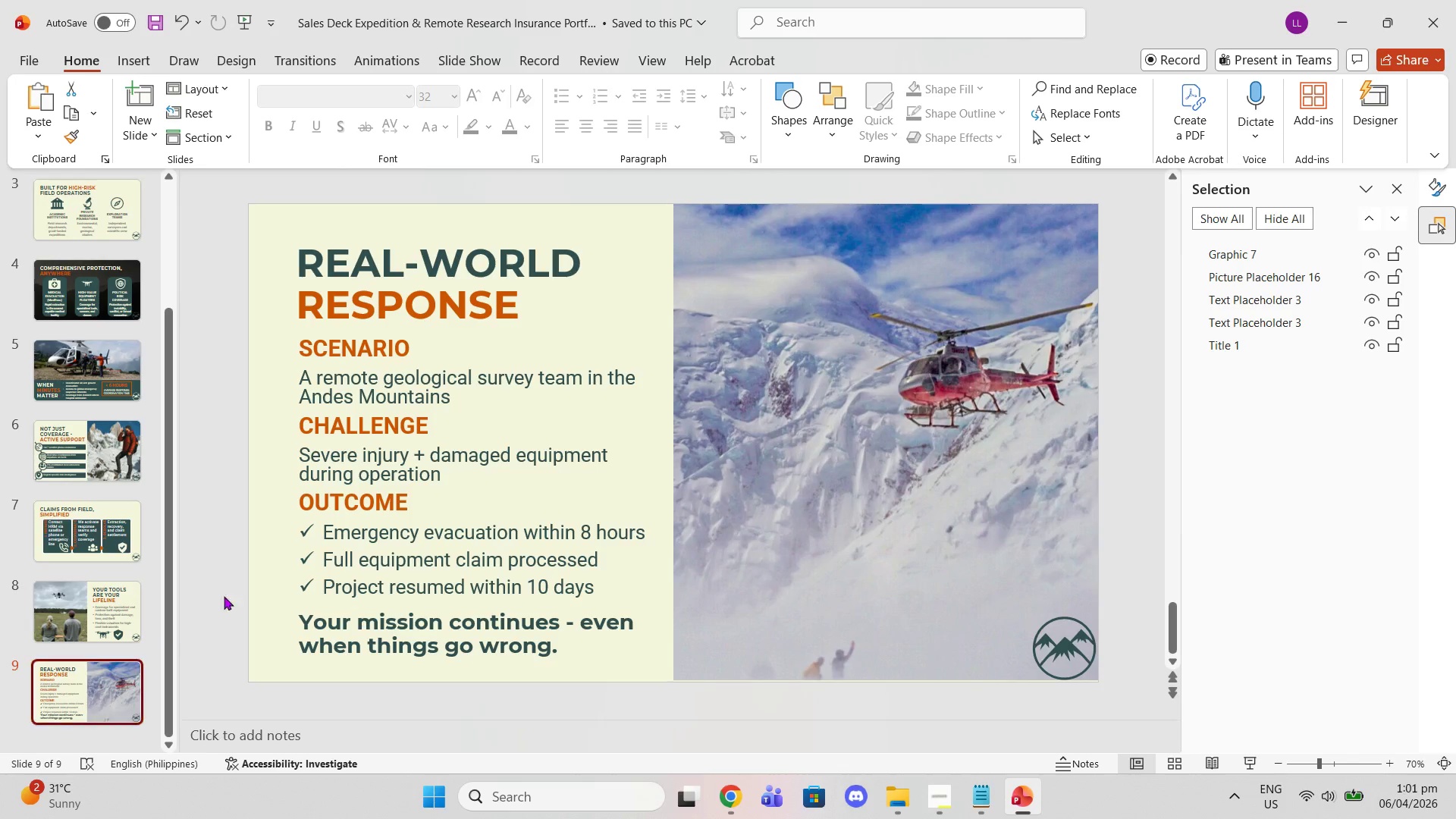 
left_click([836, 500])
 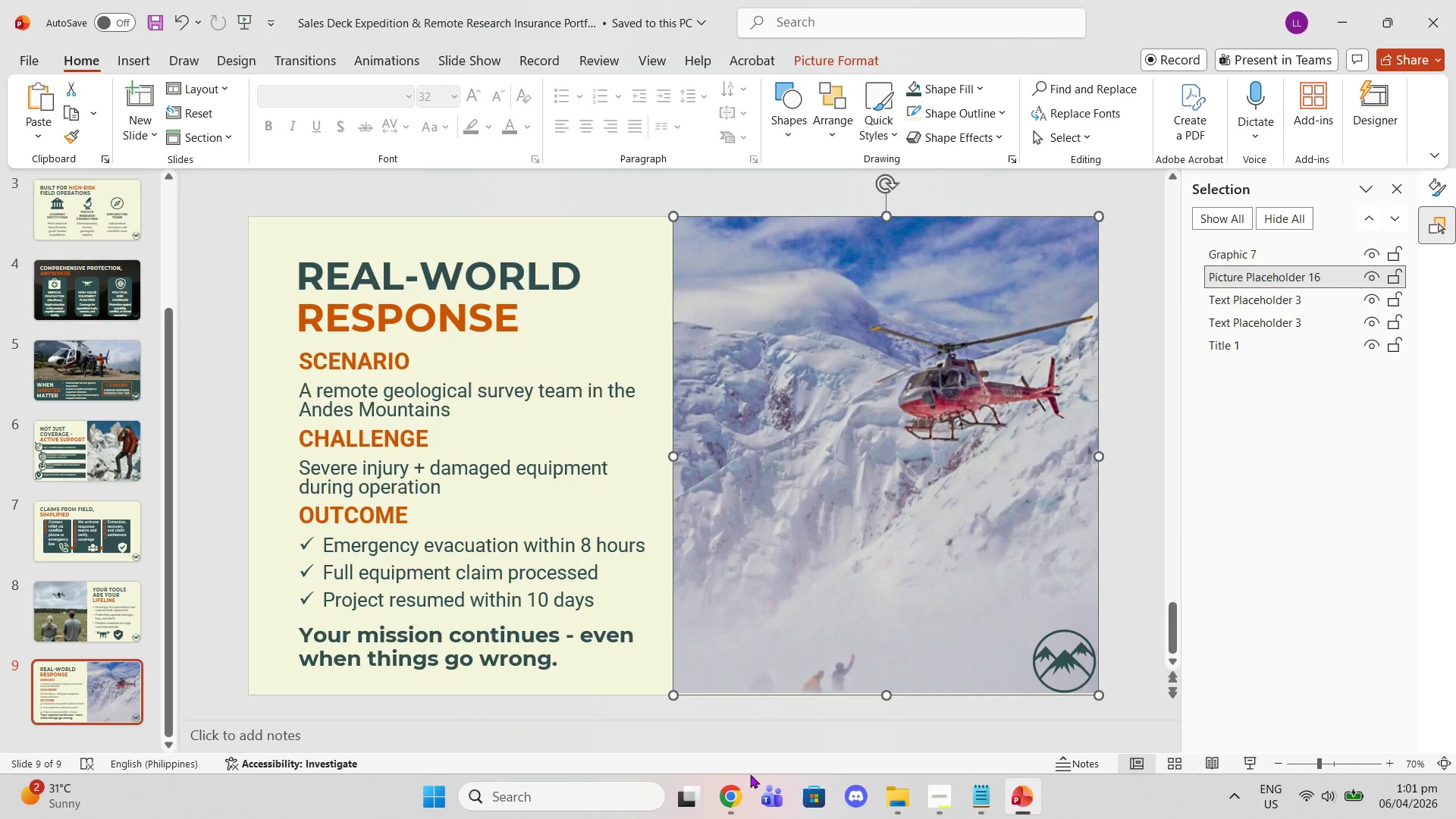 
left_click([735, 792])
 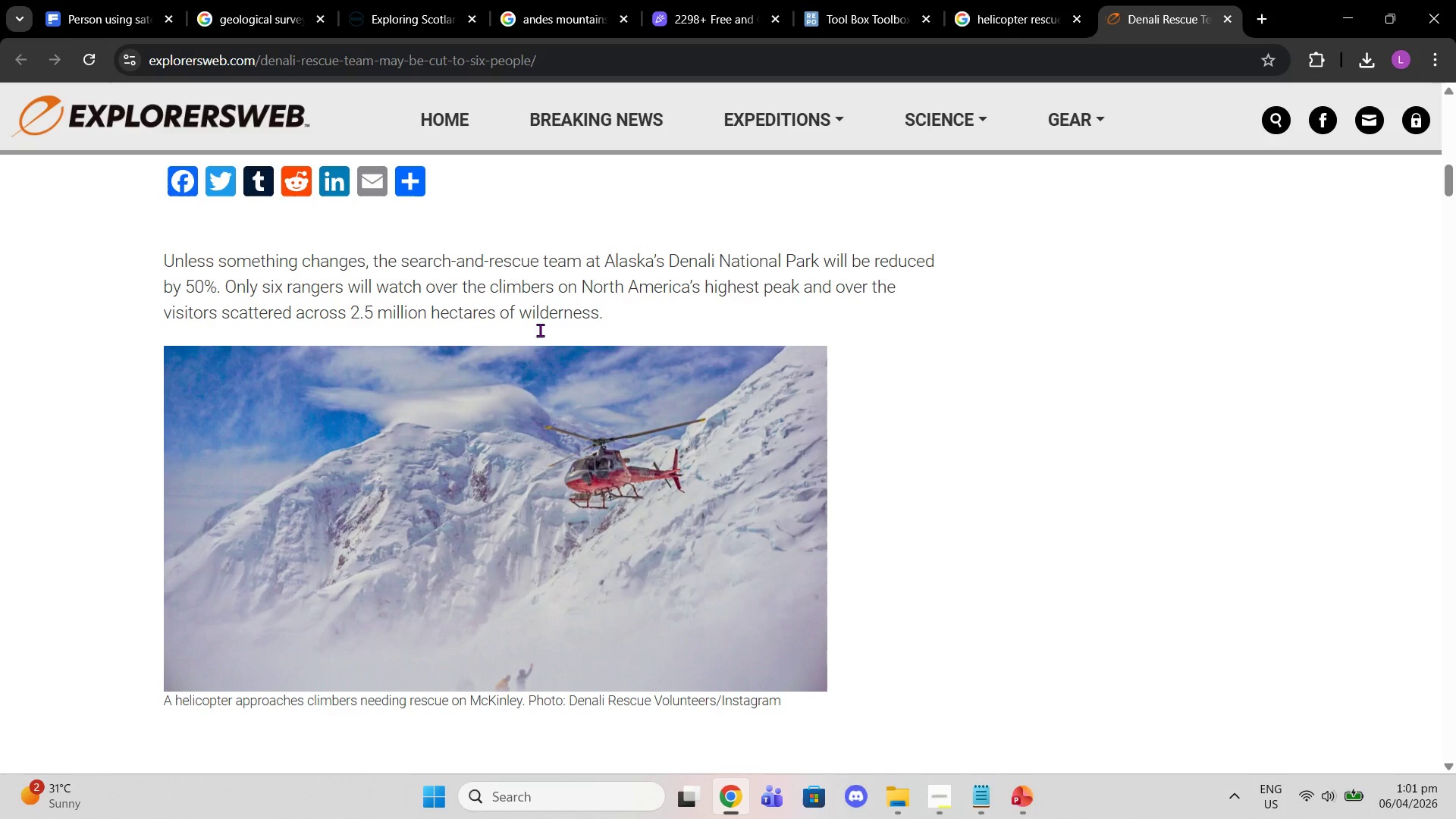 
scroll: coordinate [604, 373], scroll_direction: up, amount: 15.0
 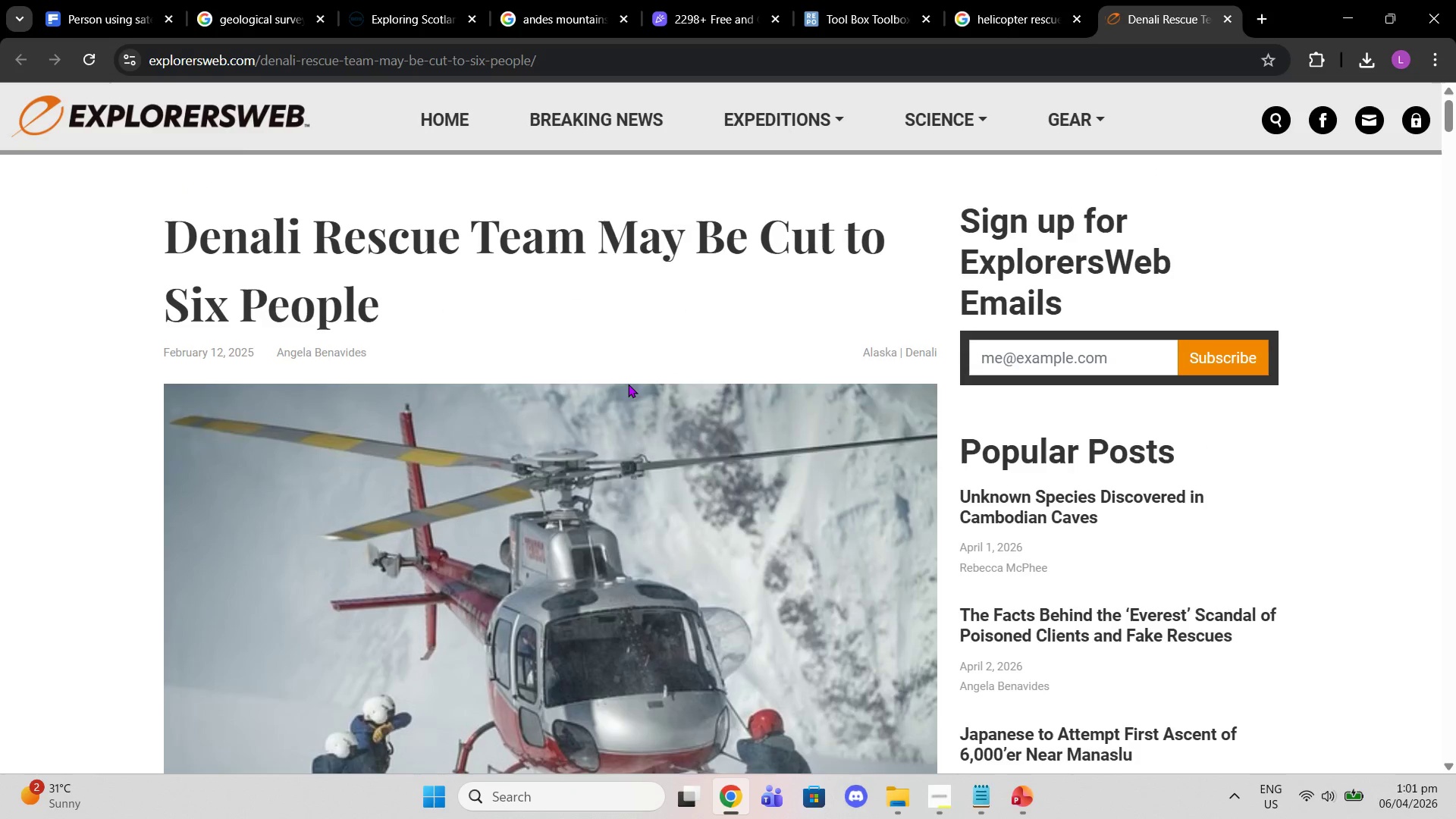 
scroll: coordinate [629, 384], scroll_direction: down, amount: 3.0
 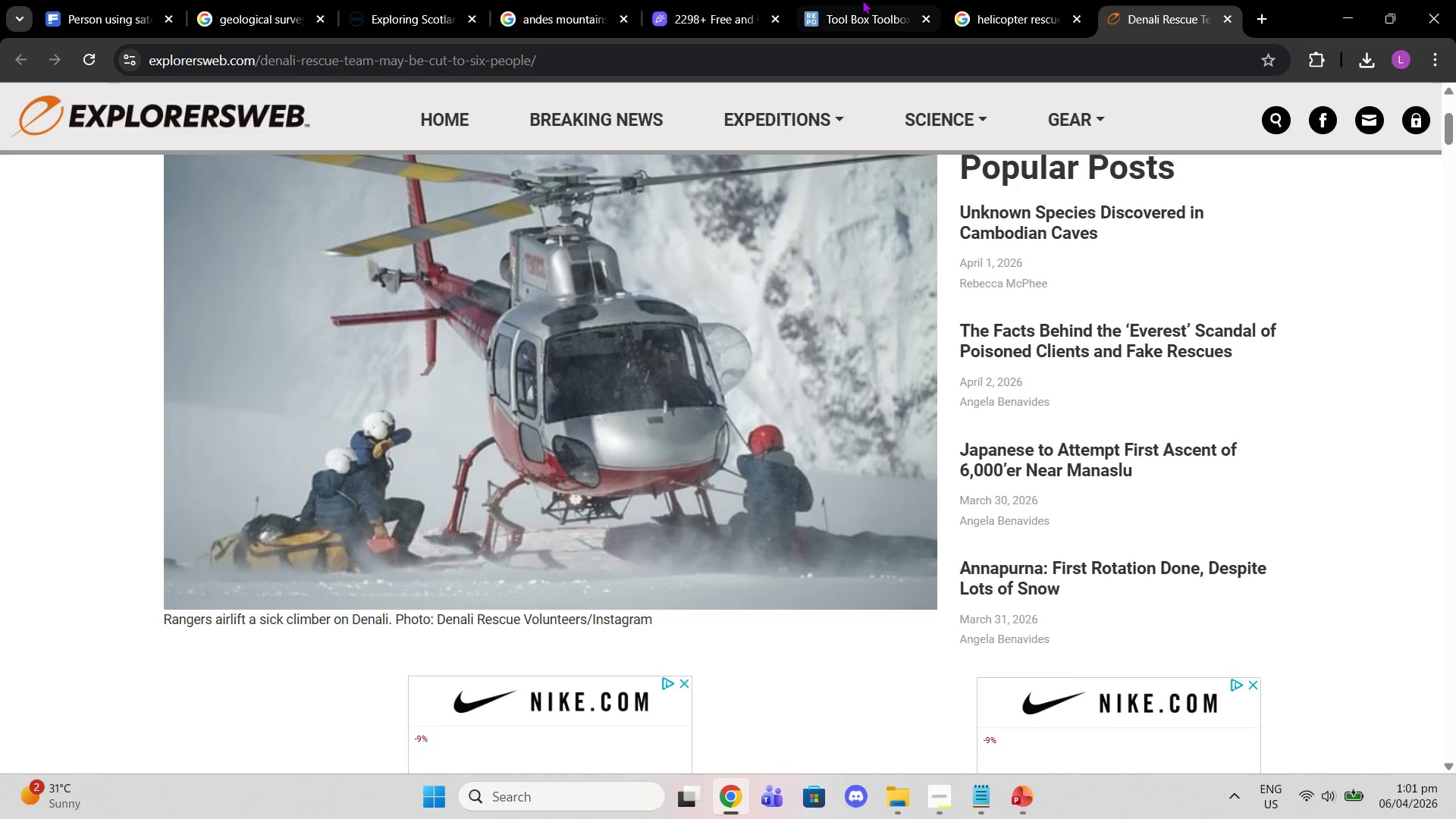 
left_click([1006, 0])
 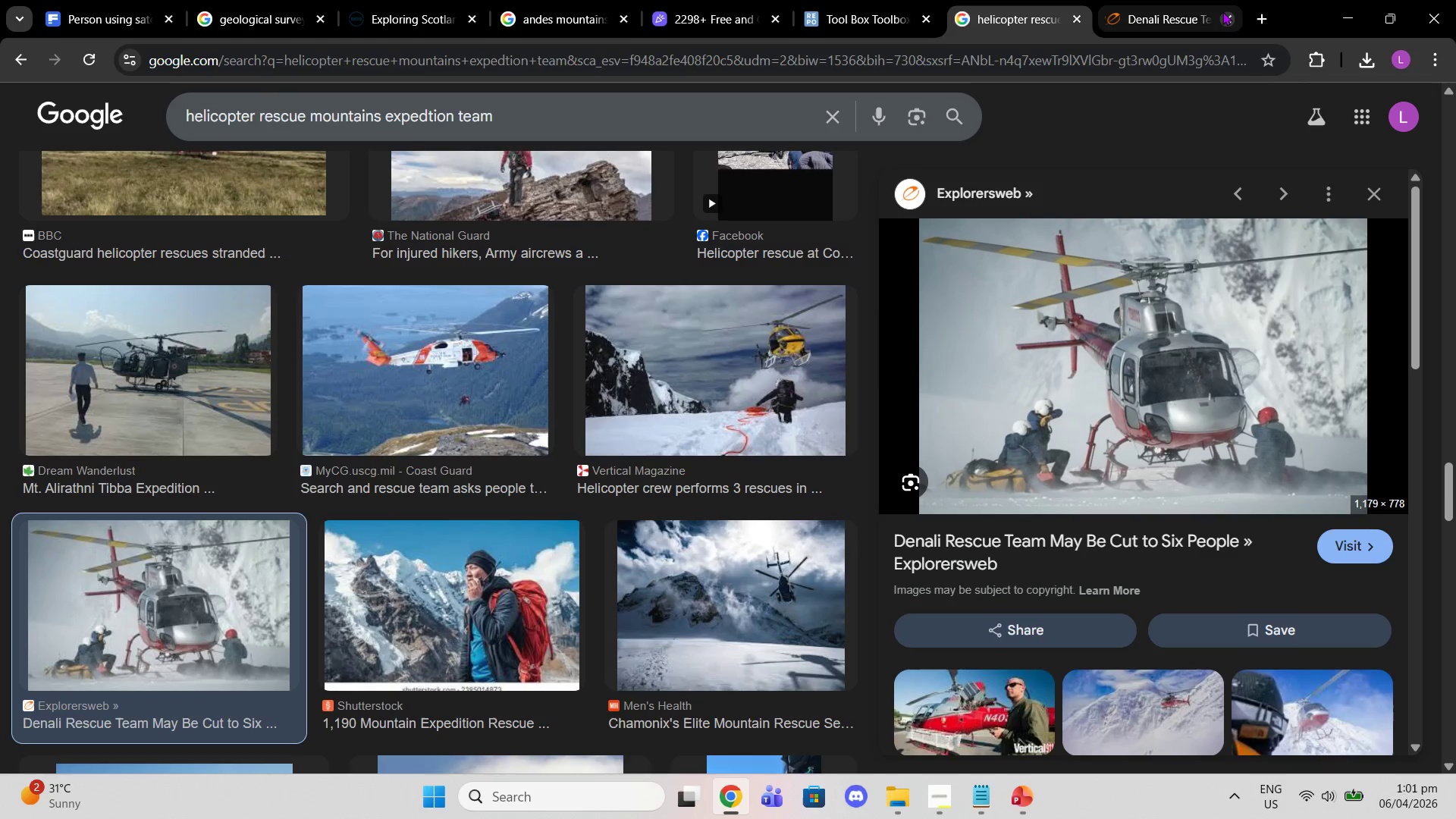 
left_click([1222, 11])
 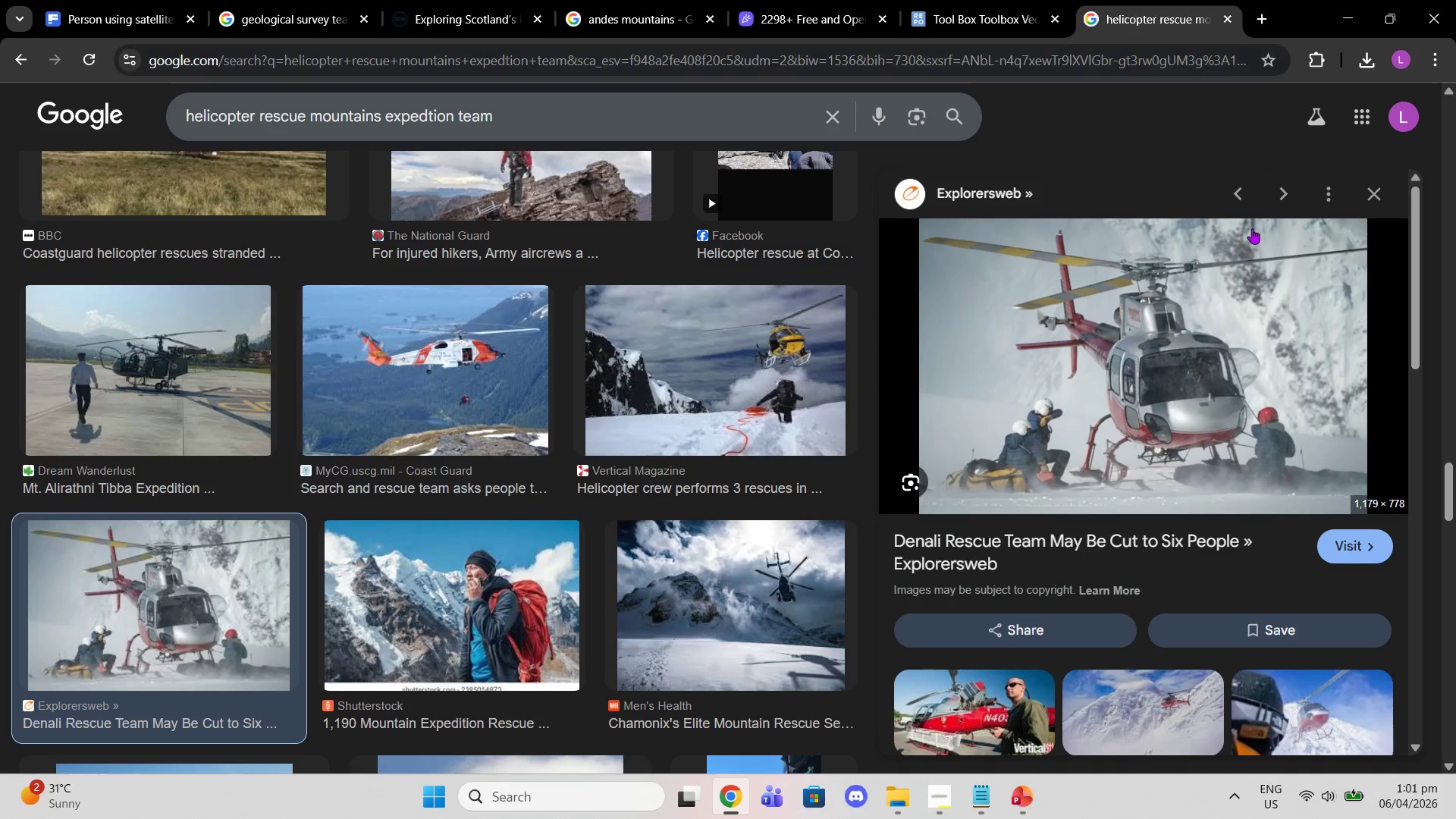 
scroll: coordinate [1200, 342], scroll_direction: down, amount: 2.0
 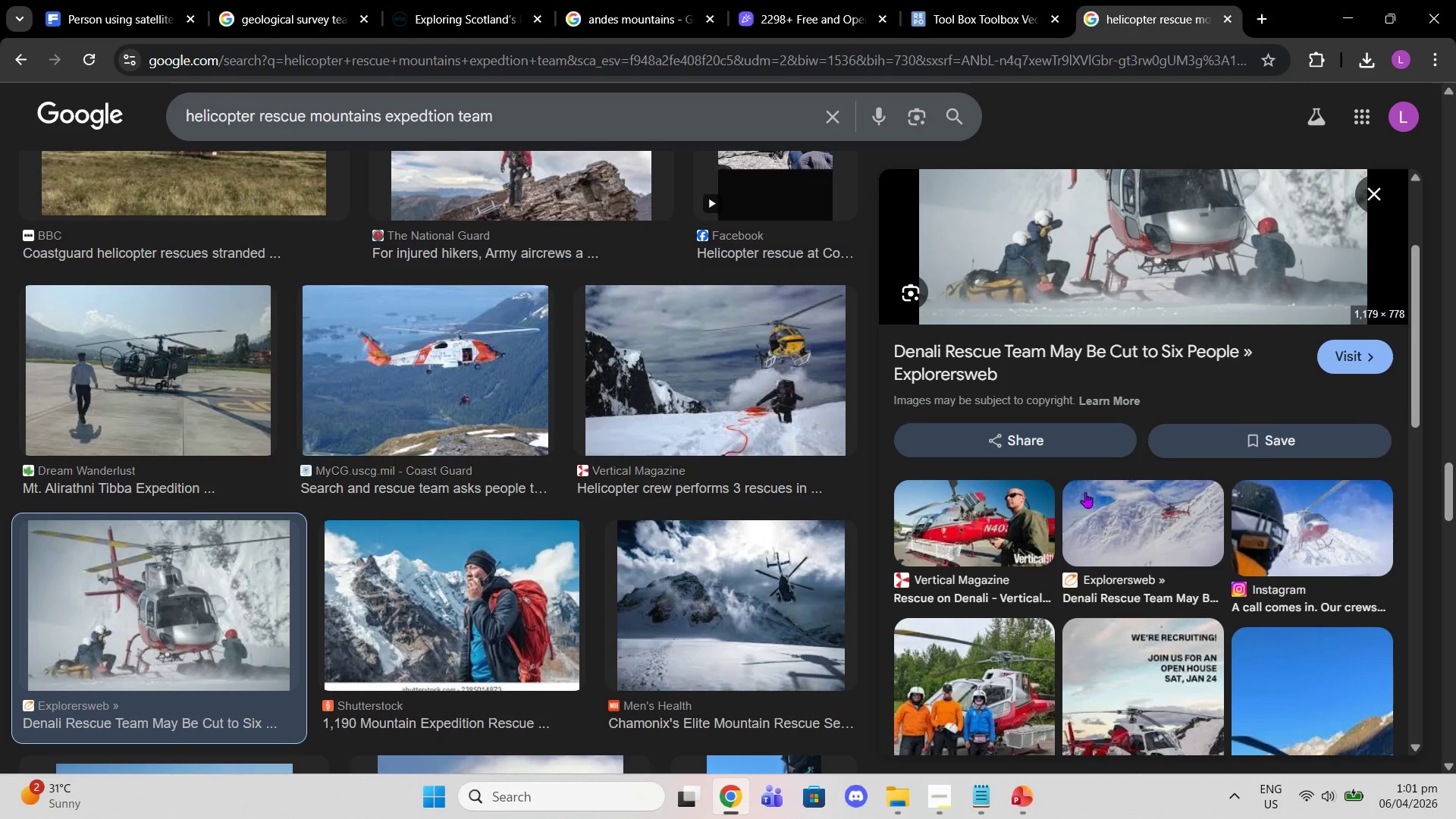 
left_click([777, 585])
 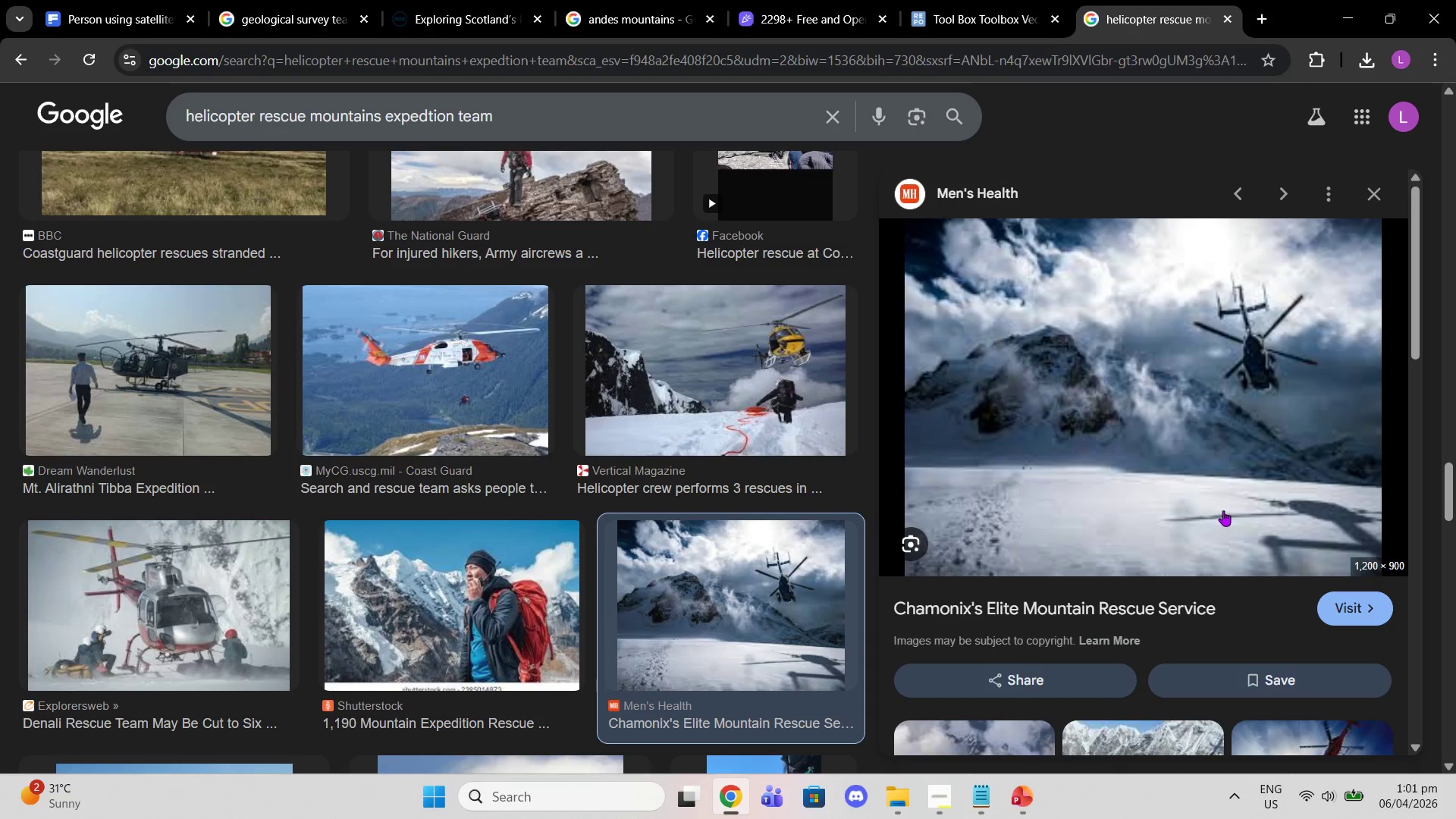 
left_click([1178, 542])
 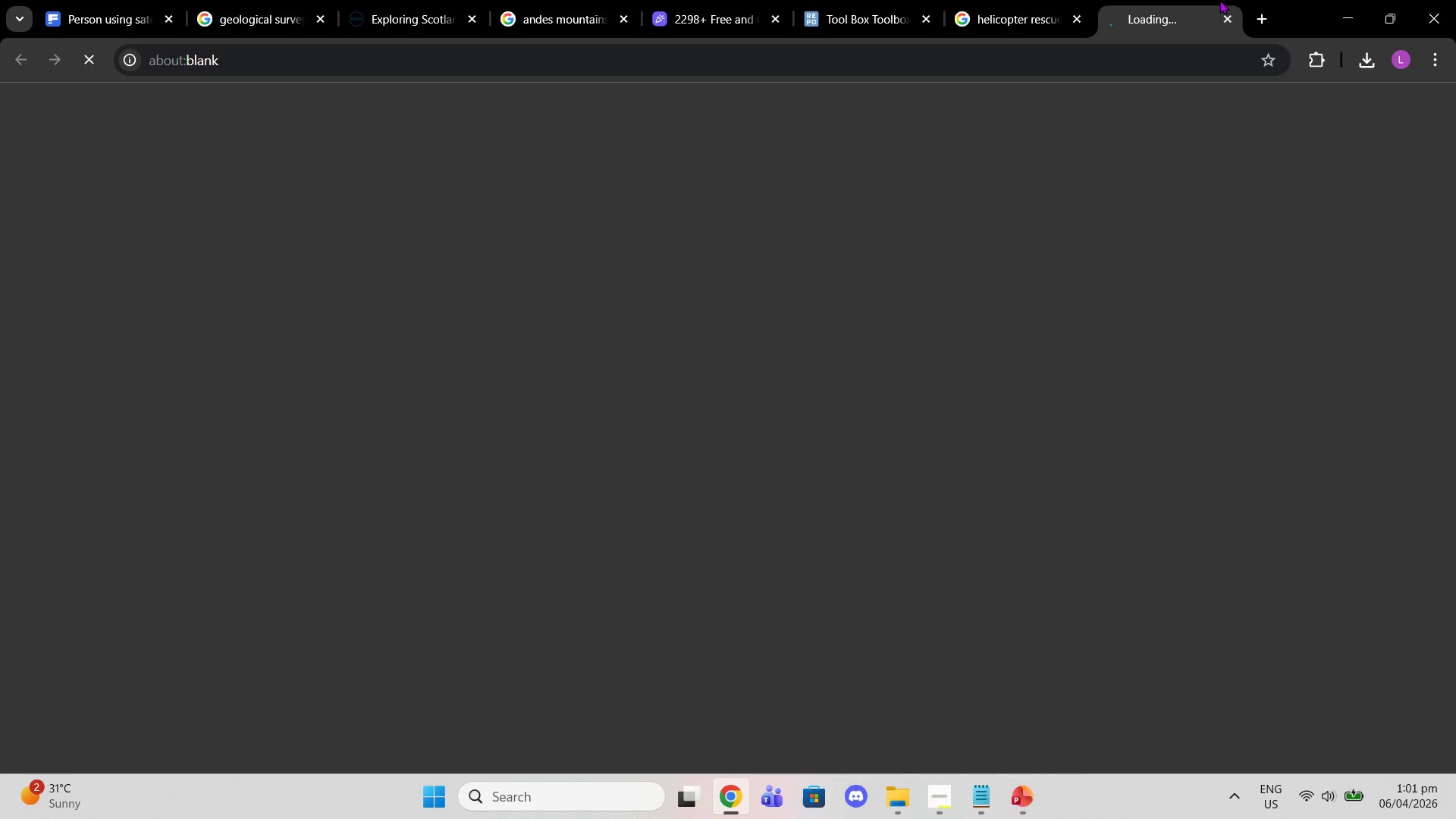 
left_click([1220, 19])
 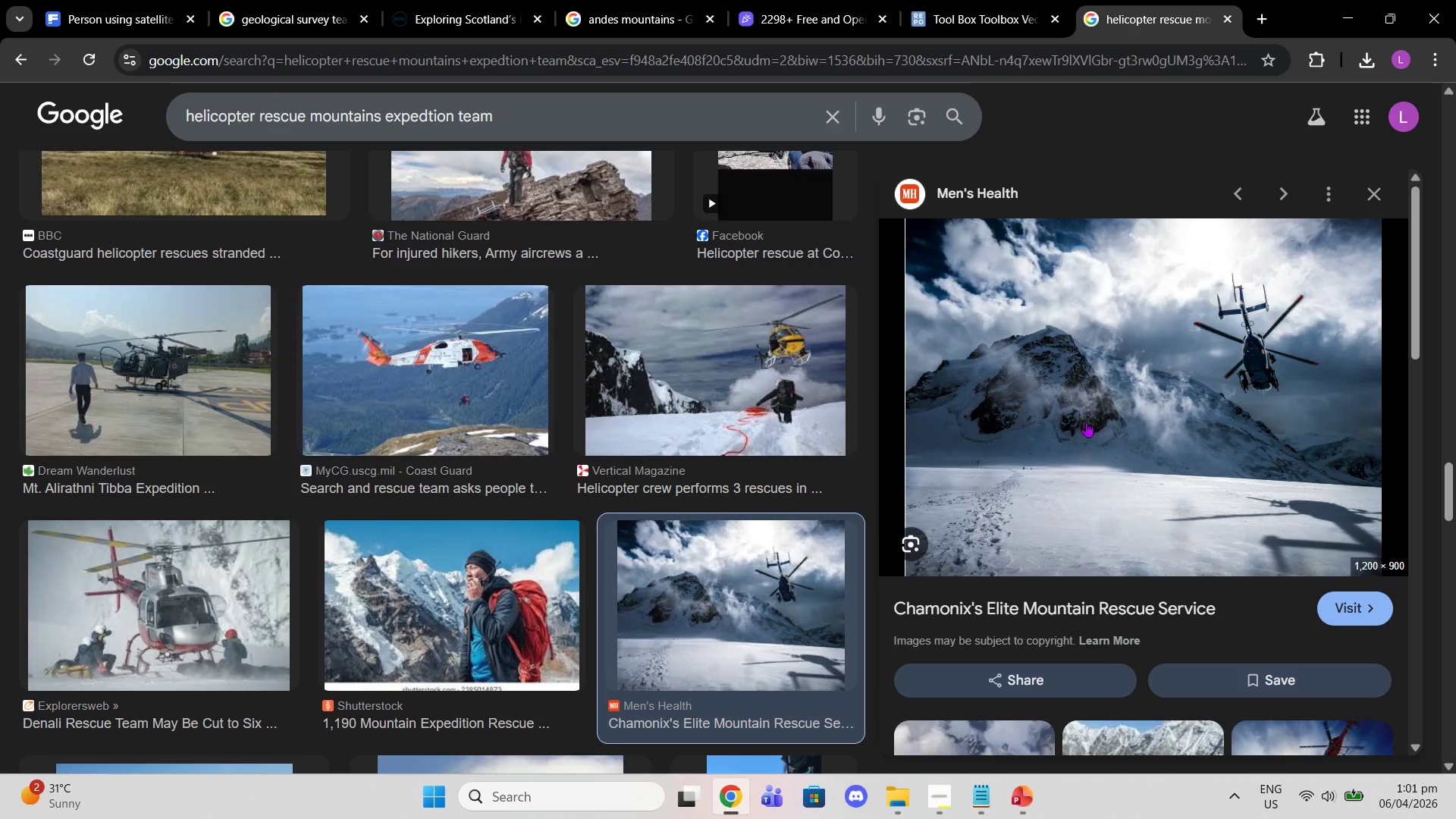 
left_click([1056, 558])
 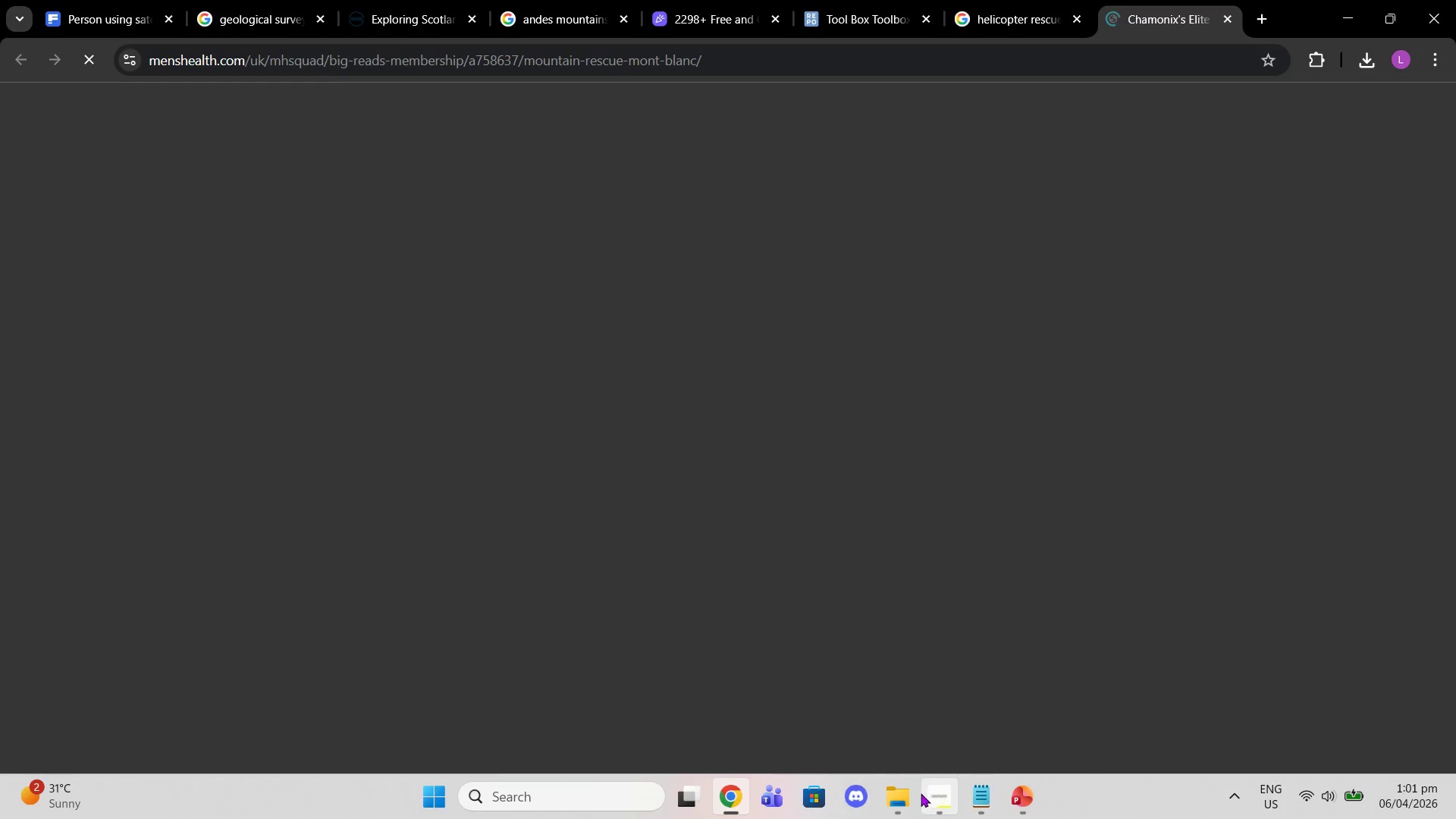 
left_click([912, 795])
 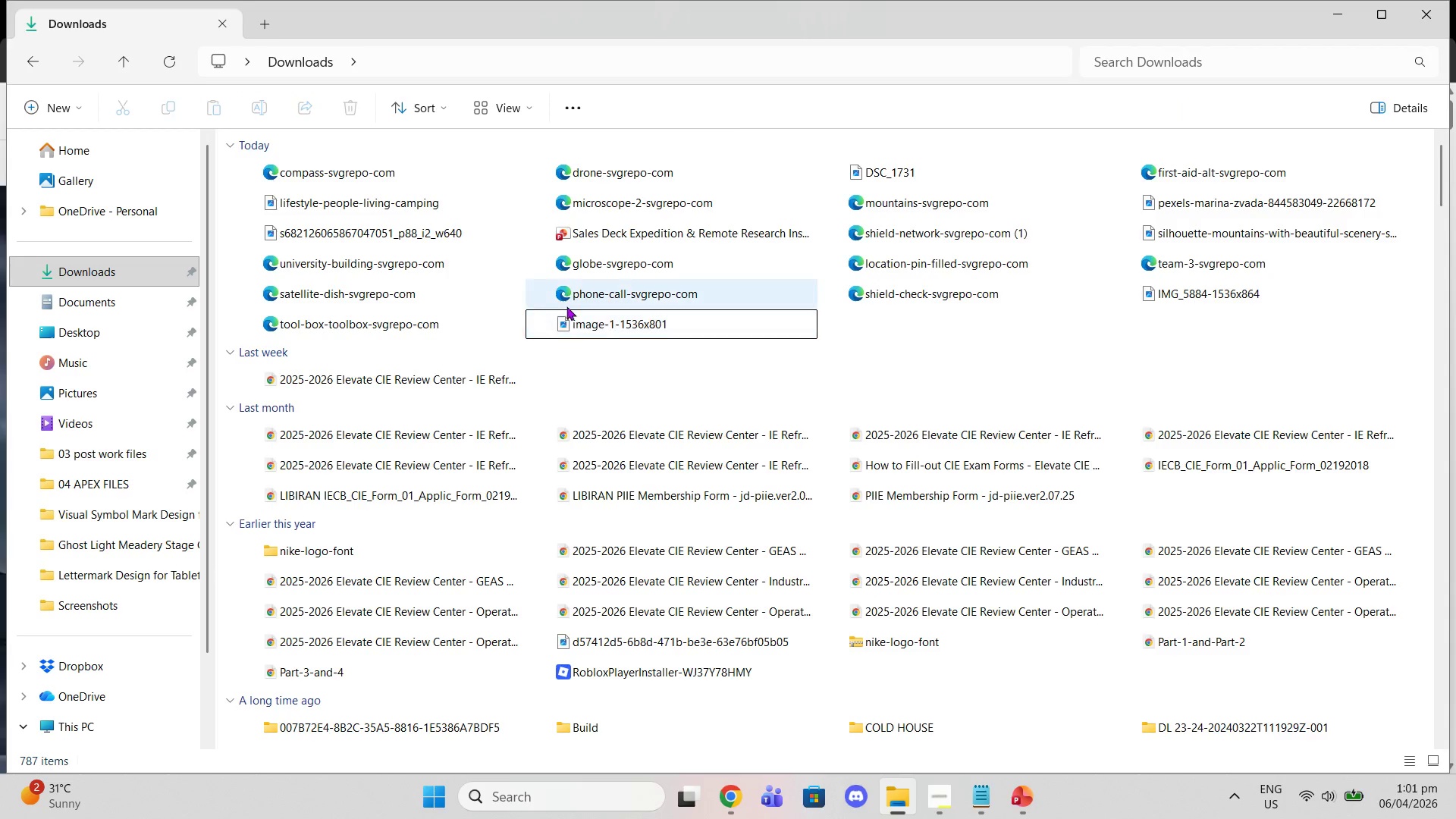 
left_click([571, 327])
 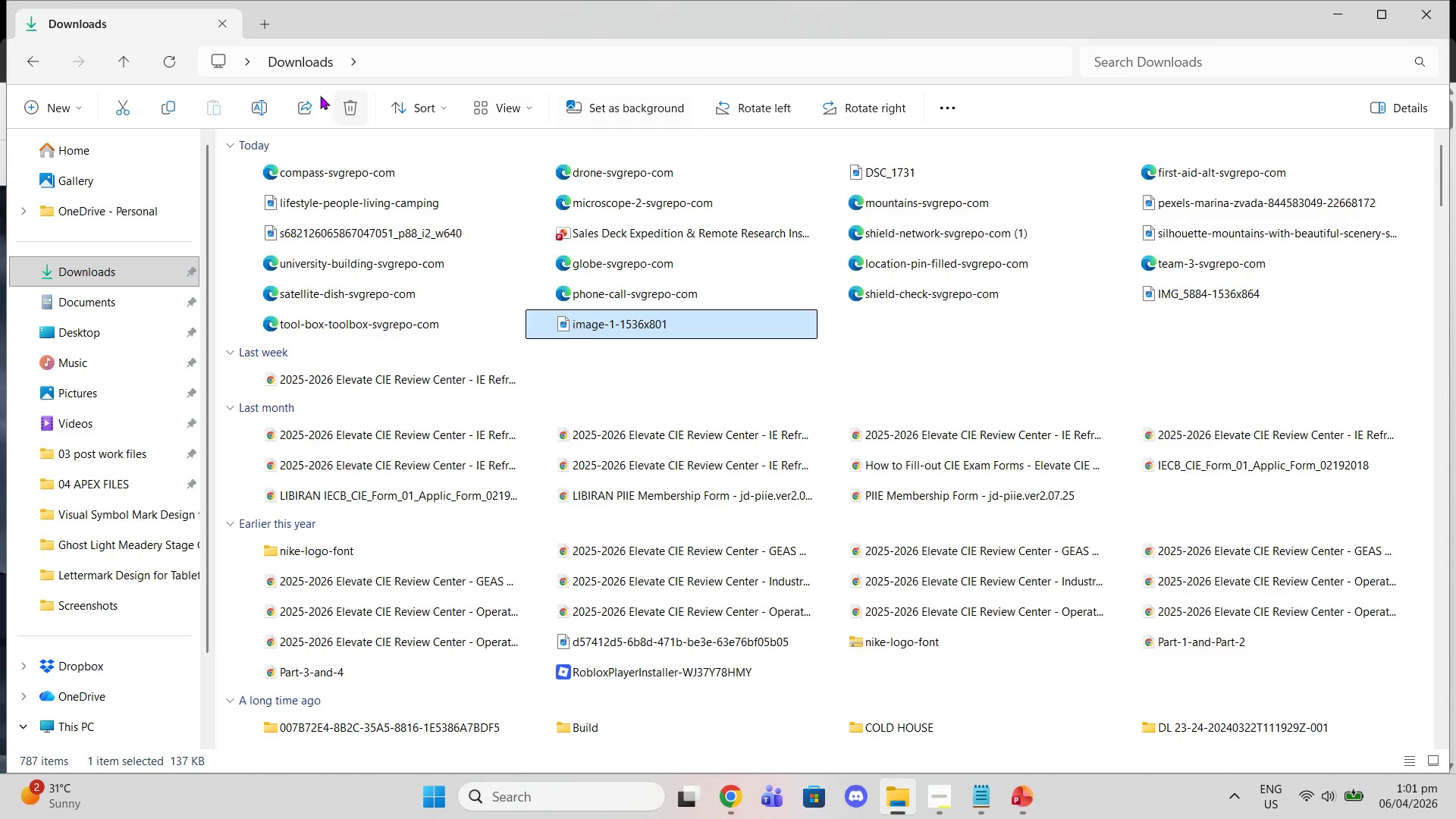 
left_click([355, 108])
 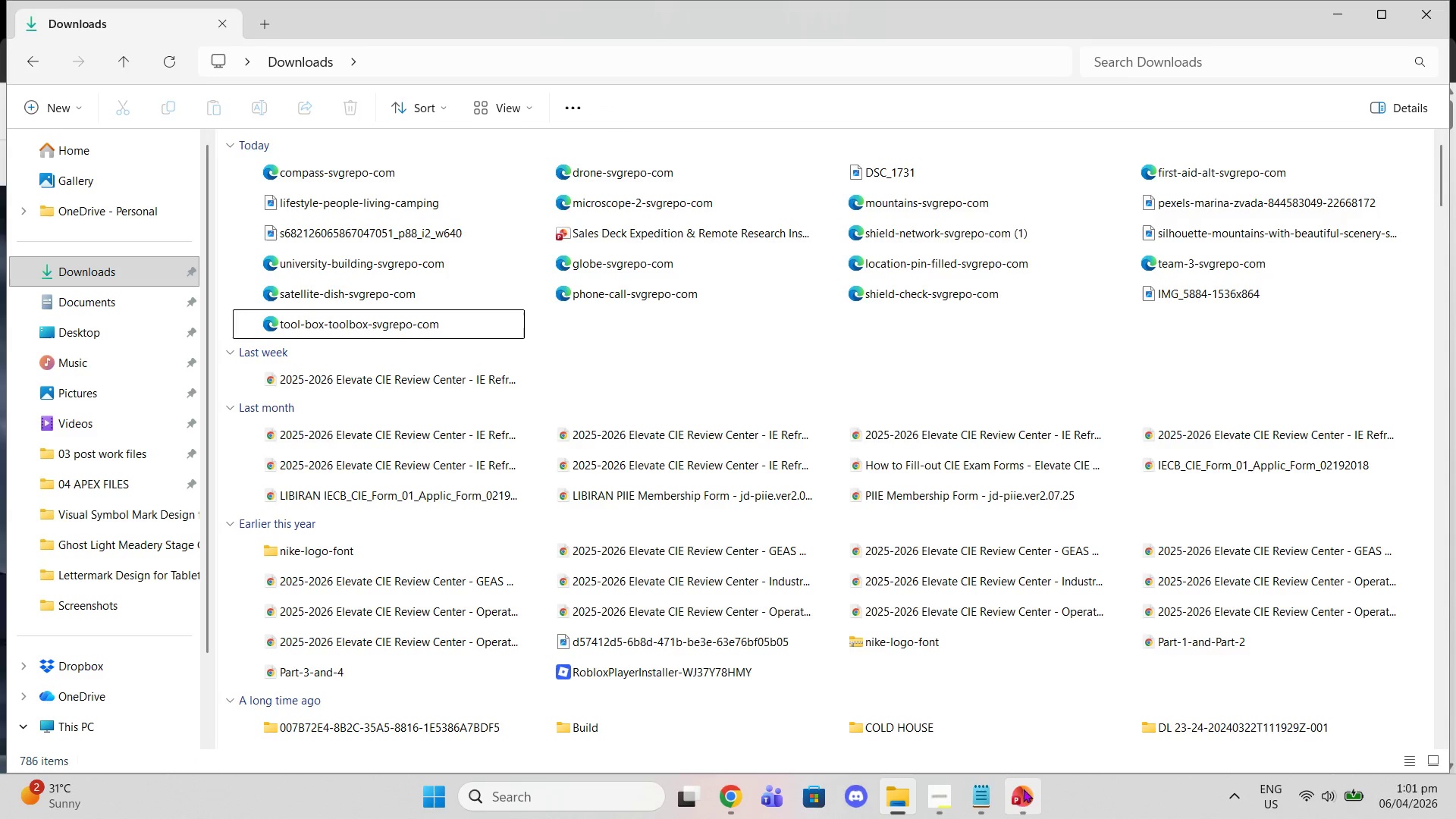 
left_click([1022, 802])
 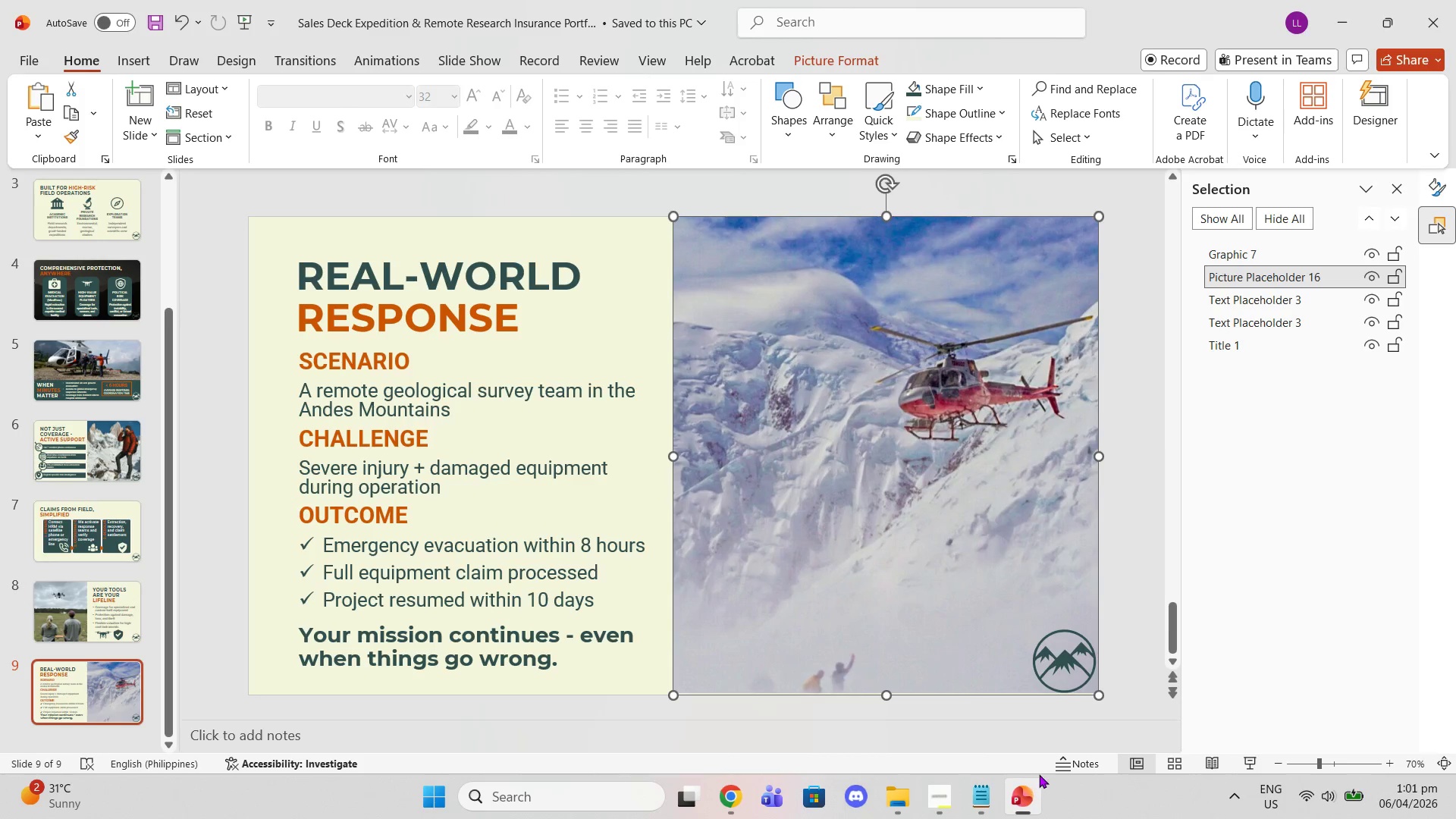 
left_click([974, 607])
 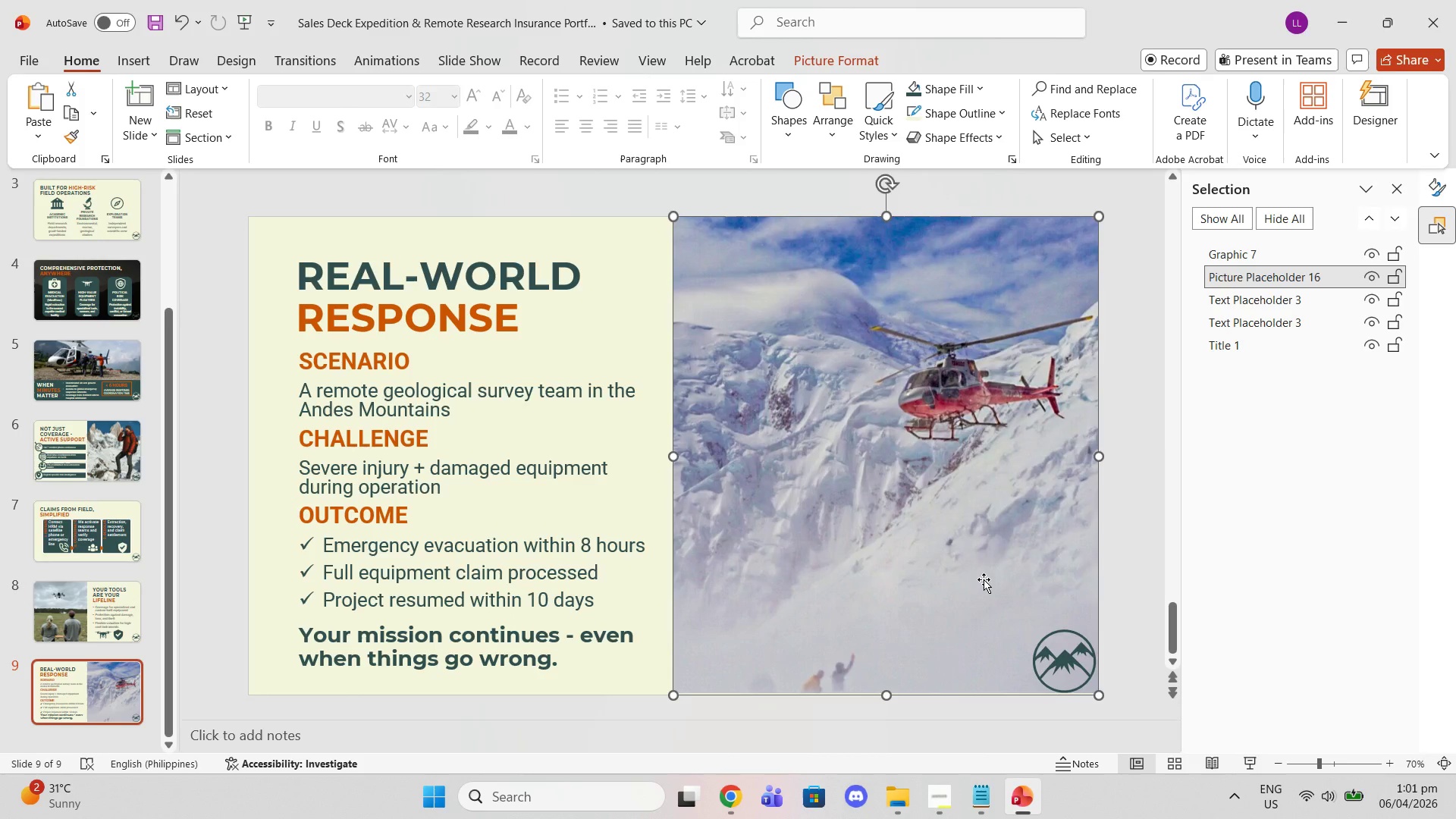 
key(Delete)
 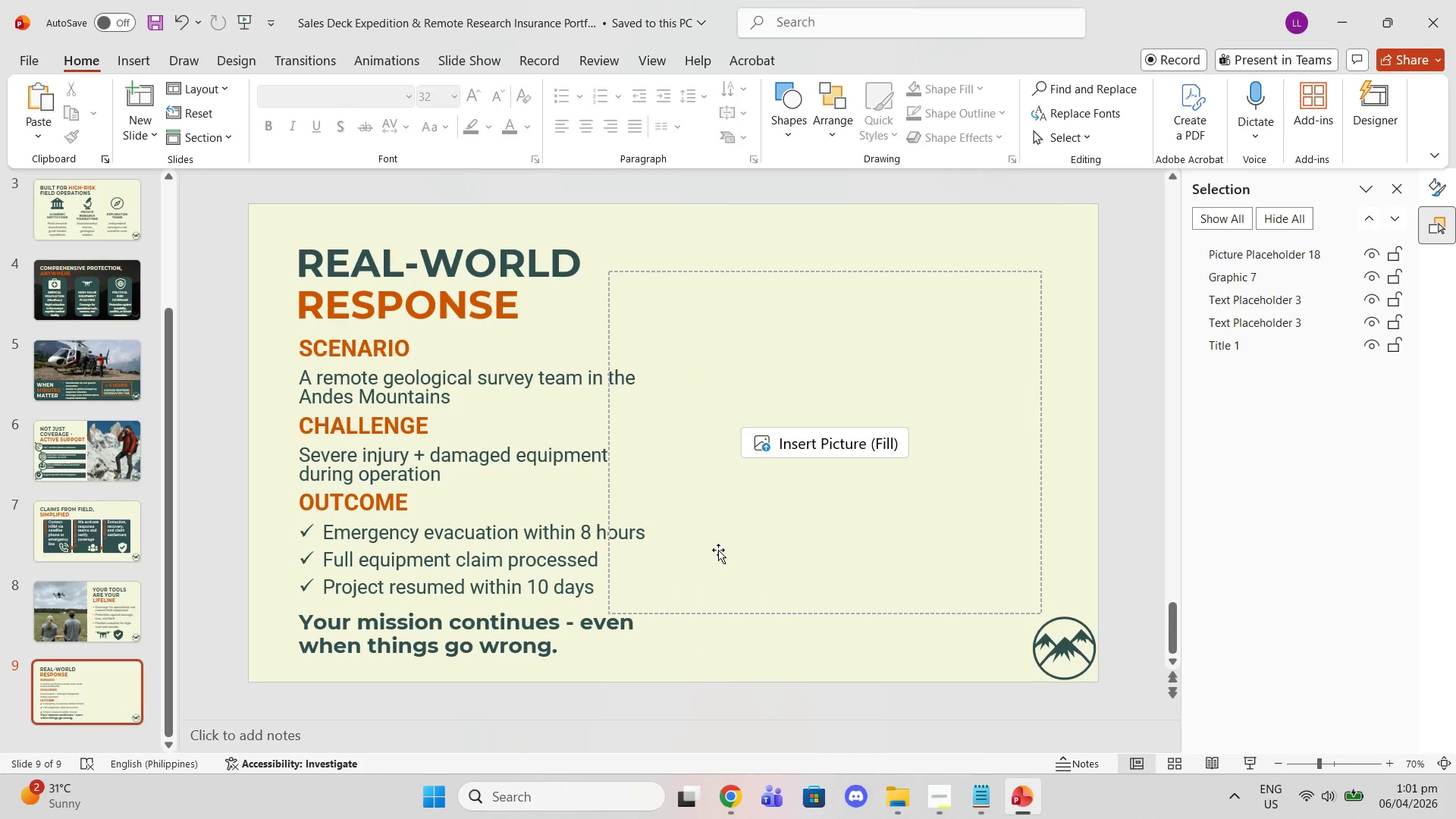 
left_click([689, 524])
 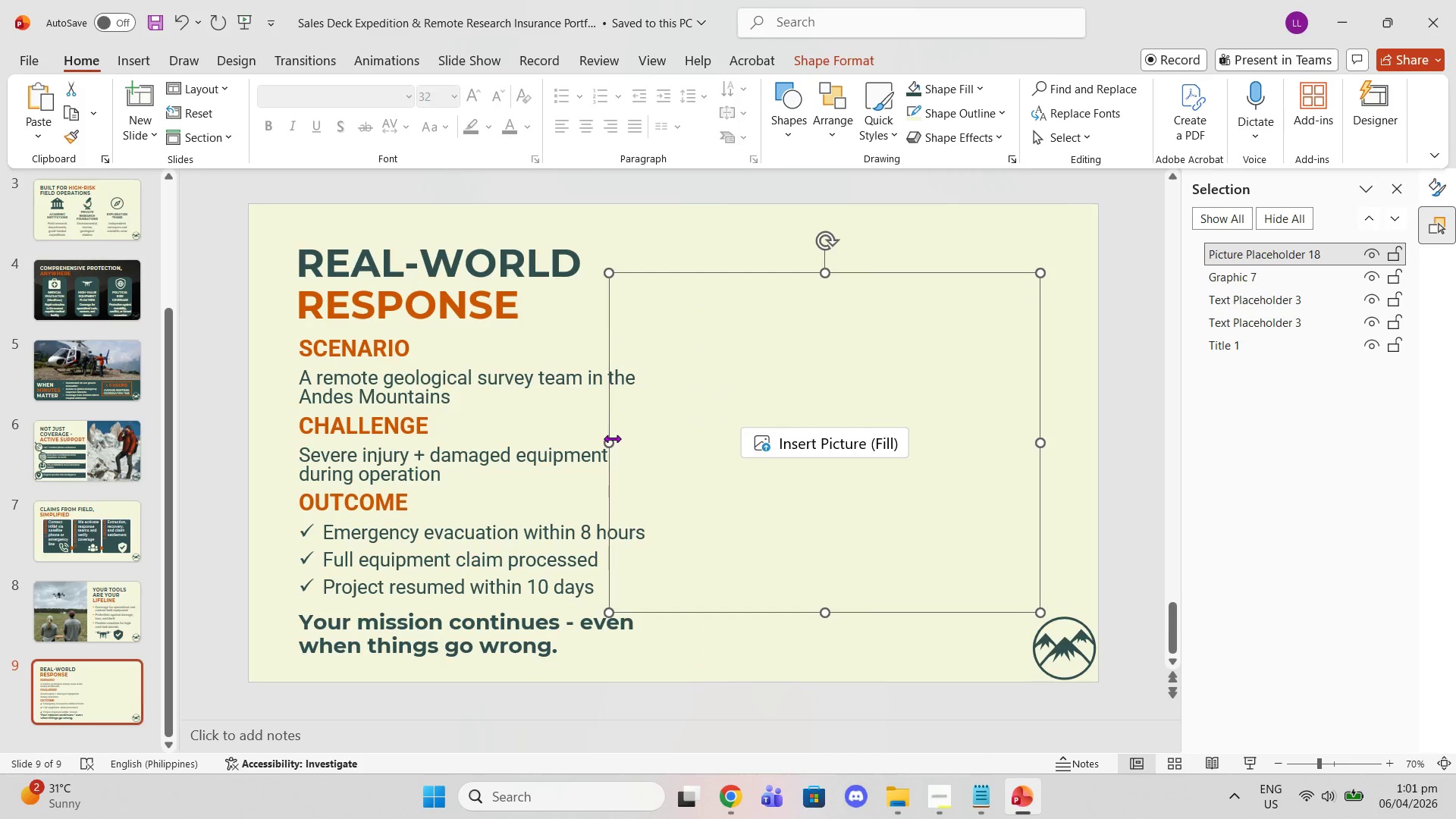 
left_click_drag(start_coordinate=[613, 438], to_coordinate=[676, 435])
 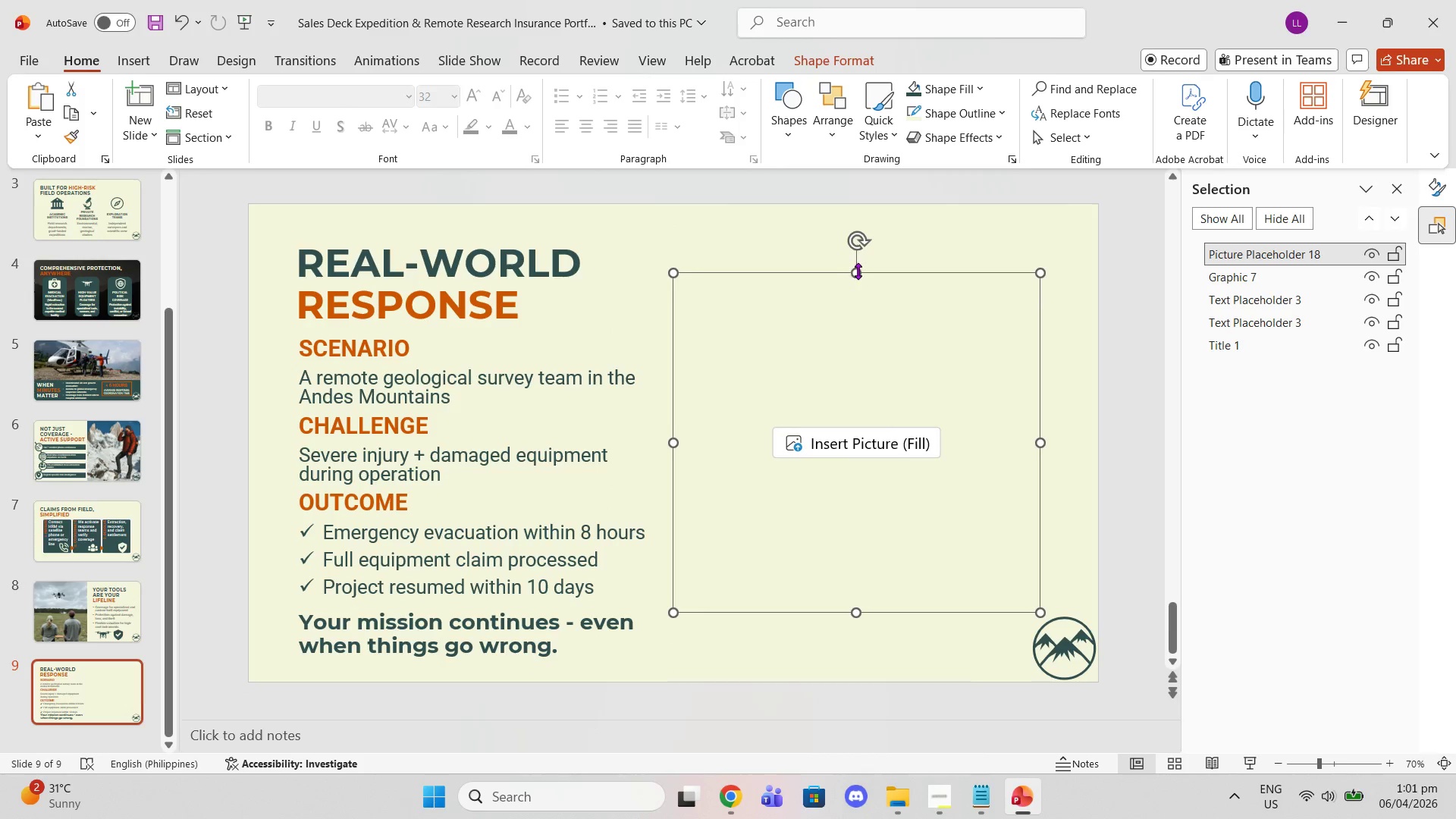 
left_click_drag(start_coordinate=[858, 271], to_coordinate=[860, 202])
 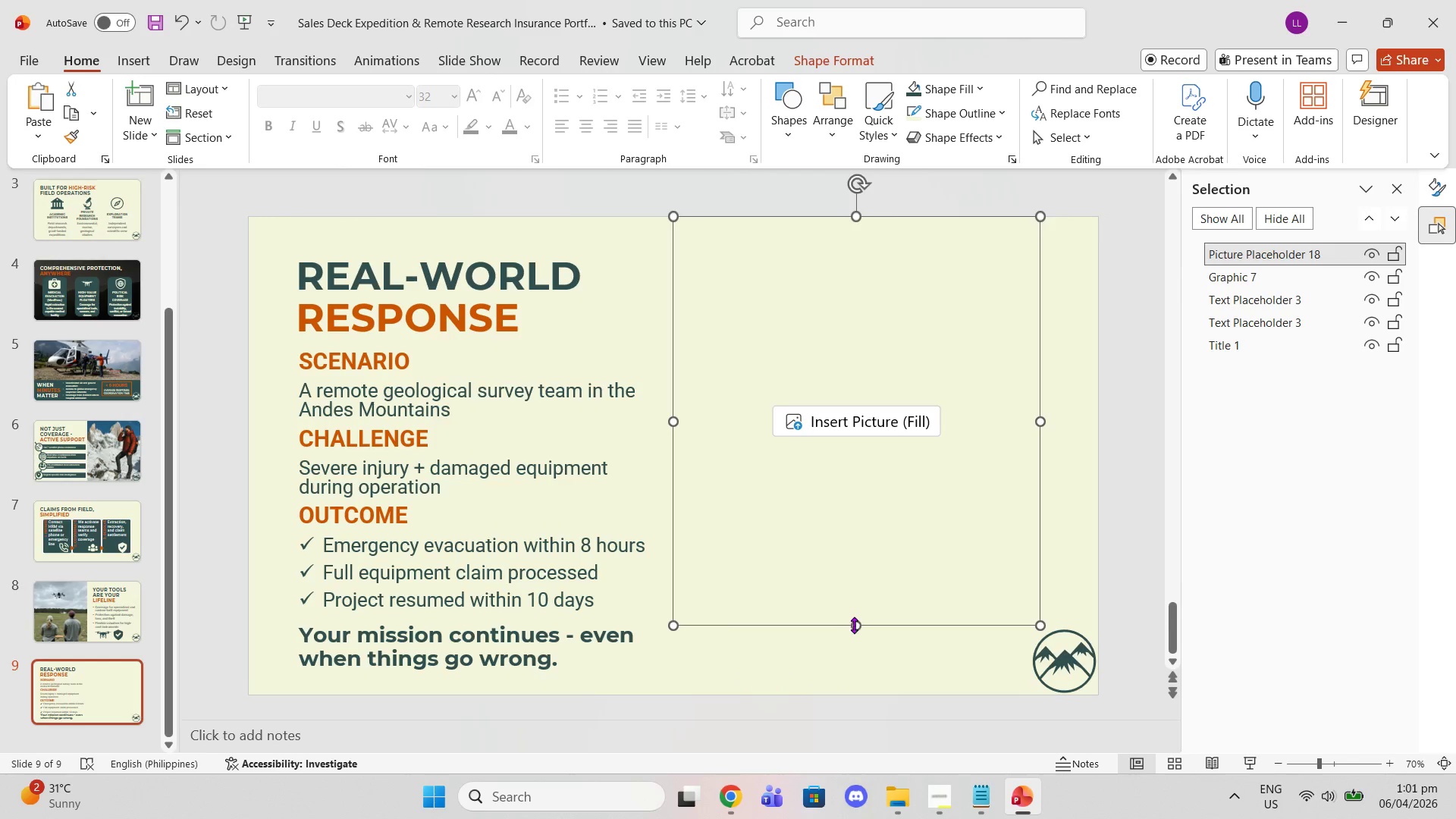 
left_click_drag(start_coordinate=[854, 625], to_coordinate=[858, 694])
 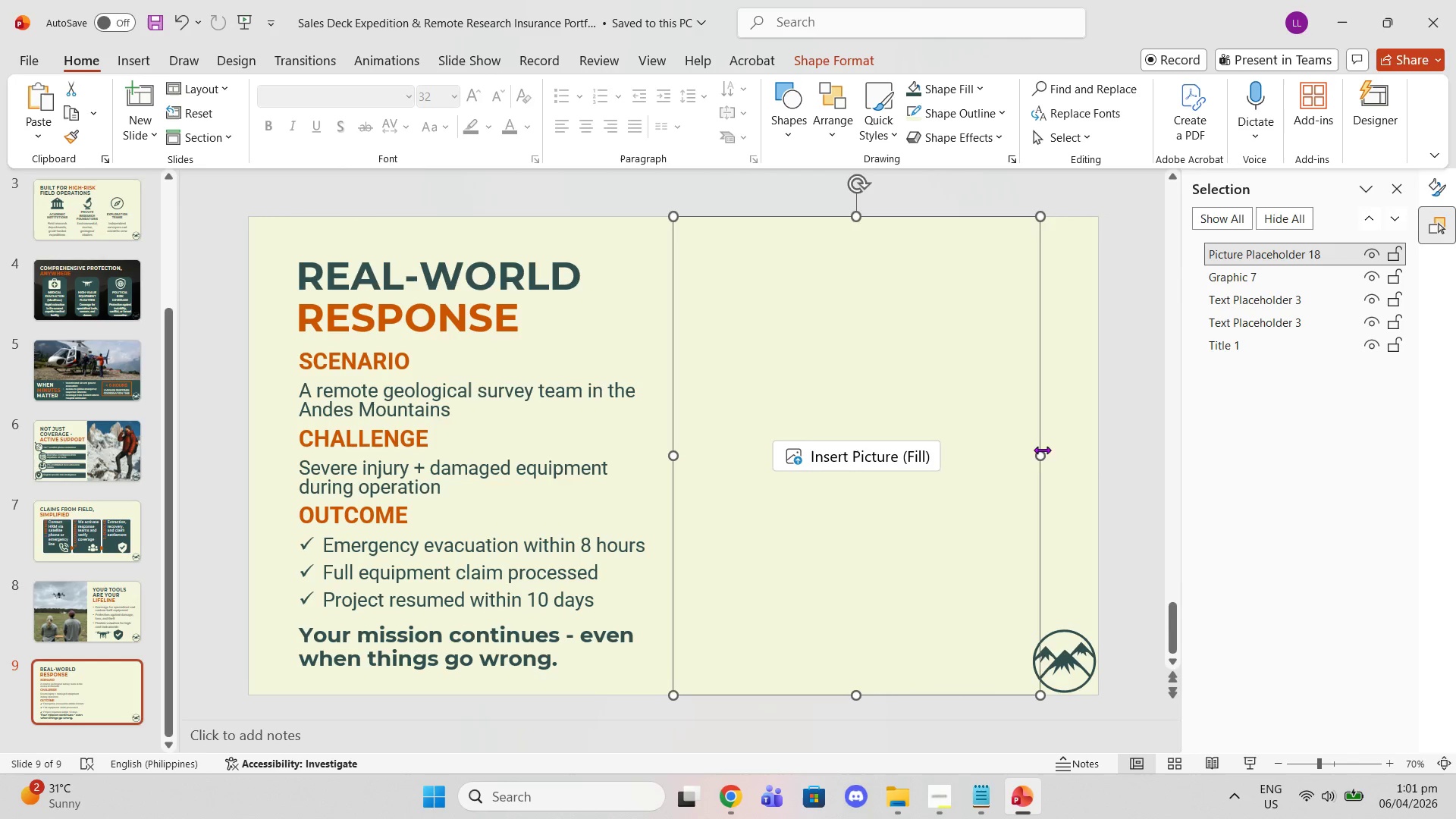 
left_click_drag(start_coordinate=[1042, 455], to_coordinate=[1097, 461])
 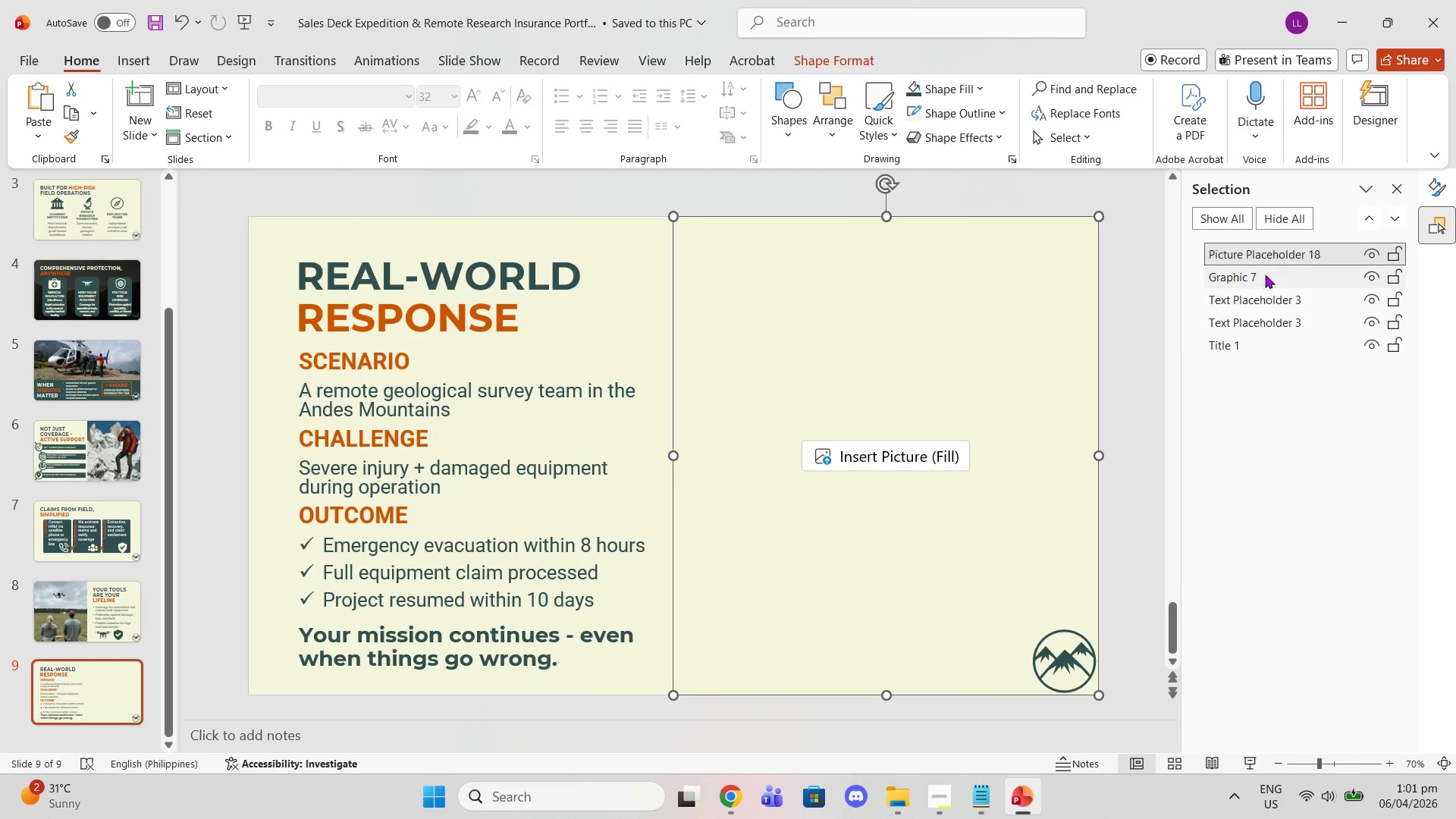 
left_click_drag(start_coordinate=[1263, 271], to_coordinate=[1251, 243])
 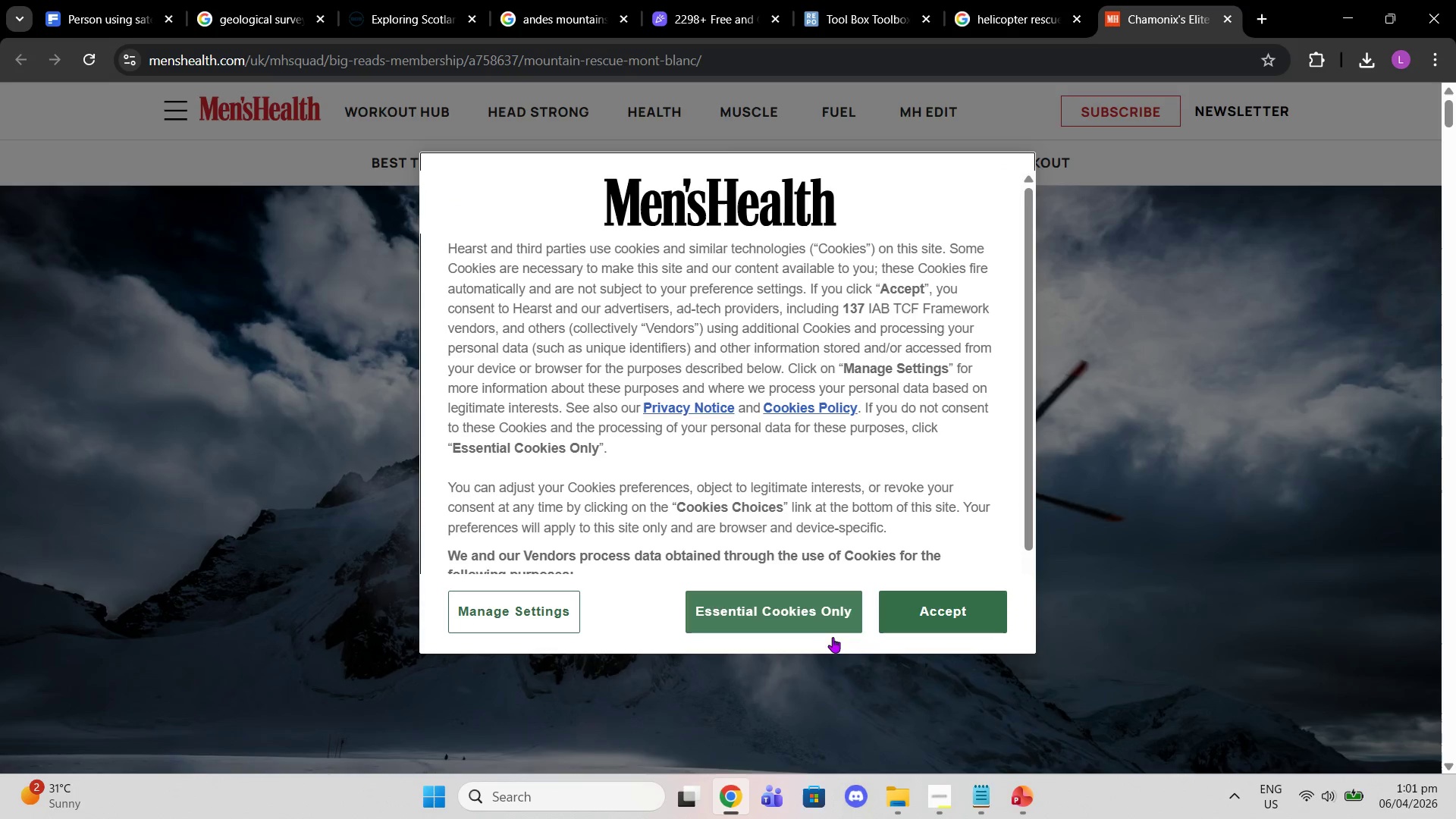 
left_click([958, 599])
 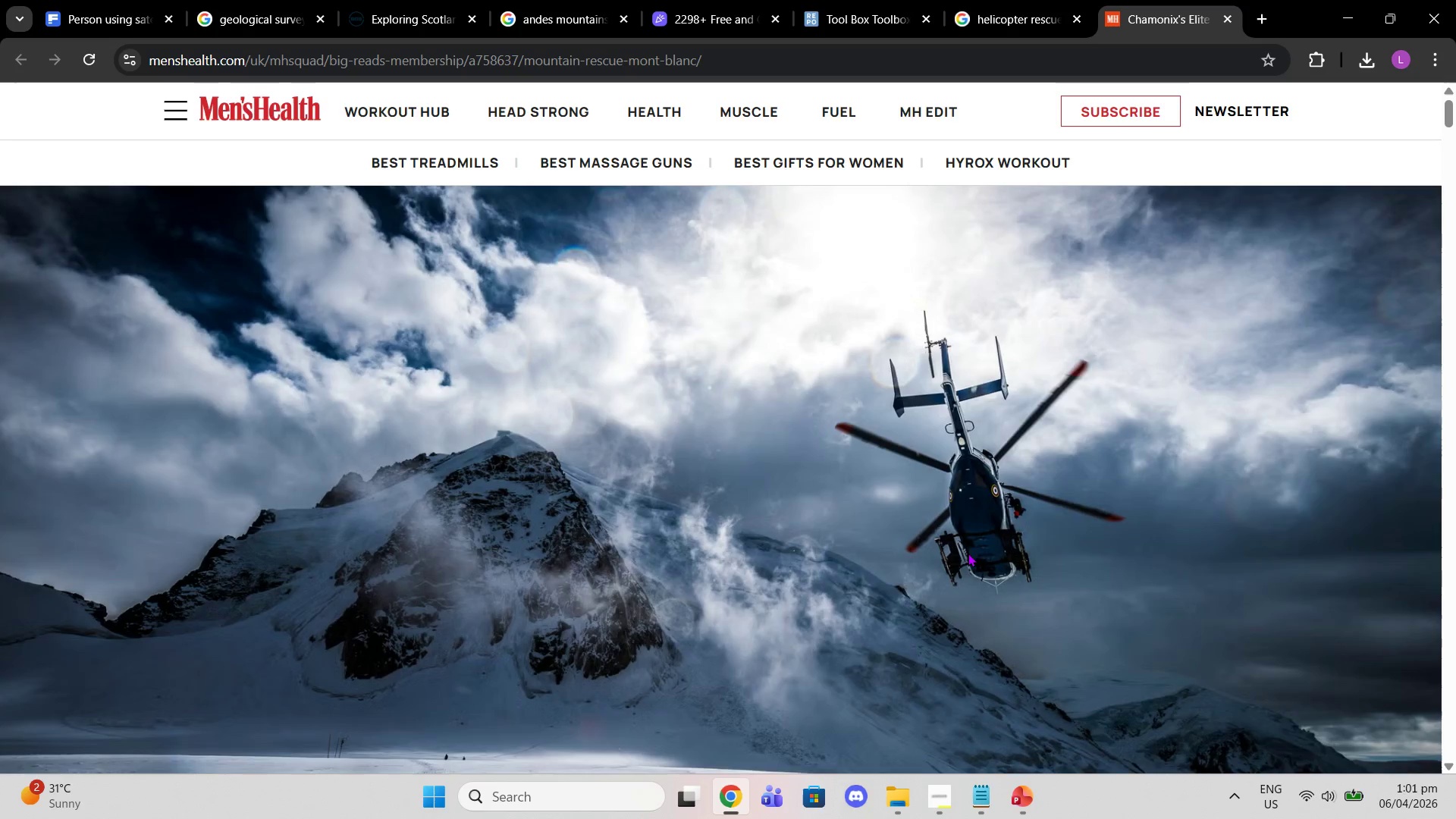 
scroll: coordinate [941, 537], scroll_direction: down, amount: 5.0
 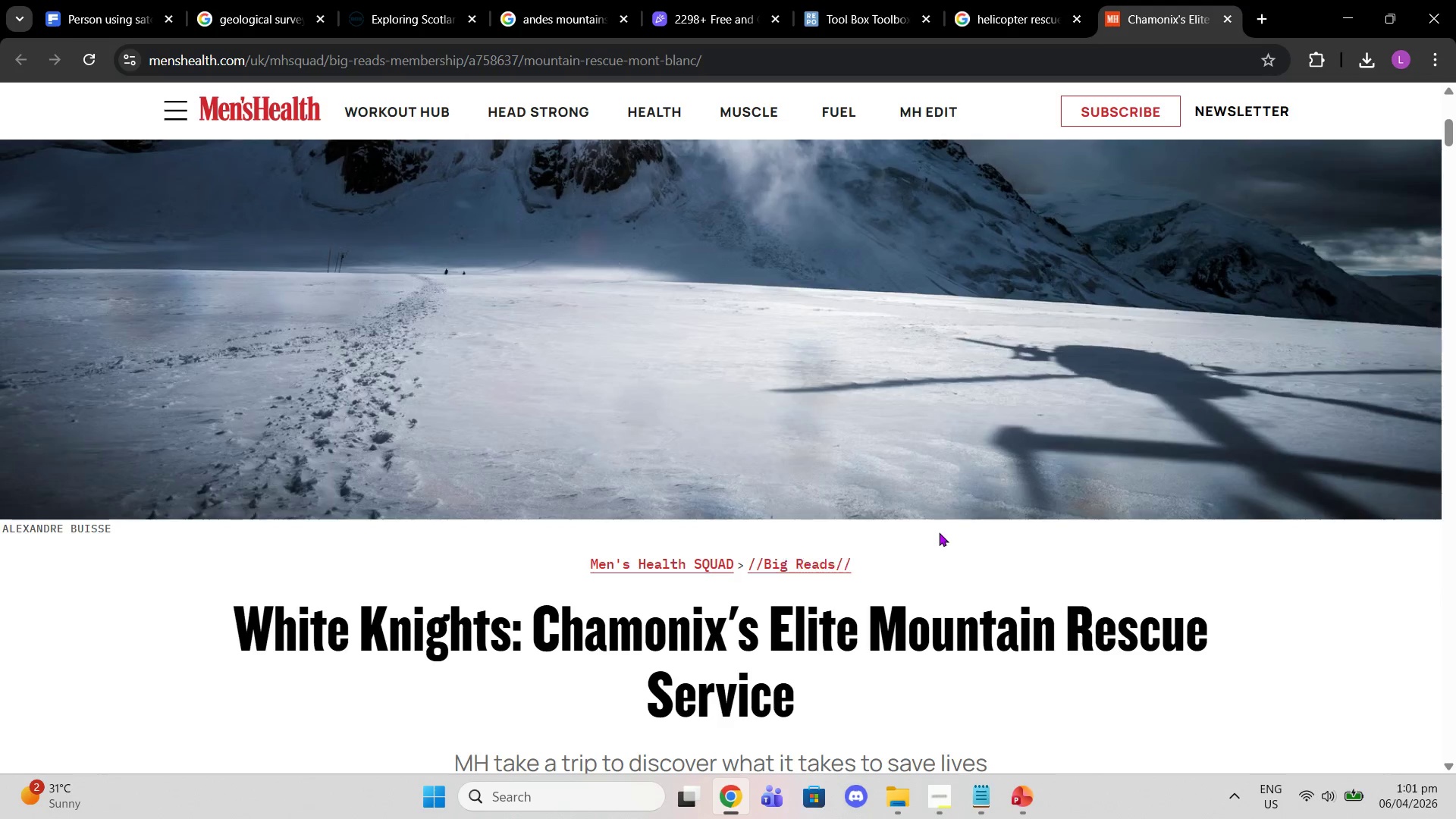 
right_click([927, 507])
 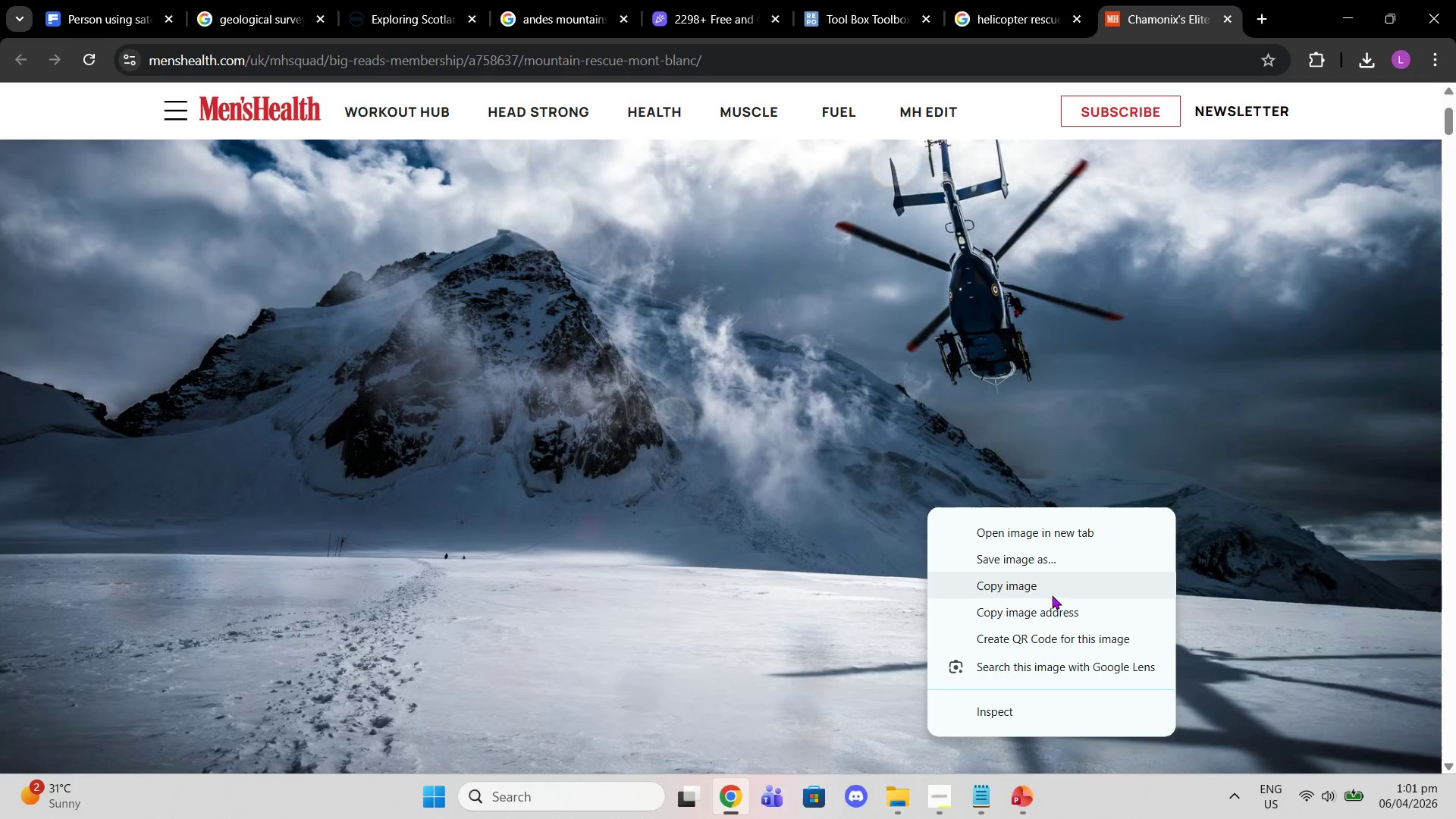 
scroll: coordinate [939, 532], scroll_direction: up, amount: 3.0
 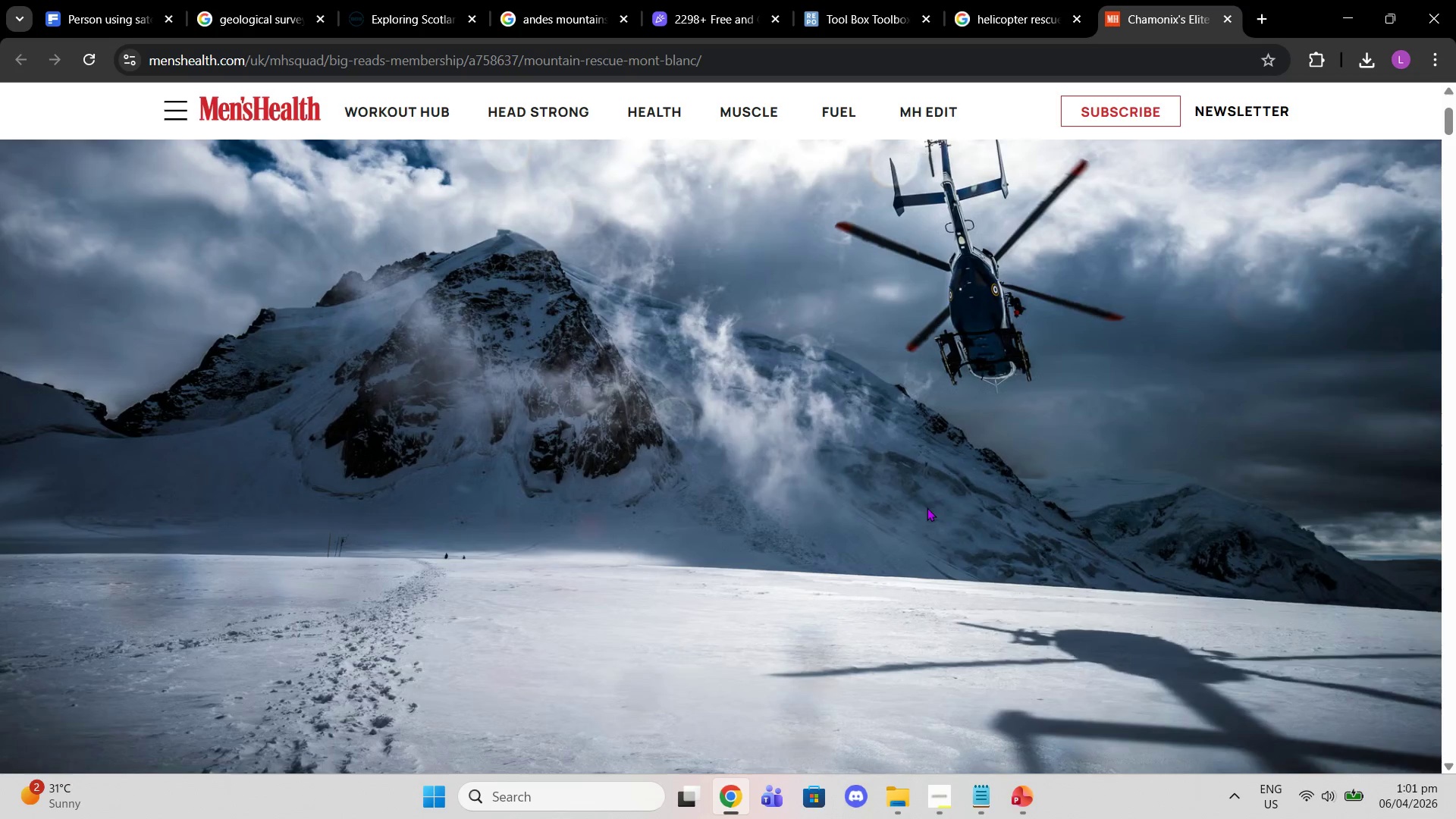 
left_click([1033, 557])
 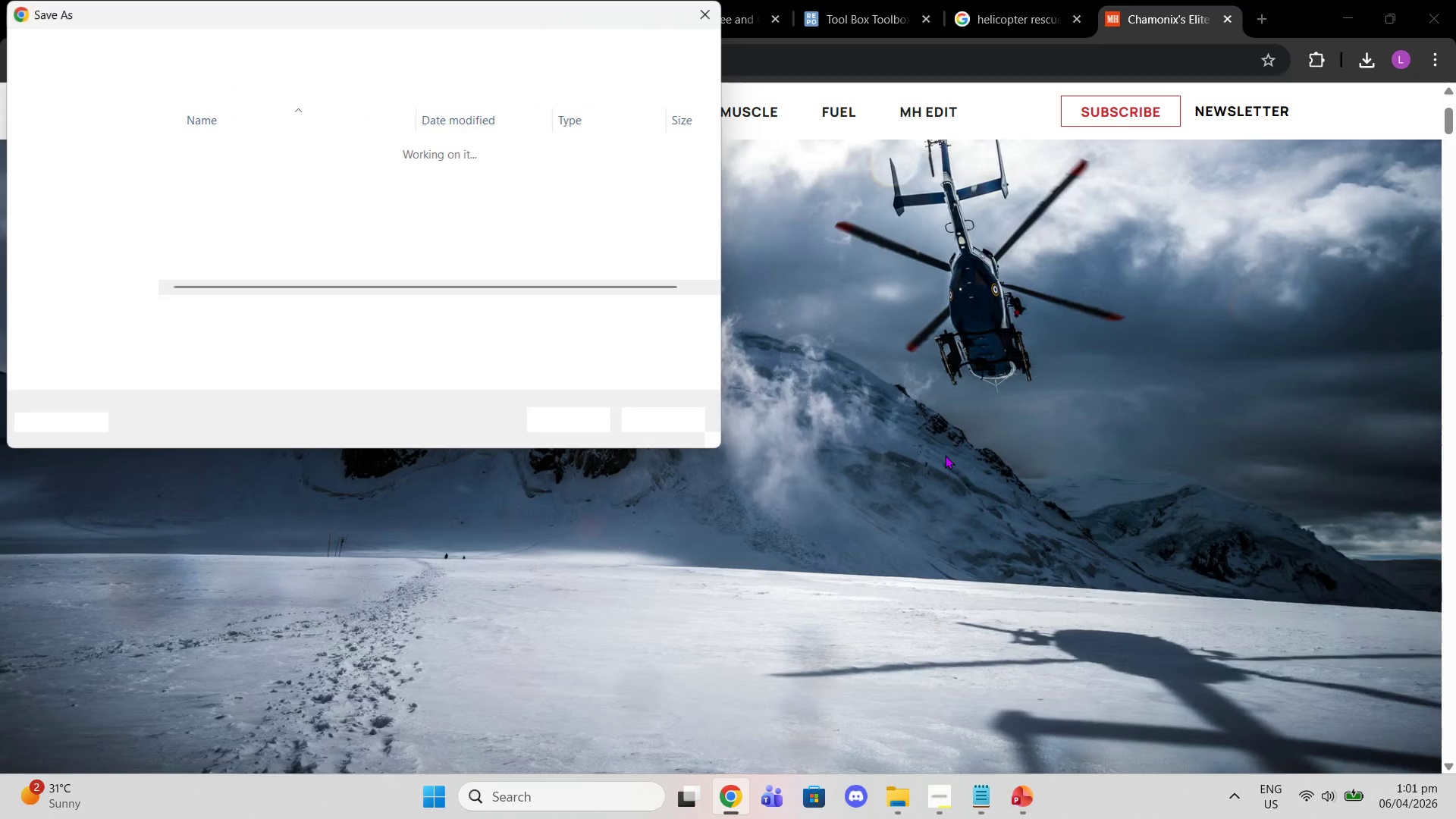 
left_click([450, 343])
 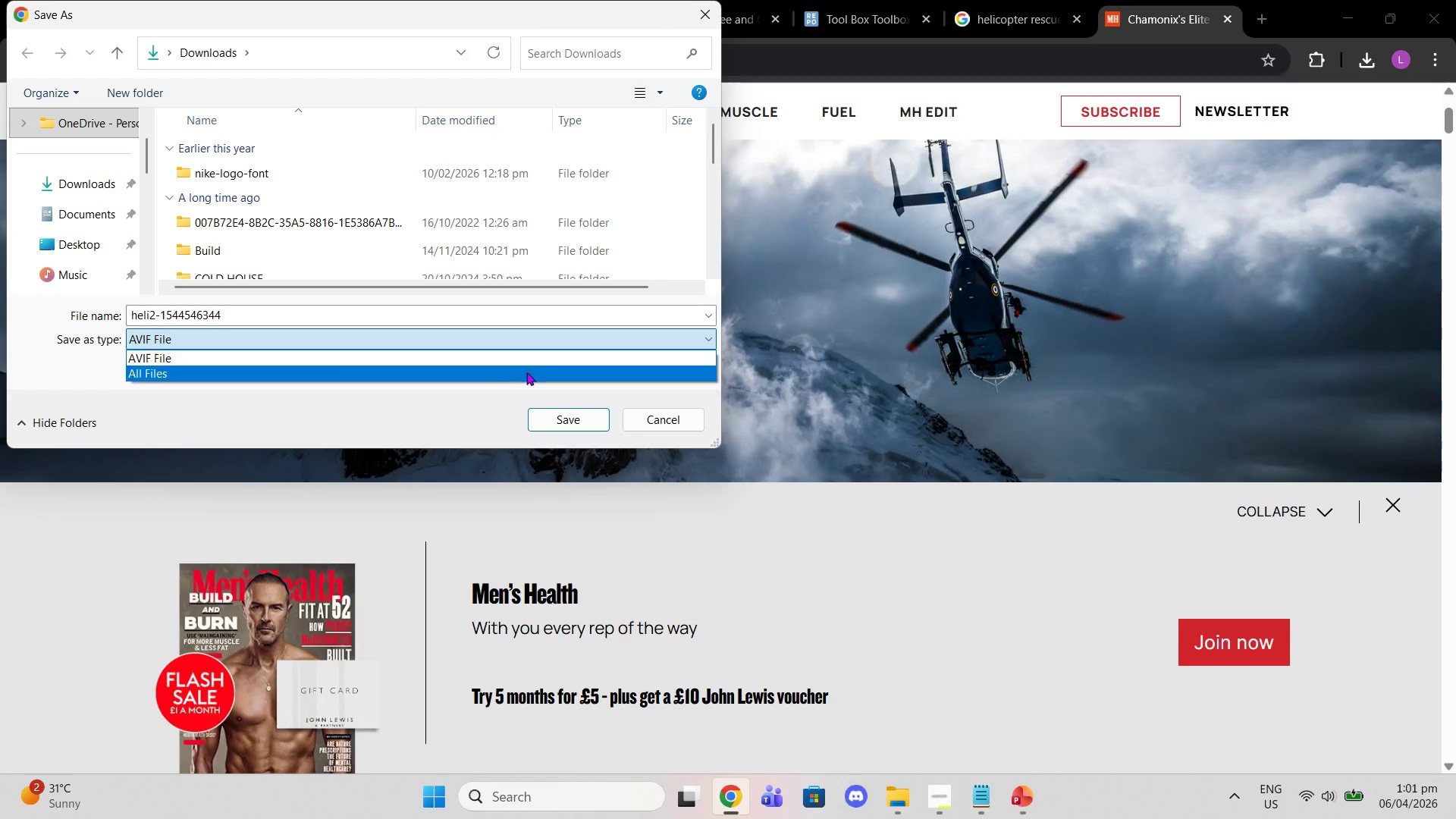 
left_click([531, 374])
 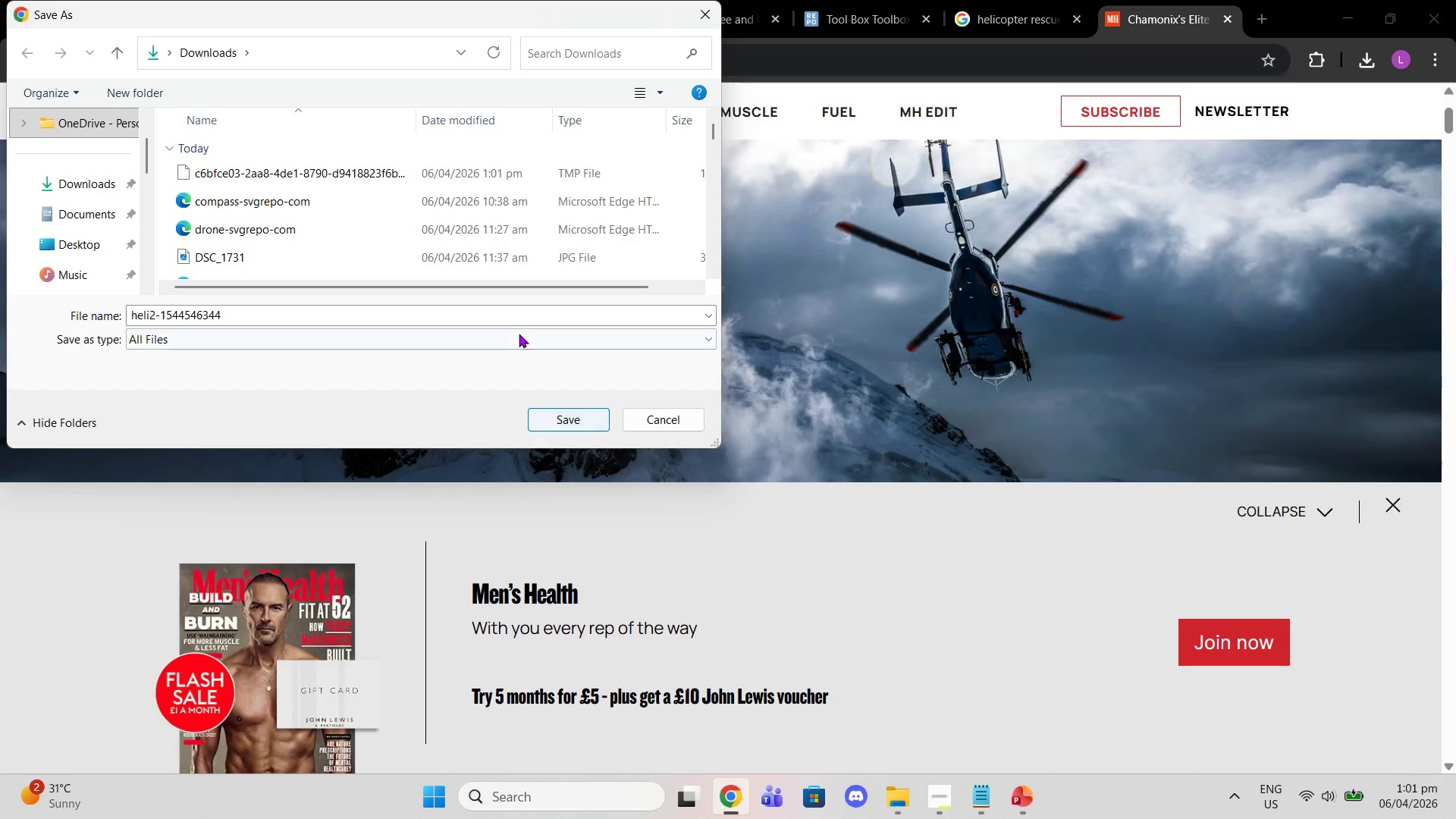 
left_click([511, 326])
 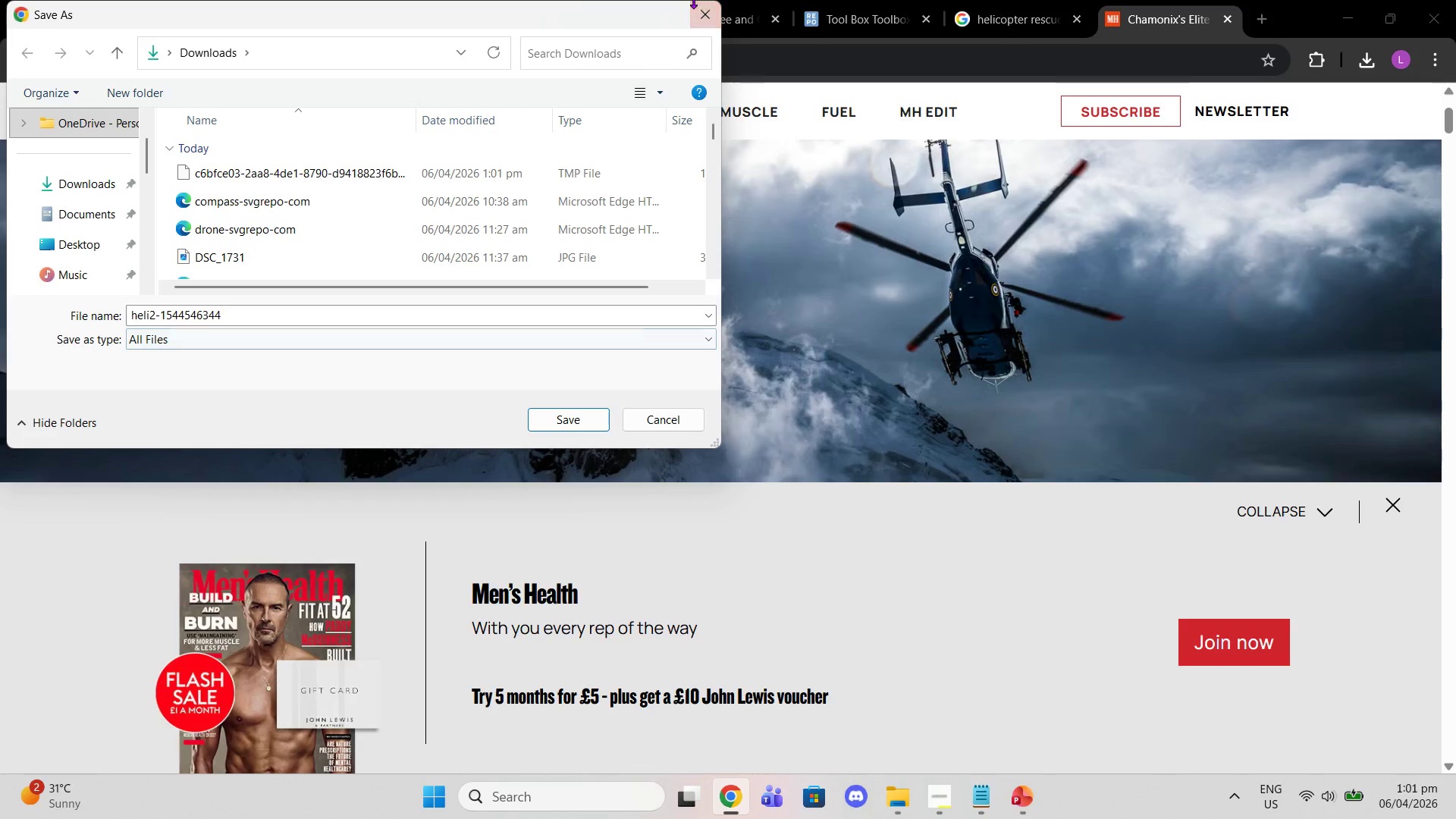 
left_click([710, 8])
 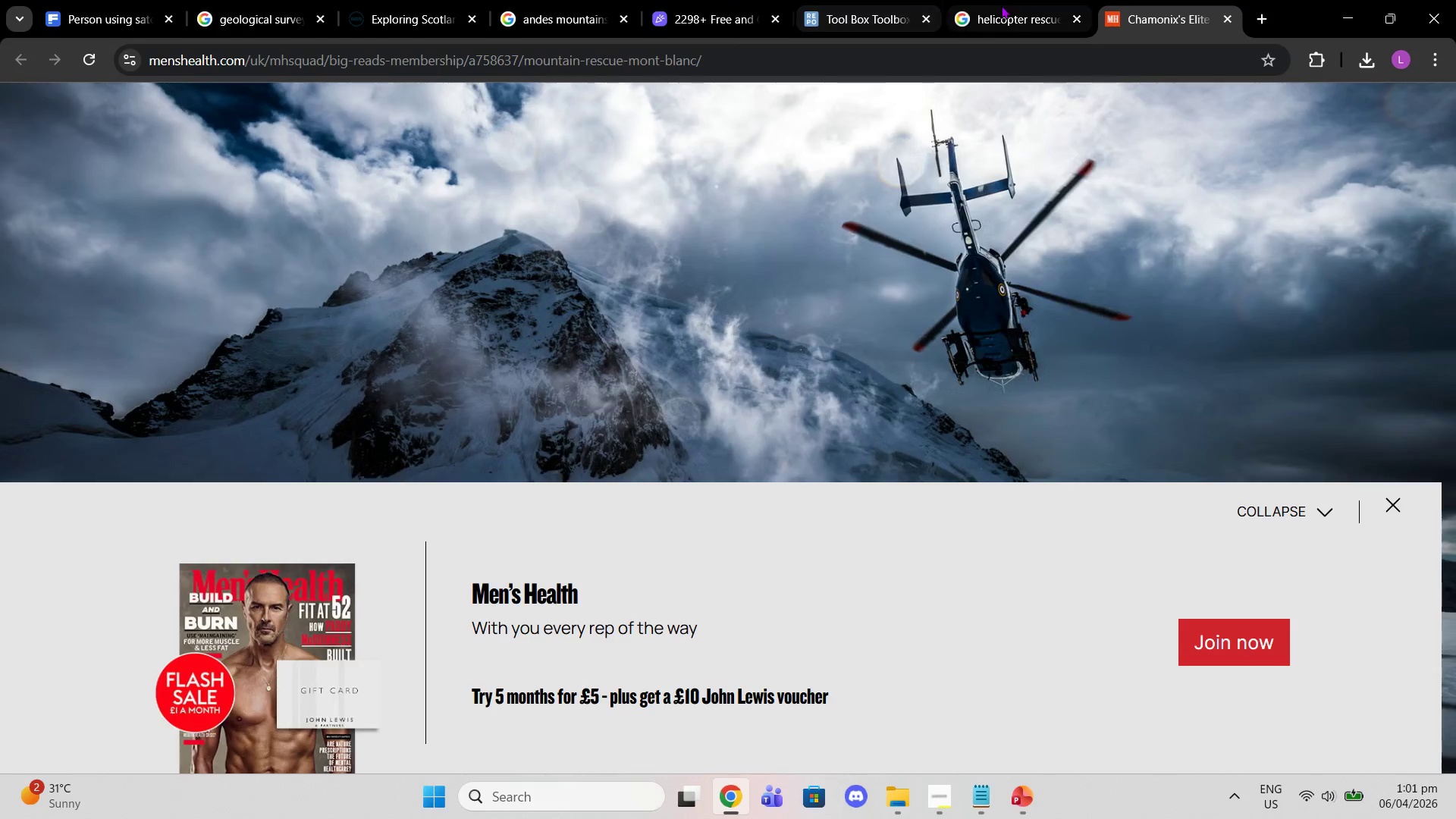 
left_click([1037, 7])
 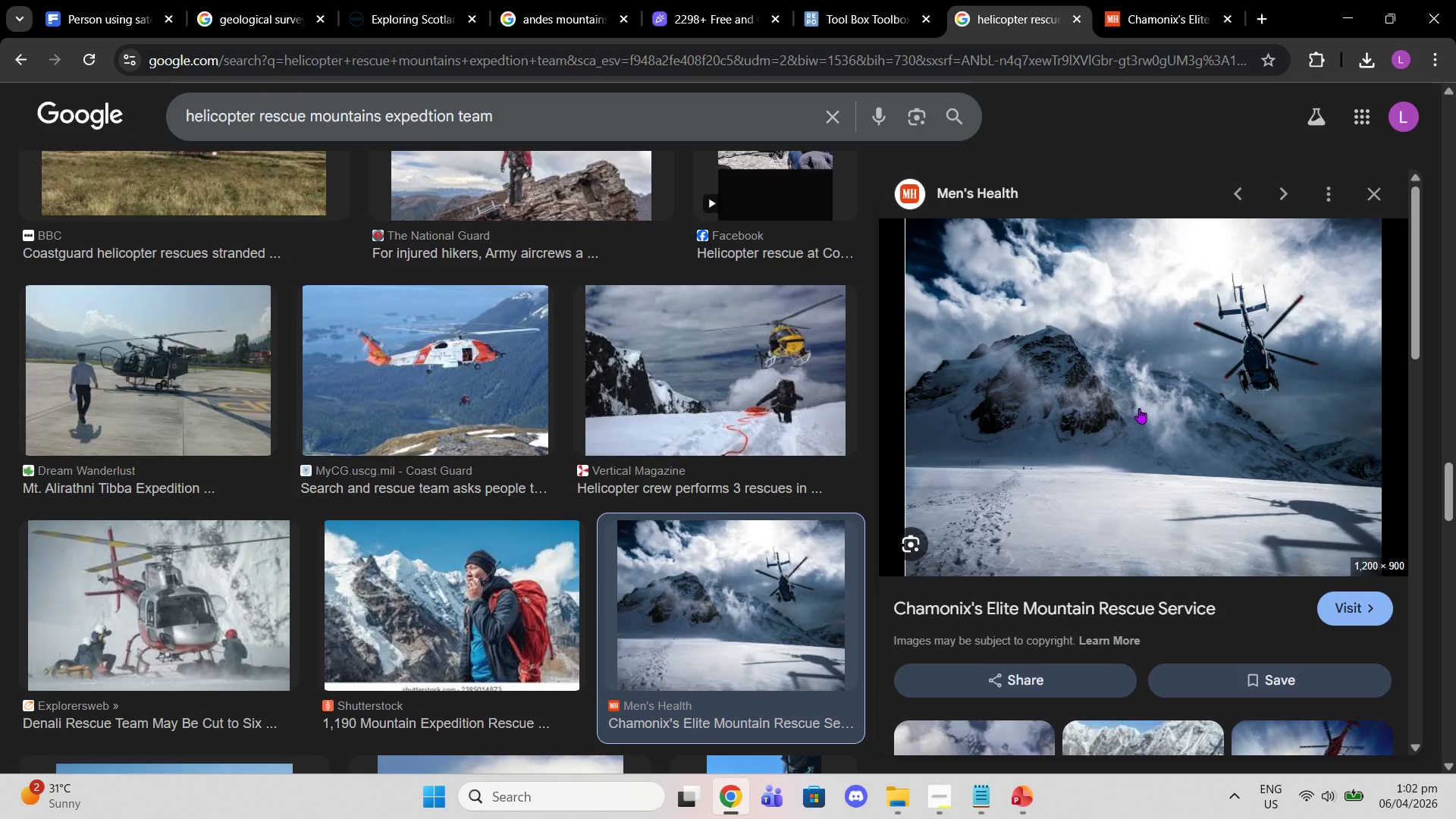 
right_click([1139, 408])
 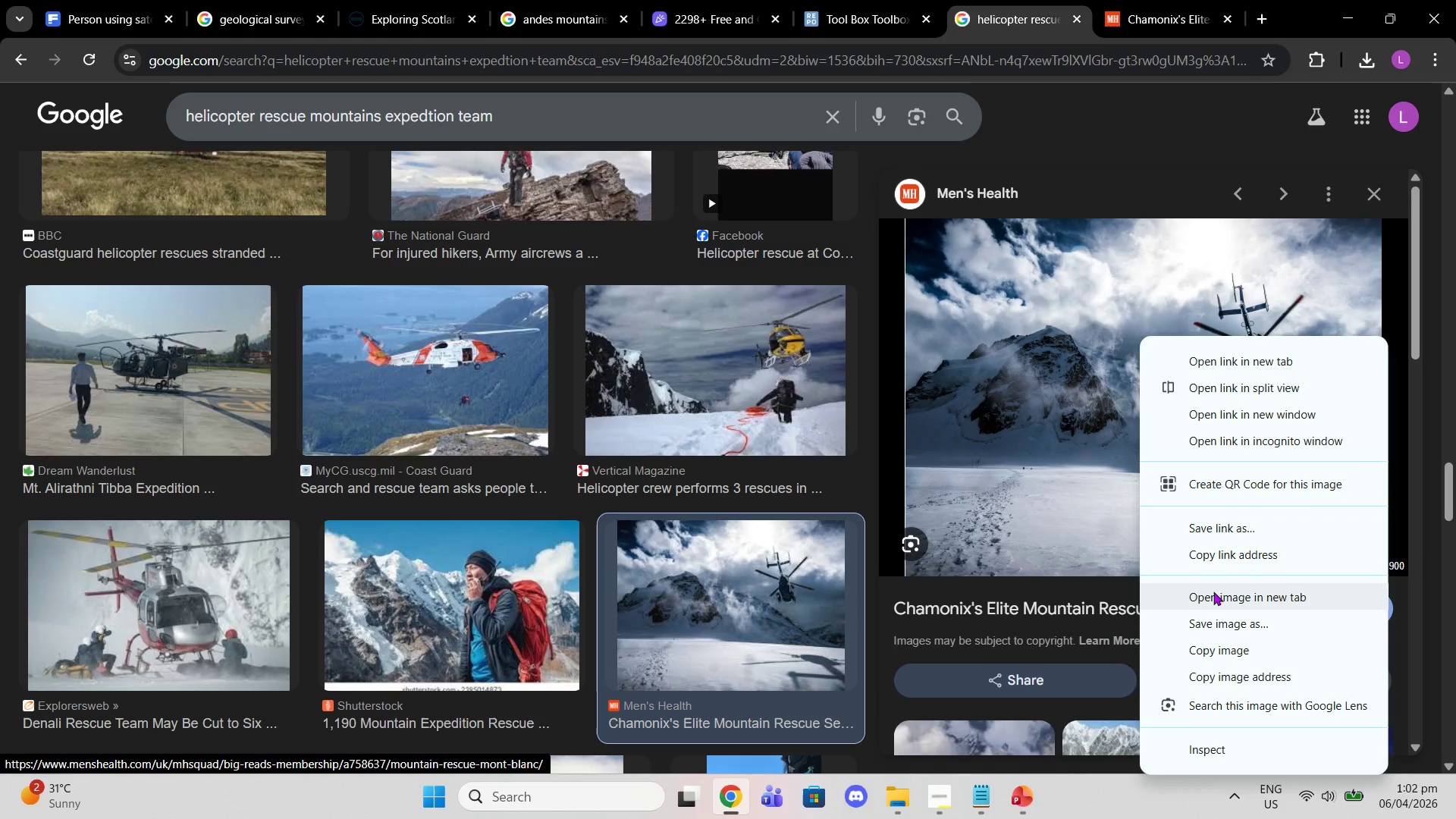 
left_click([1219, 618])
 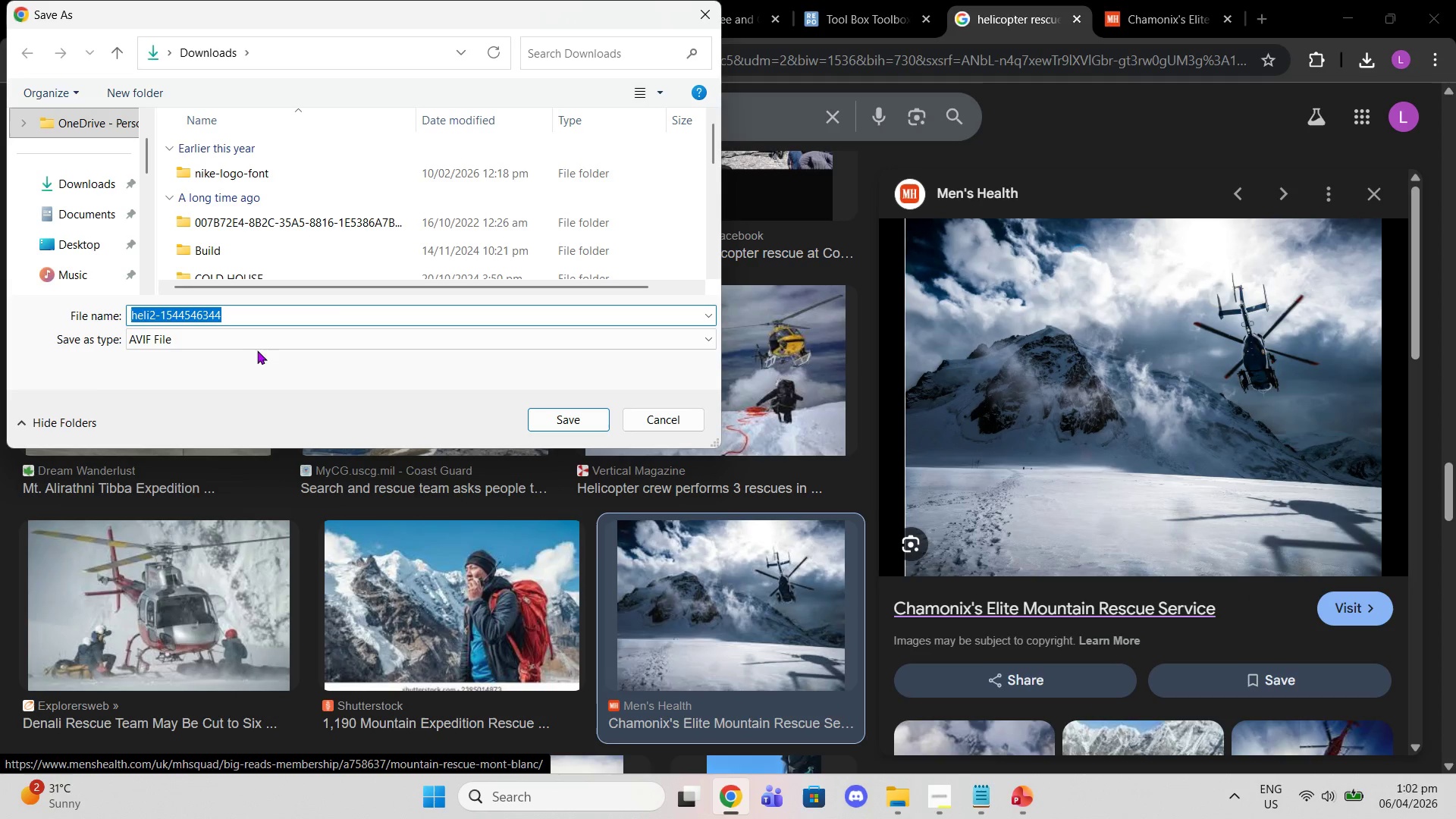 
left_click([555, 412])
 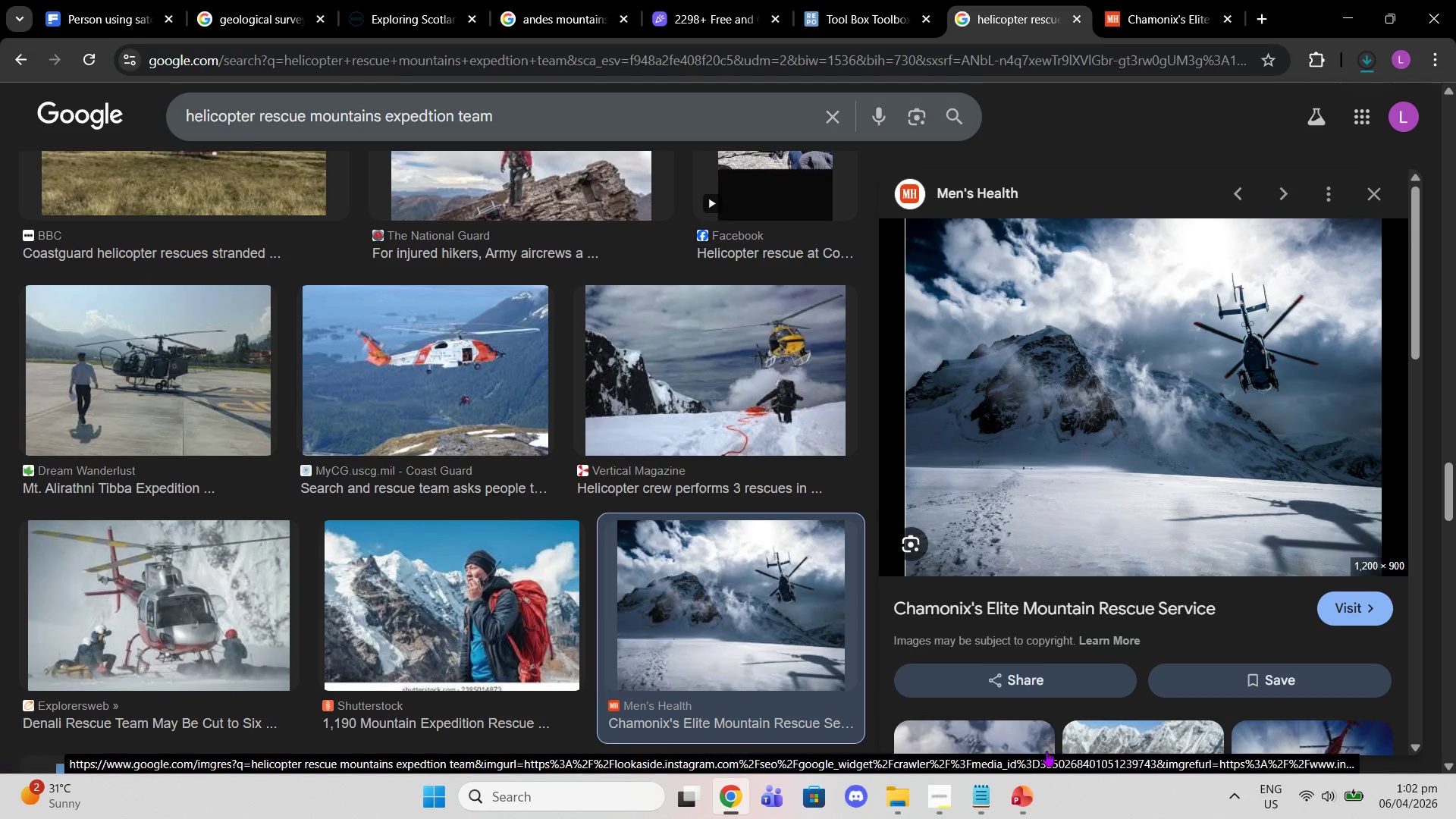 
left_click([1023, 796])
 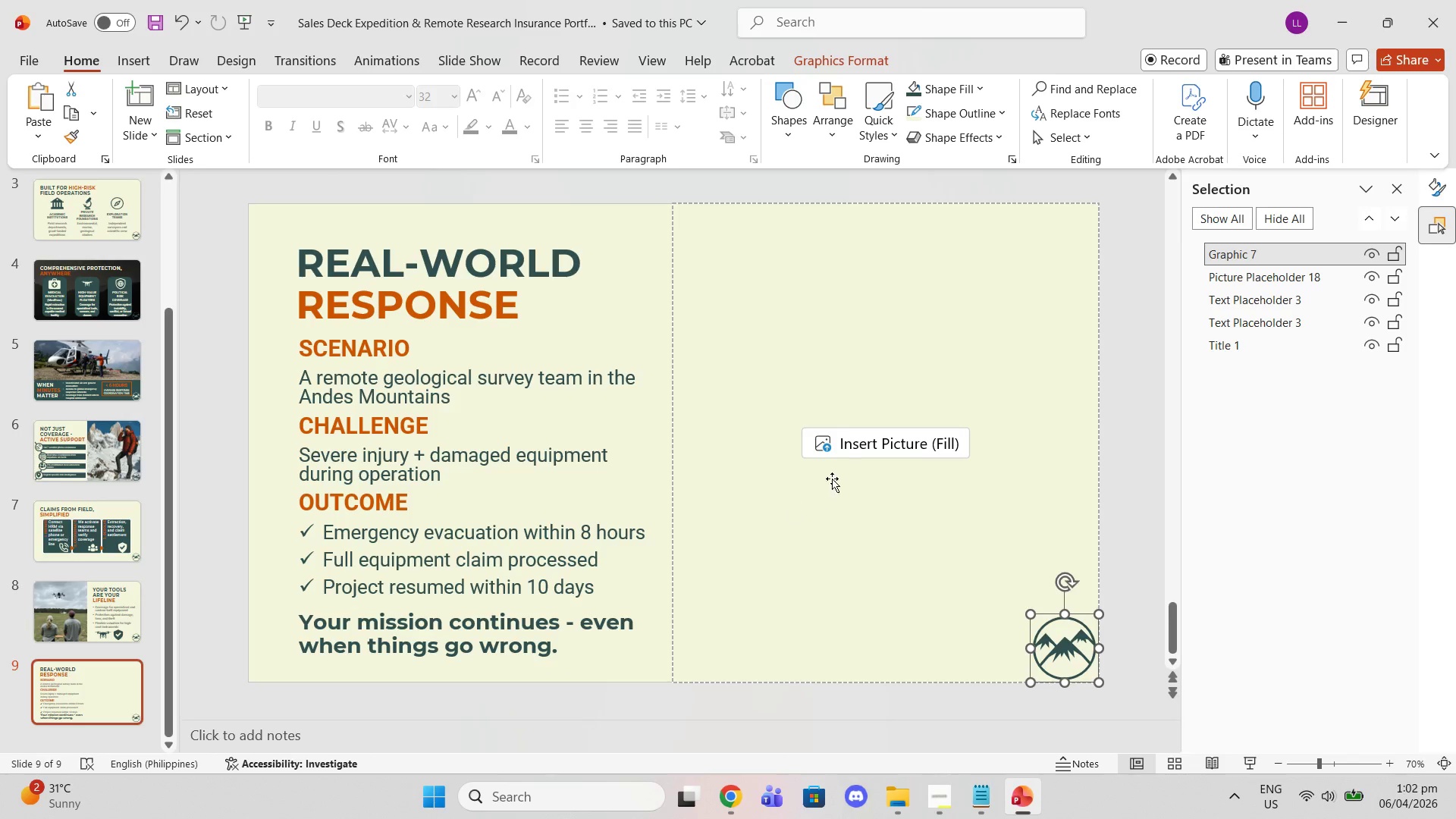 
left_click([839, 447])
 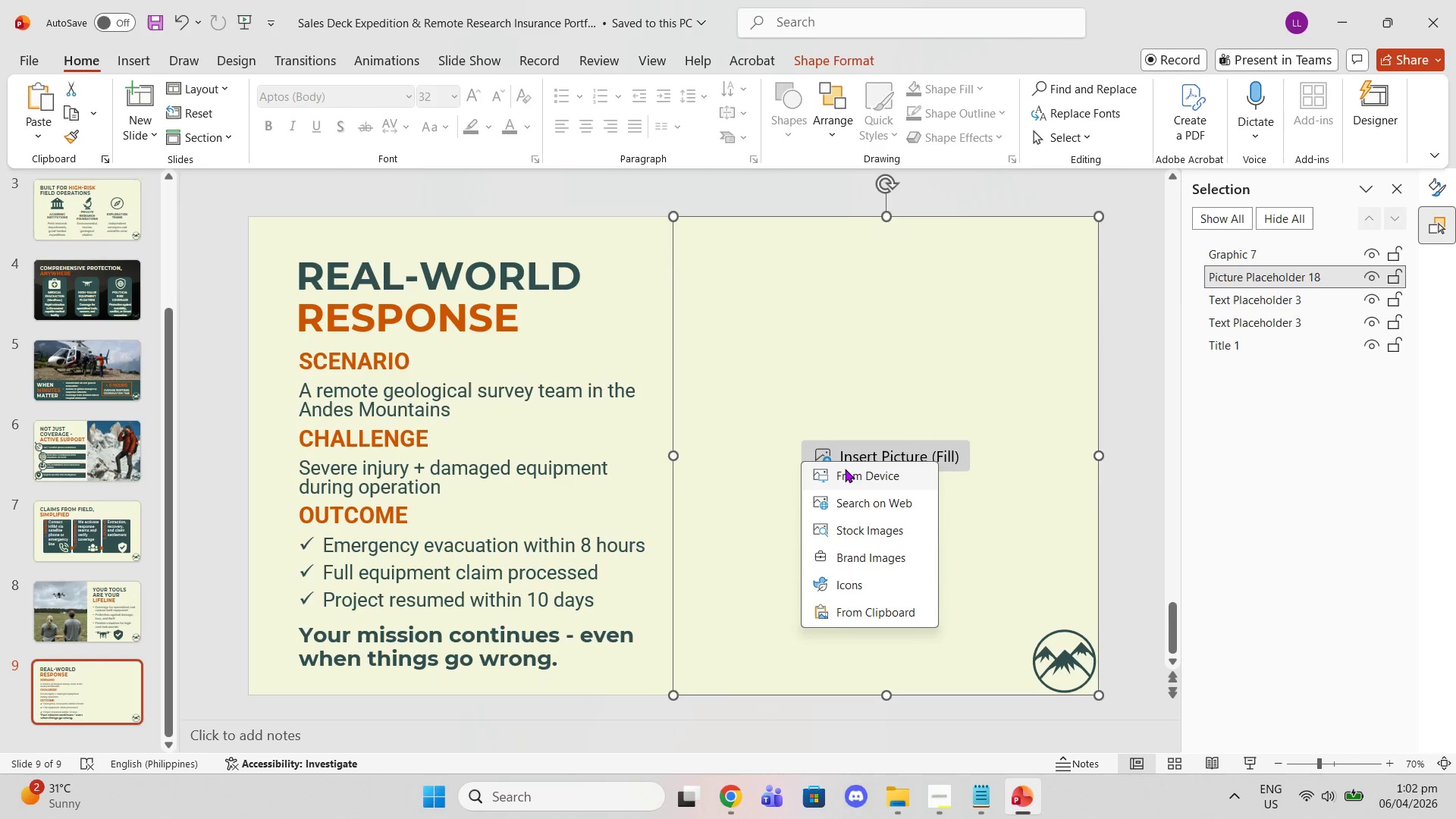 
left_click([845, 469])
 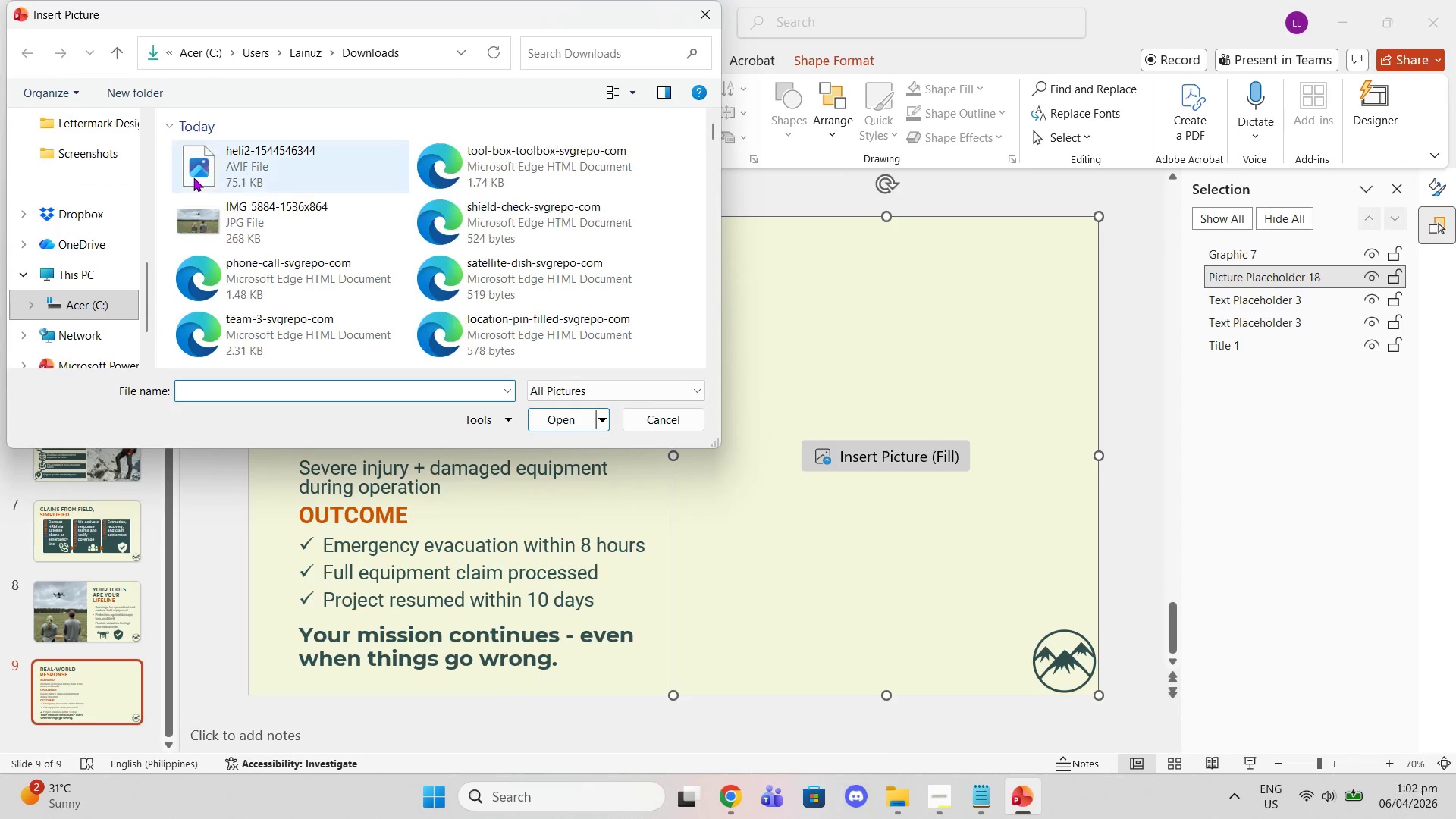 
left_click([193, 177])
 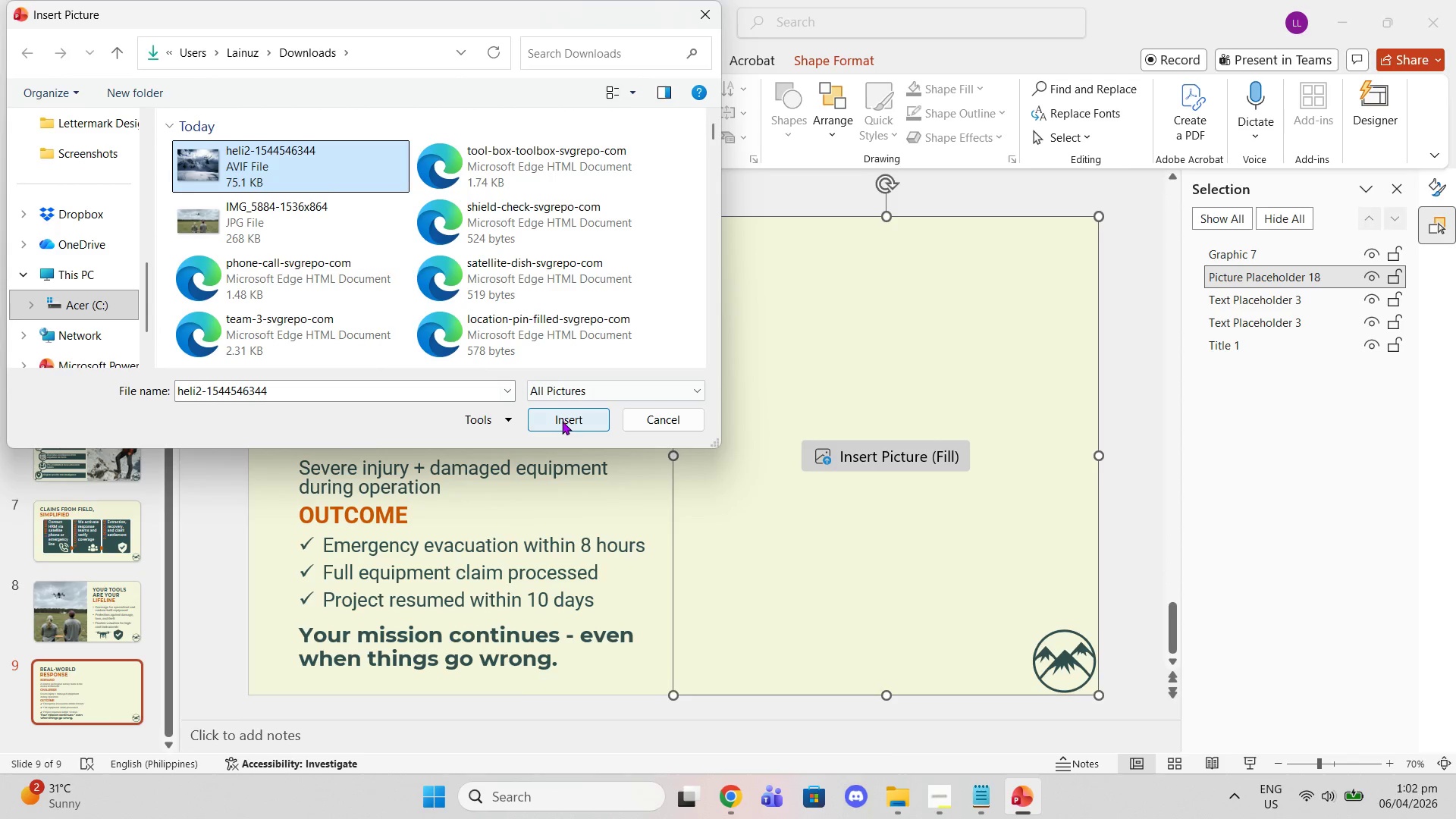 
left_click([562, 421])
 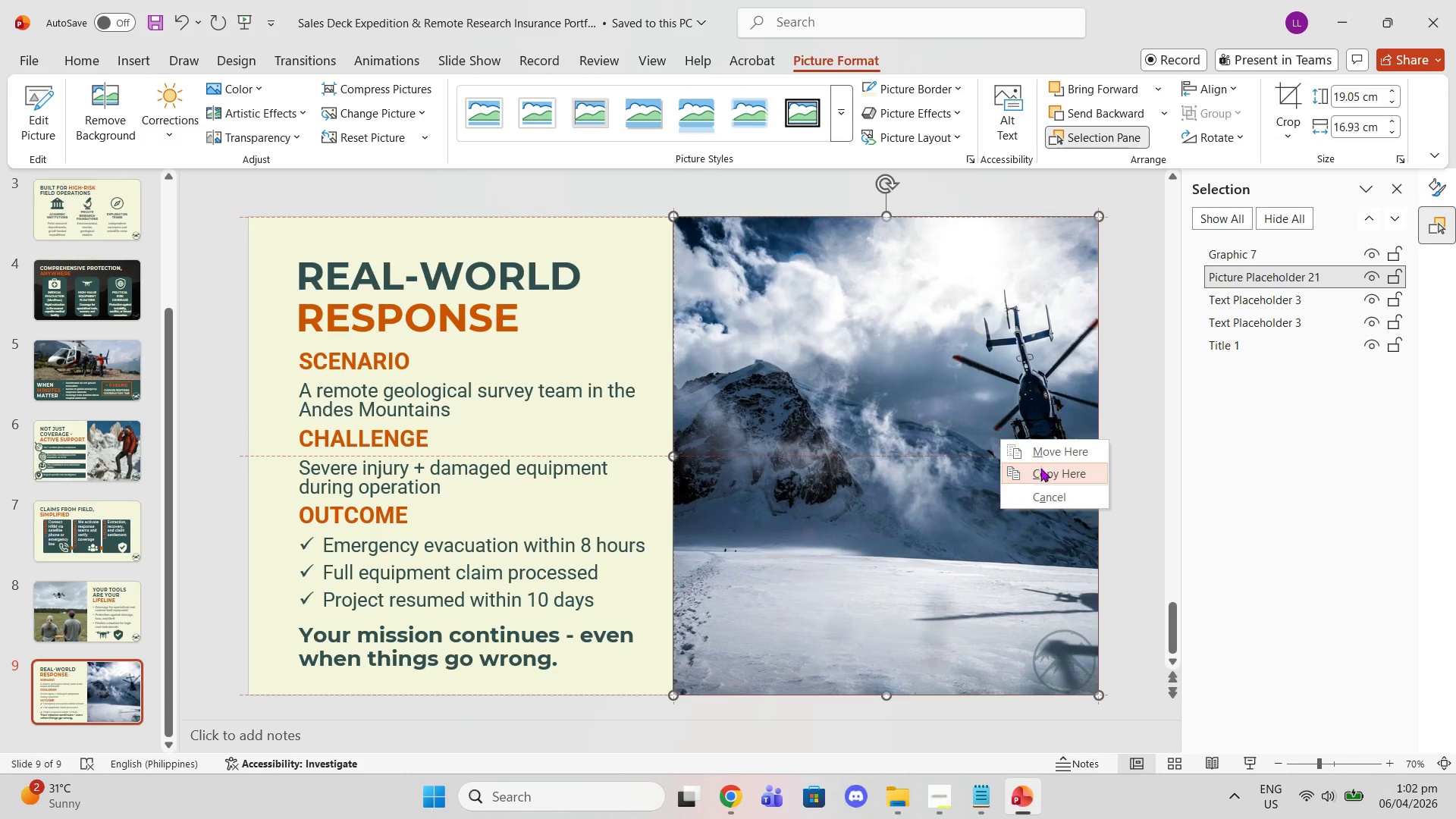 
double_click([971, 388])
 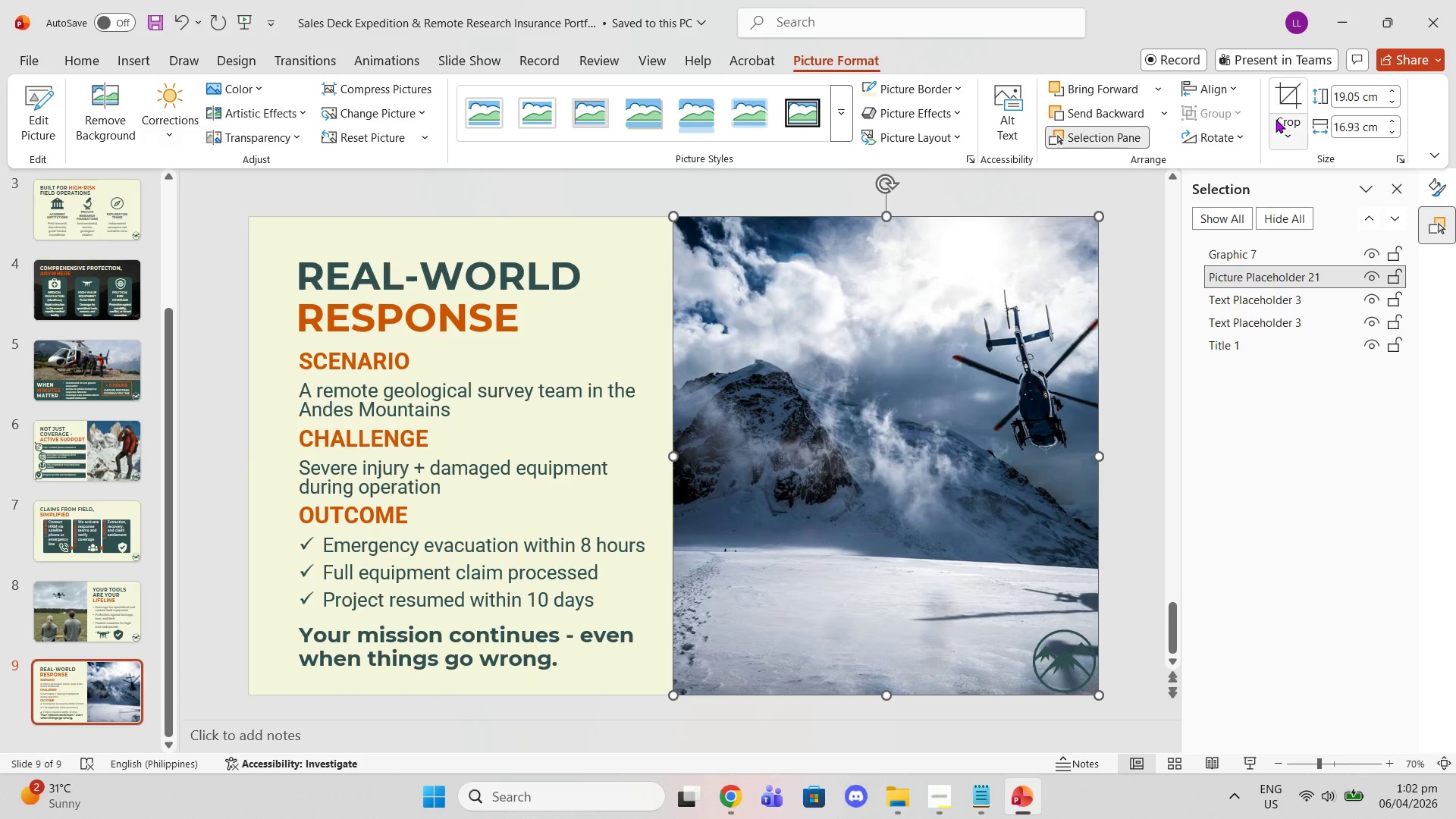 
left_click([1276, 112])
 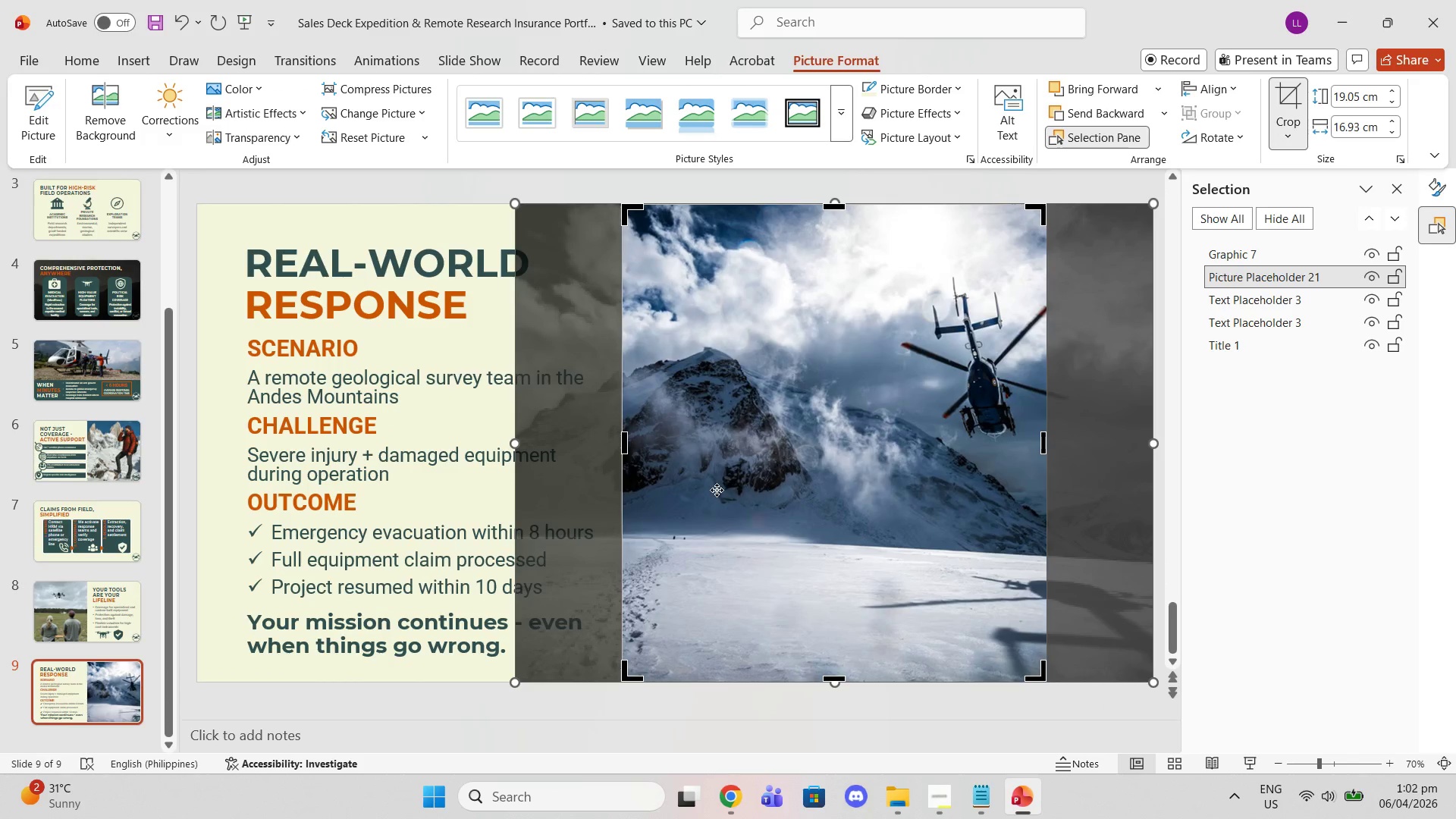 
left_click_drag(start_coordinate=[717, 490], to_coordinate=[601, 482])
 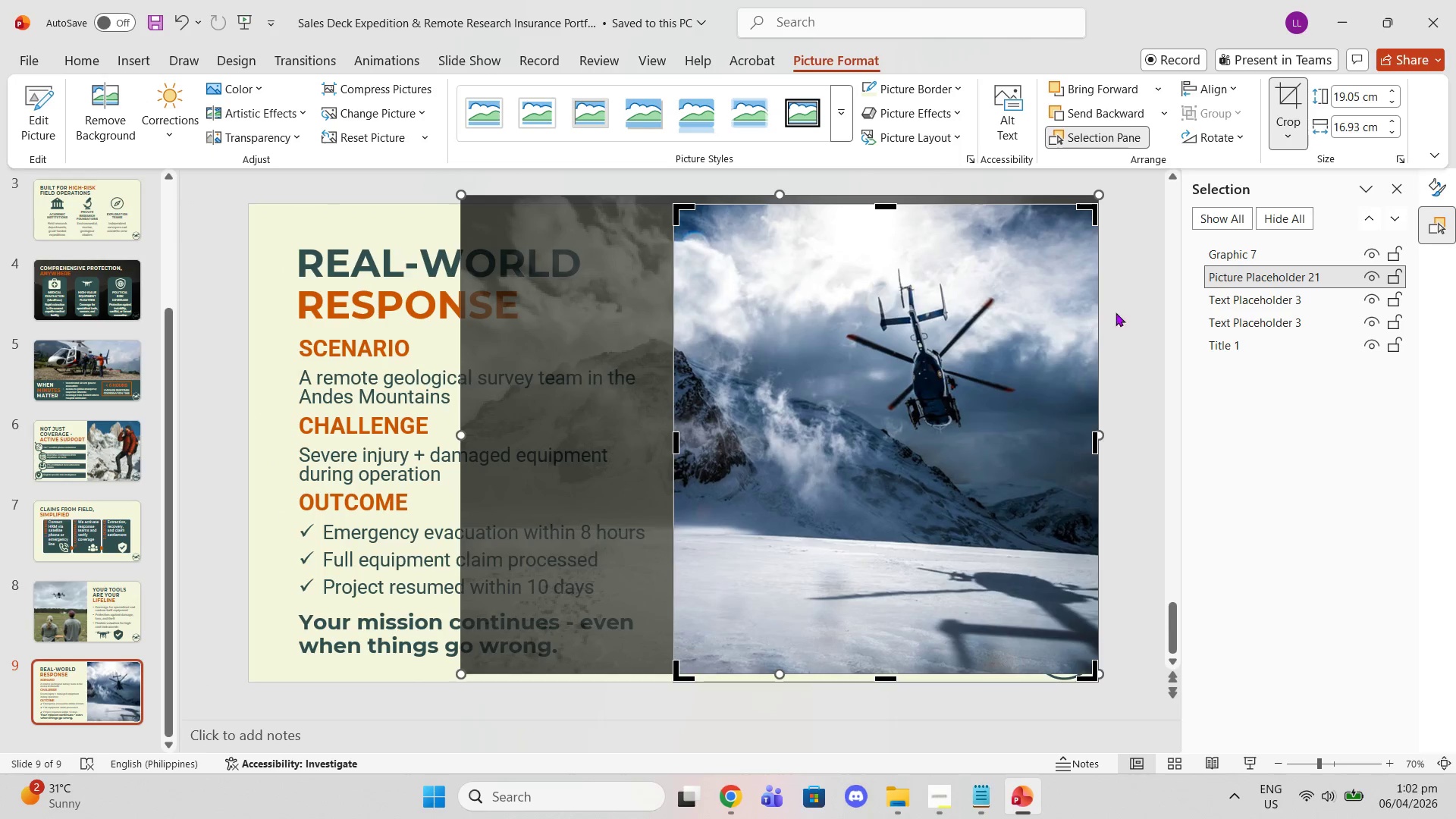 
left_click([1127, 293])
 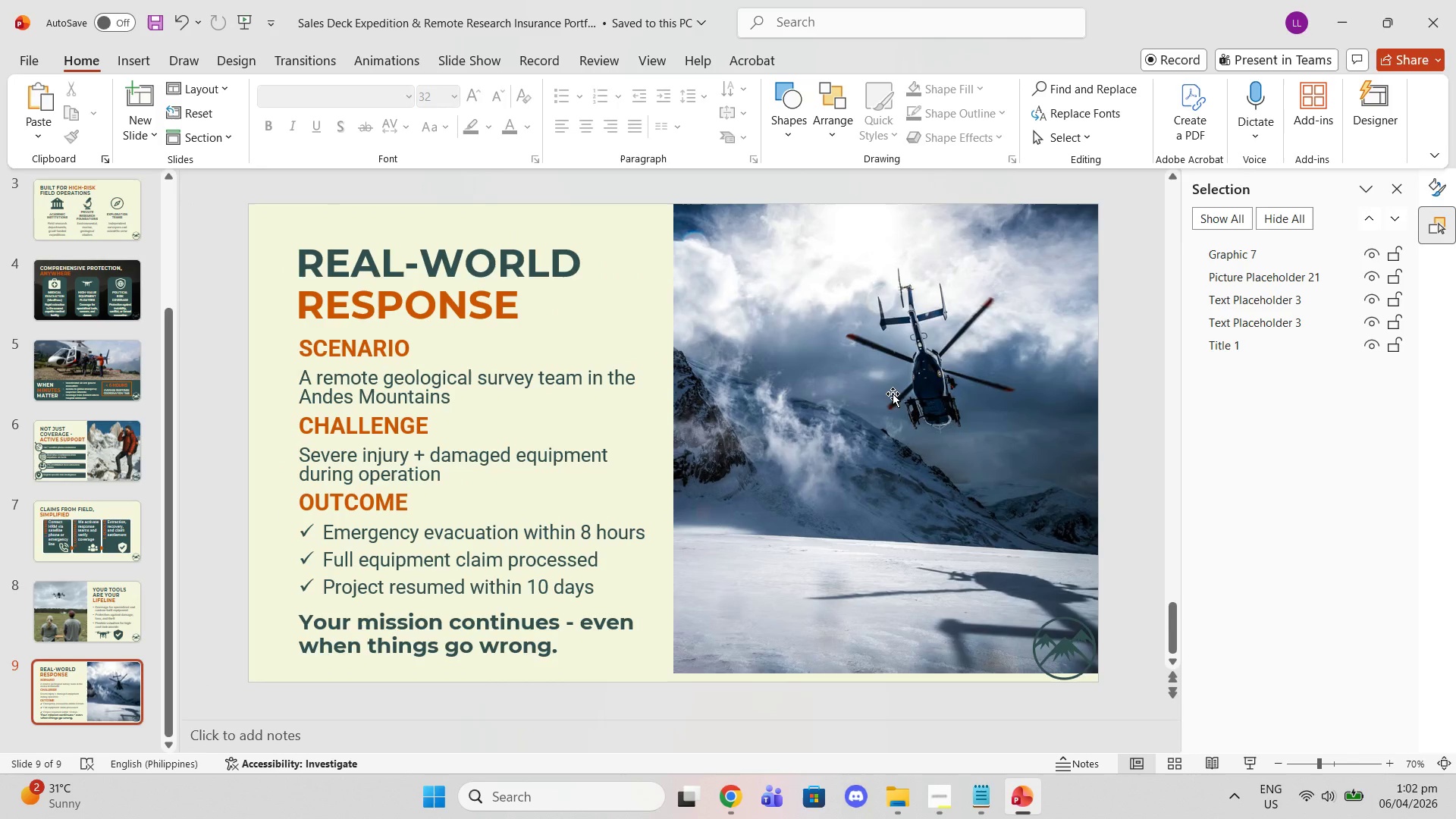 
left_click([893, 394])
 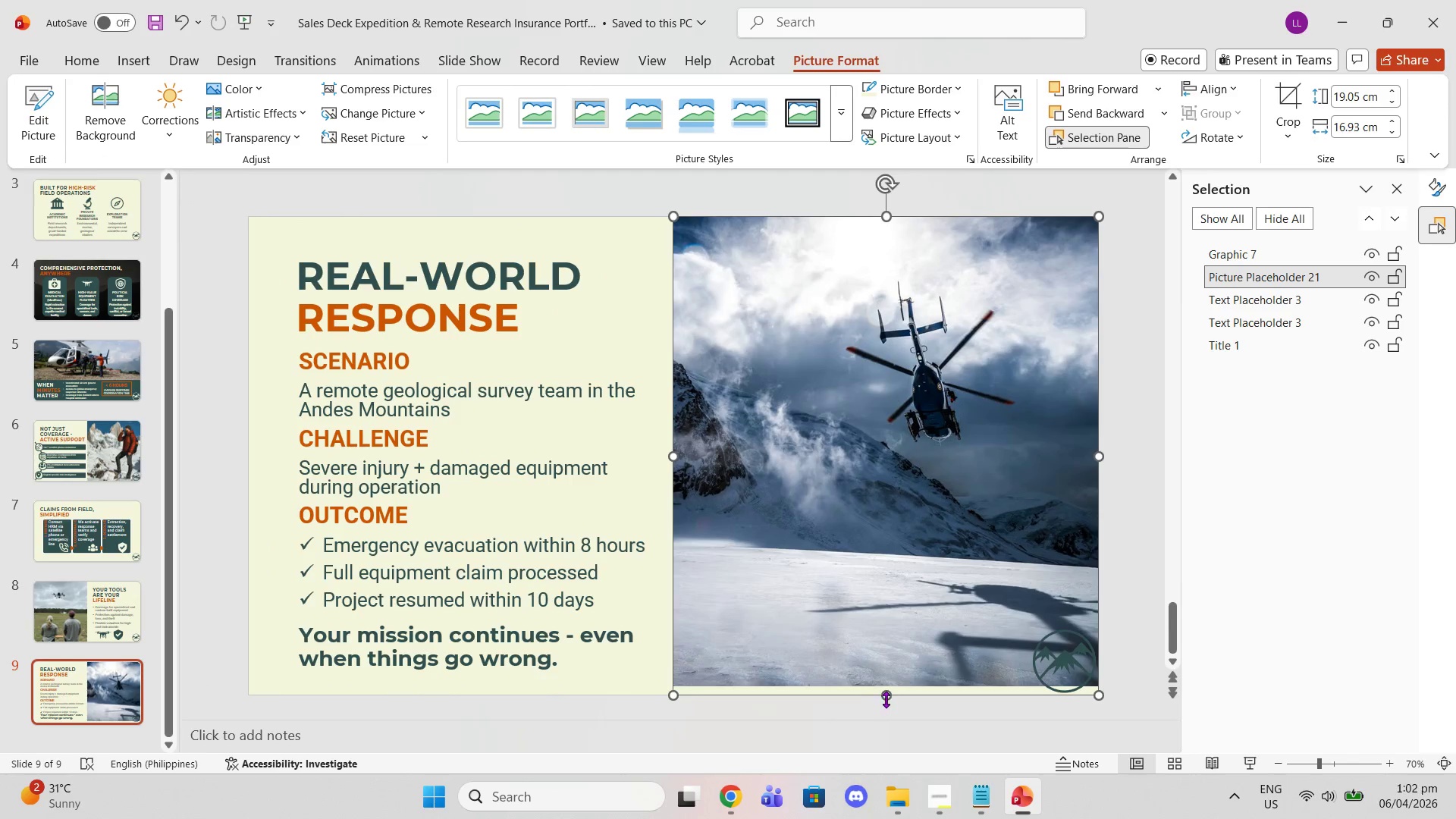 
left_click_drag(start_coordinate=[886, 698], to_coordinate=[880, 691])
 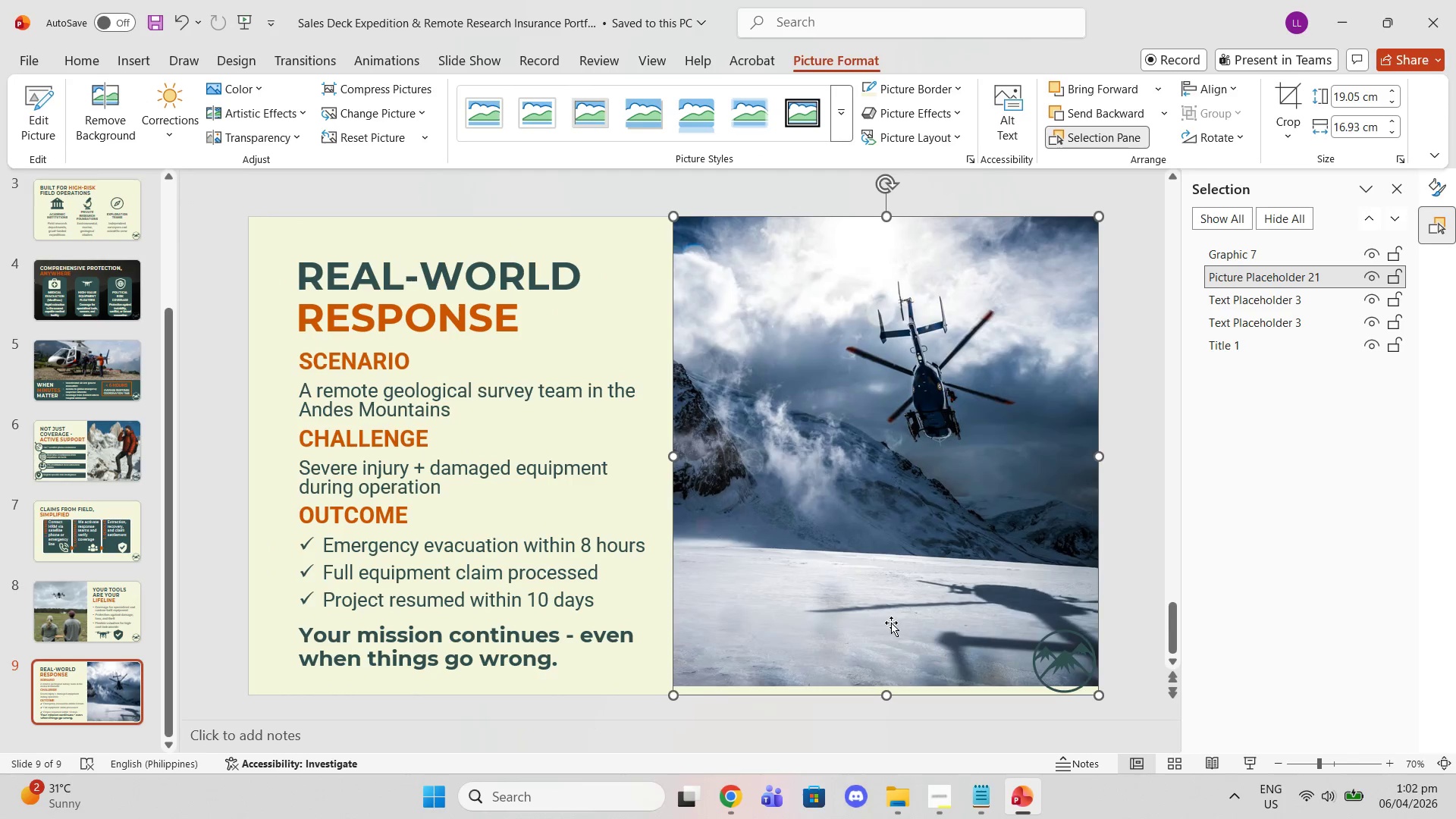 
right_click([891, 623])
 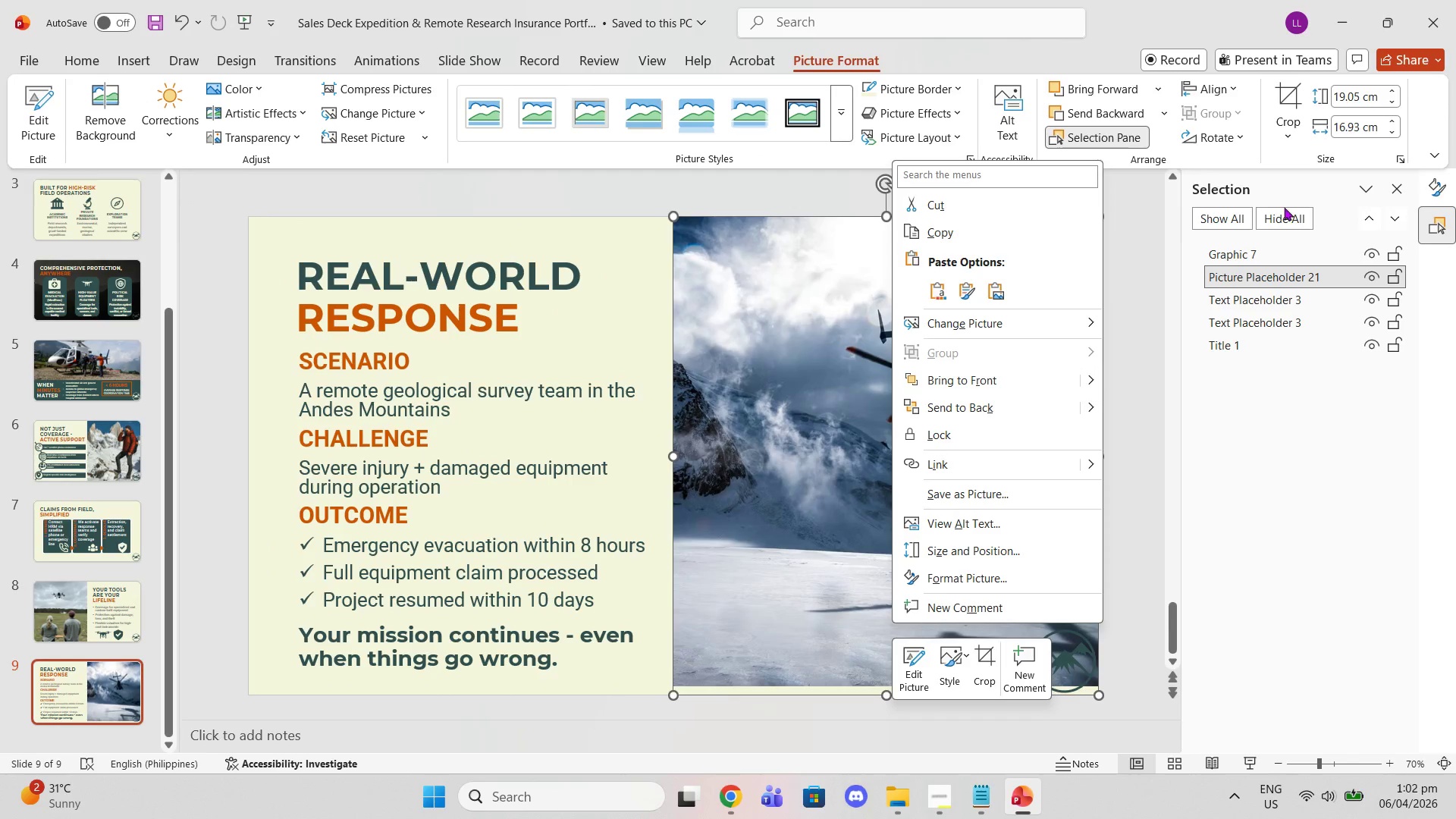 
left_click([1272, 99])
 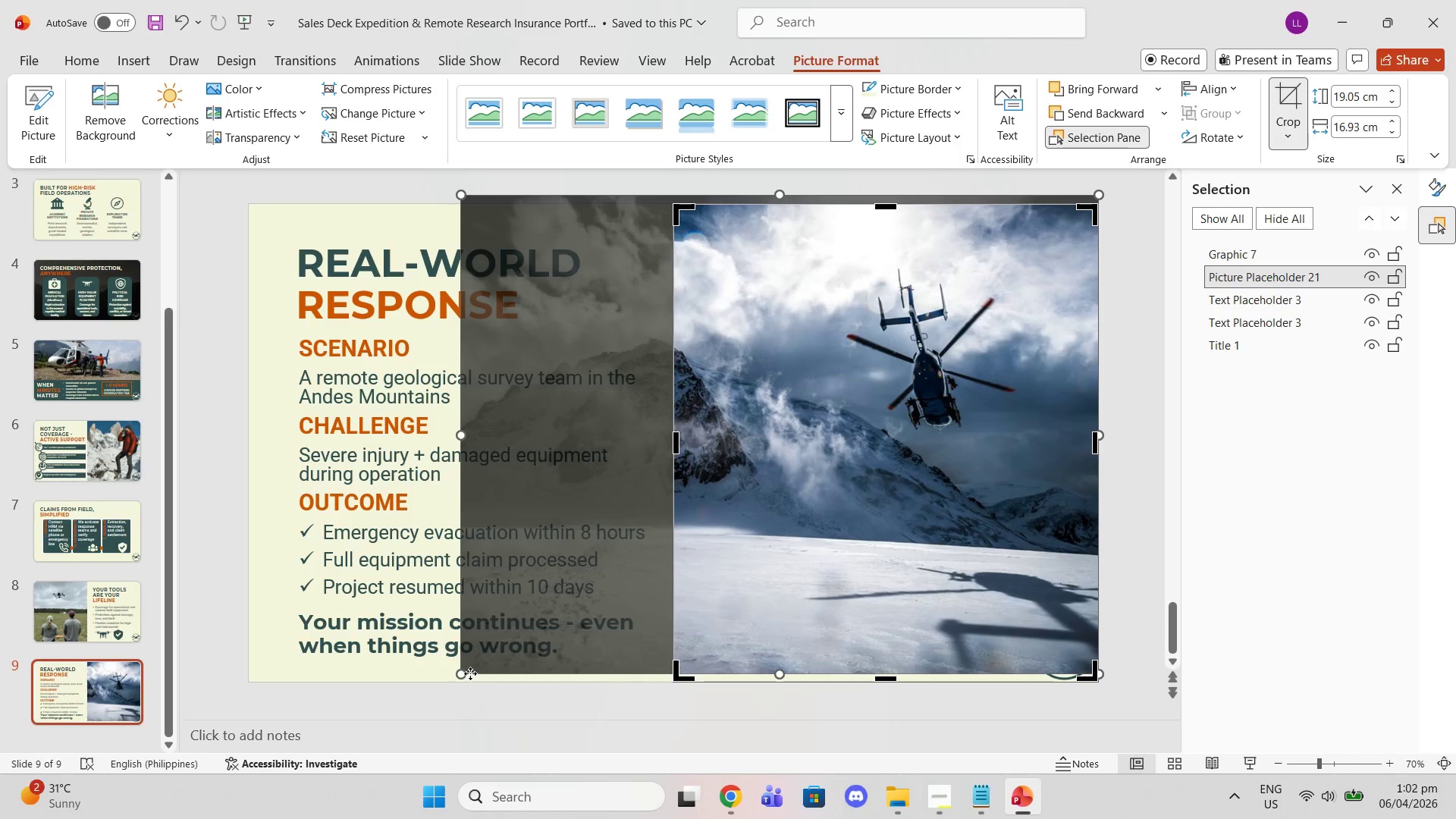 
left_click_drag(start_coordinate=[457, 673], to_coordinate=[449, 682])
 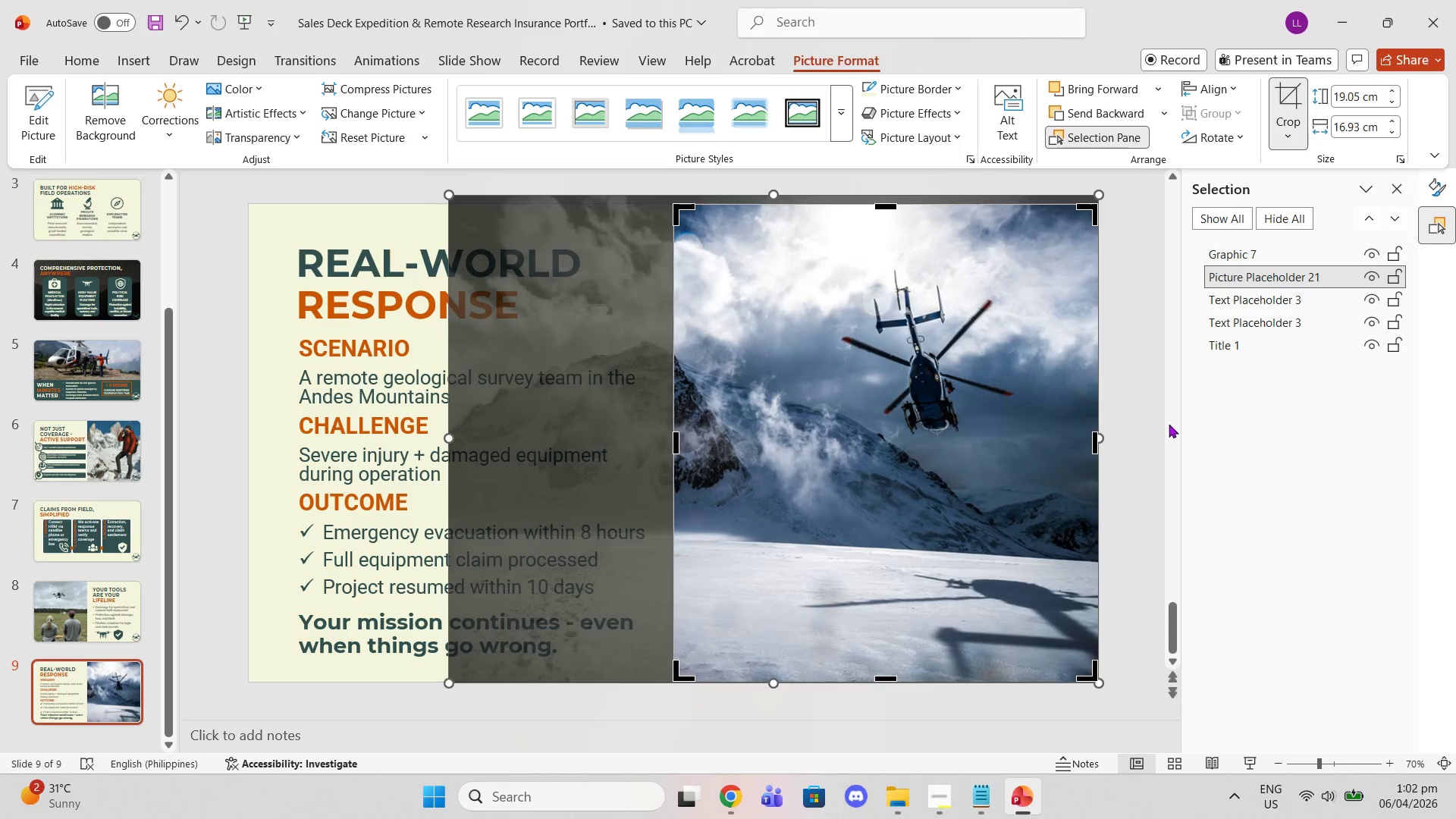 
left_click([1152, 420])
 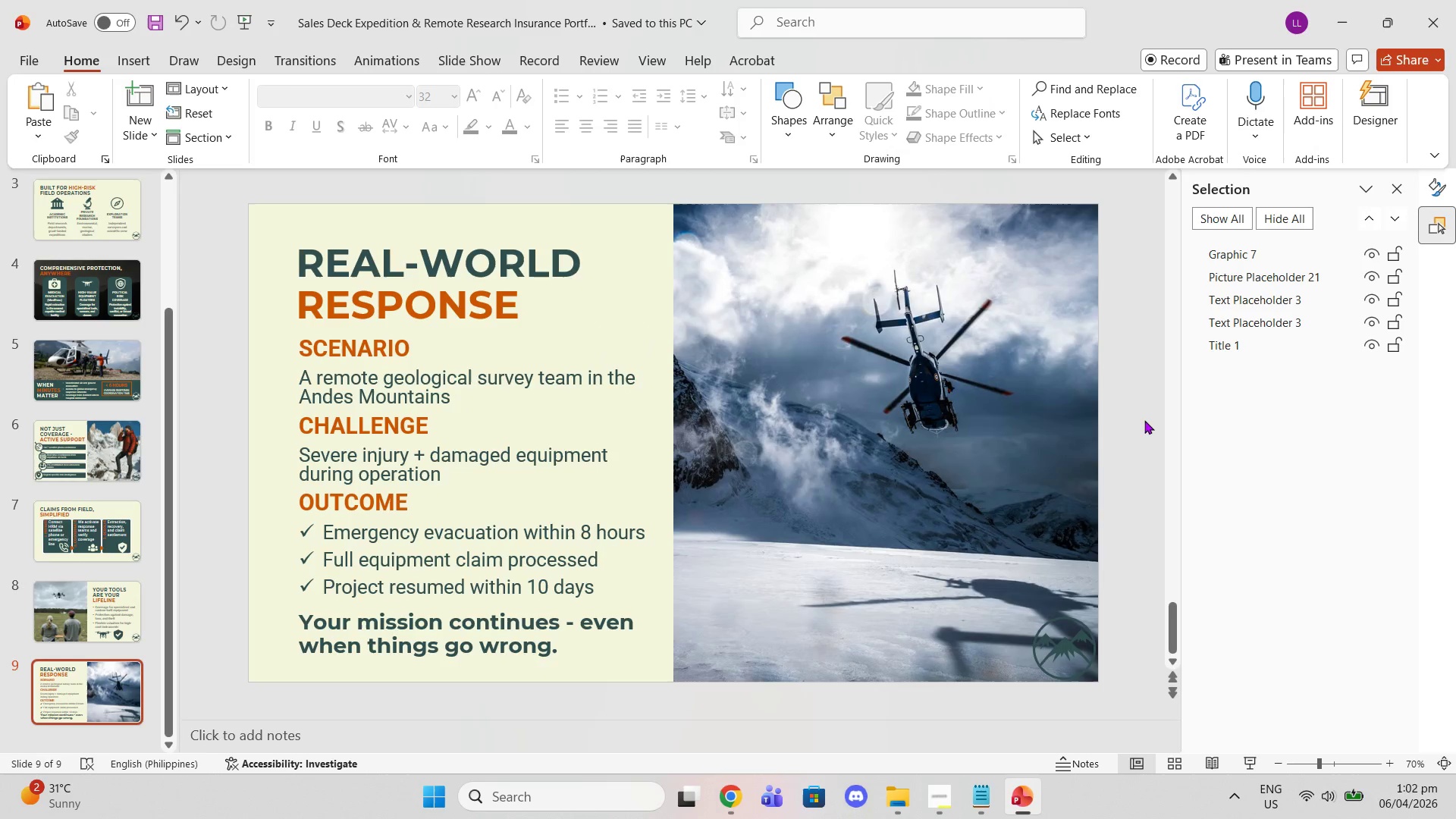 
left_click([1144, 420])
 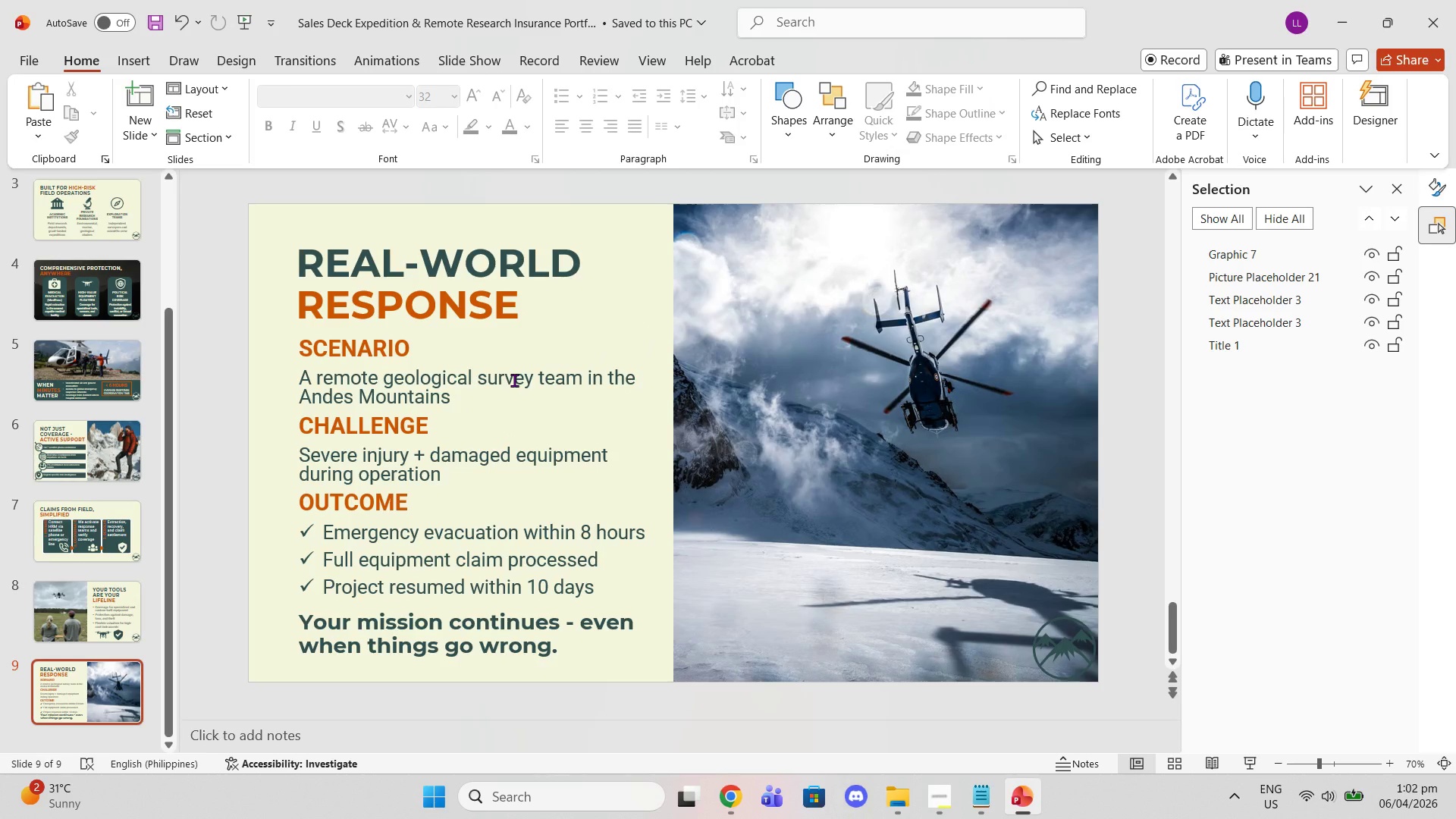 
wait(9.91)
 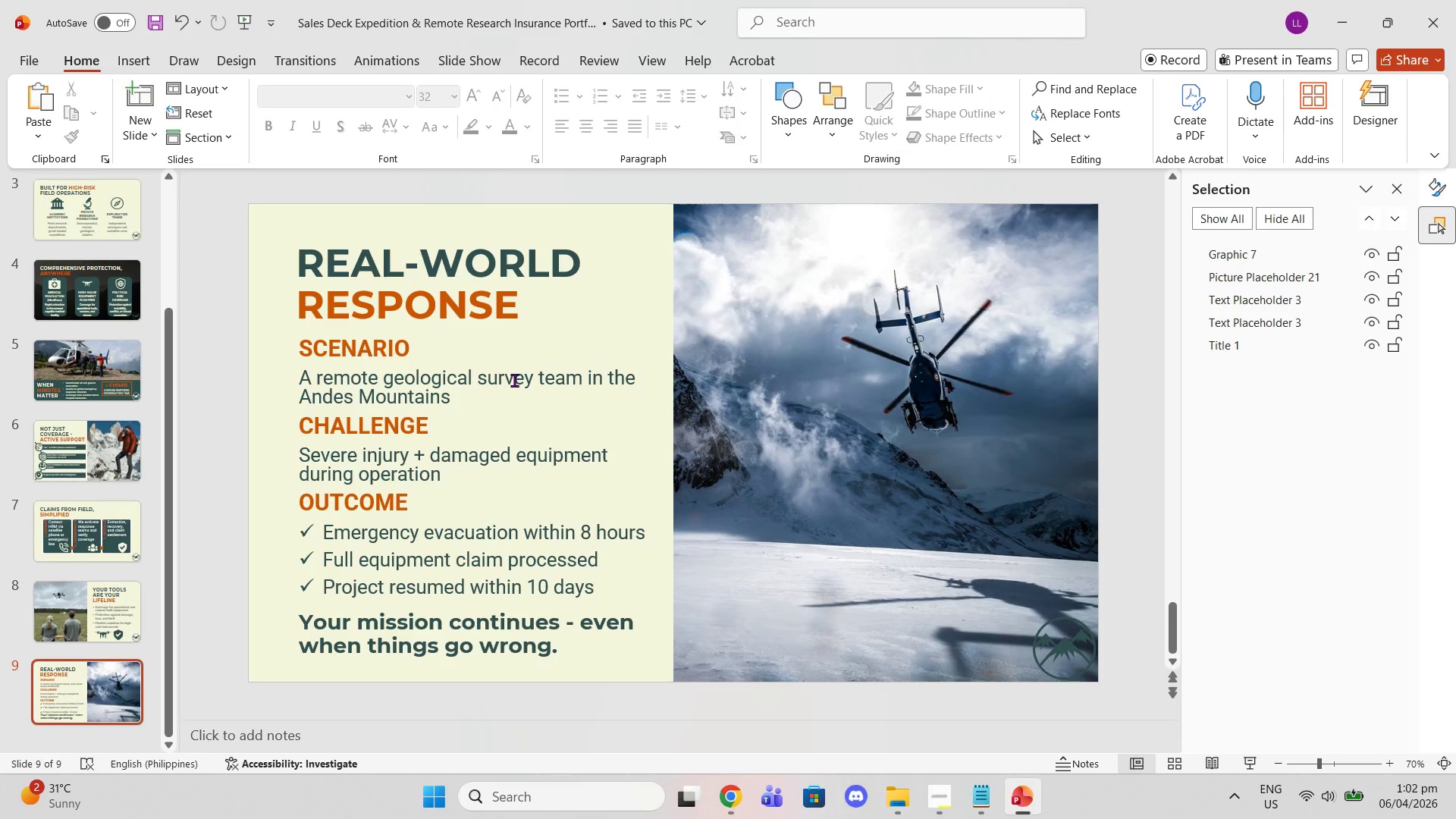 
left_click_drag(start_coordinate=[582, 262], to_coordinate=[318, 232])
 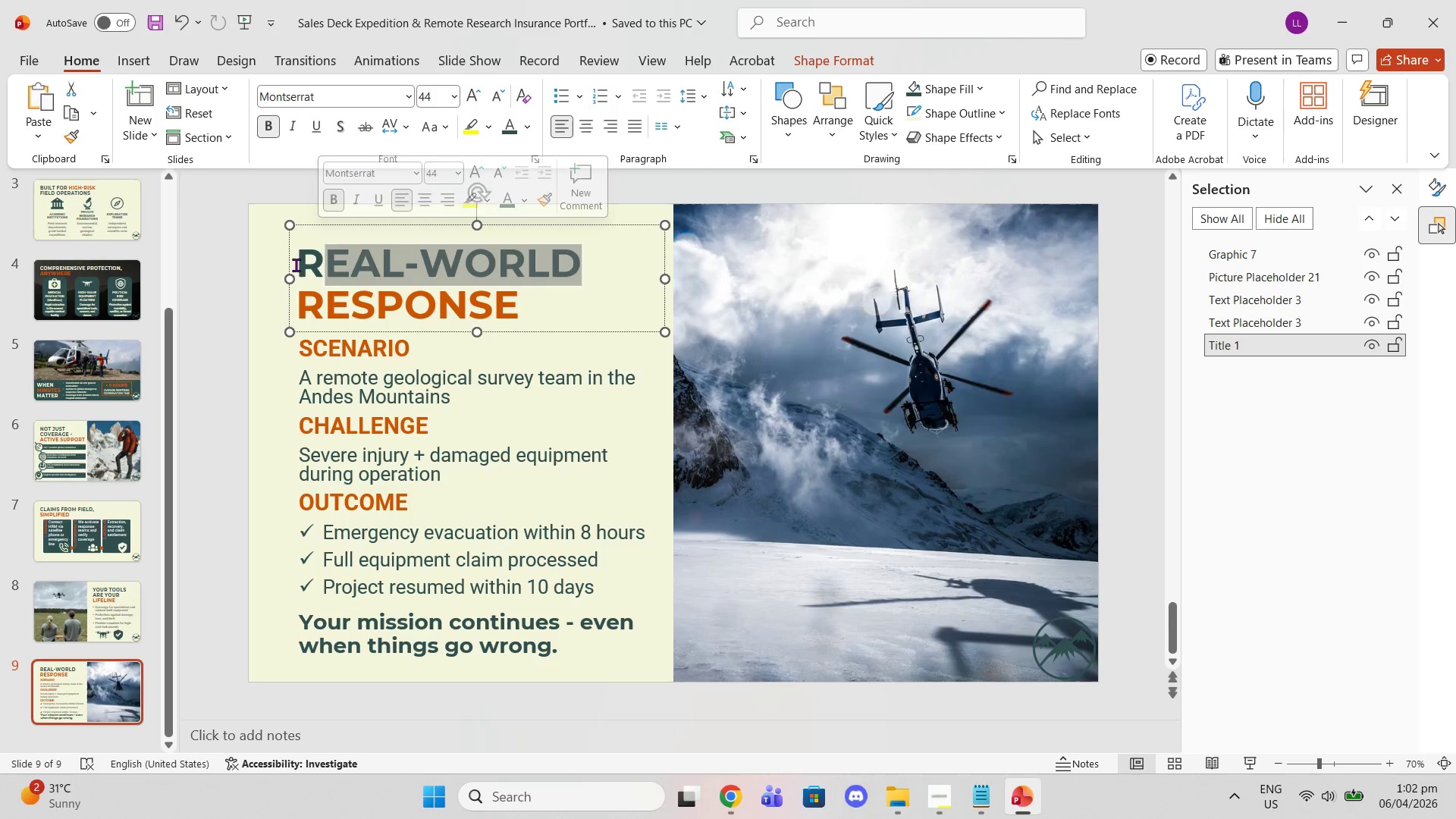 
left_click([296, 265])
 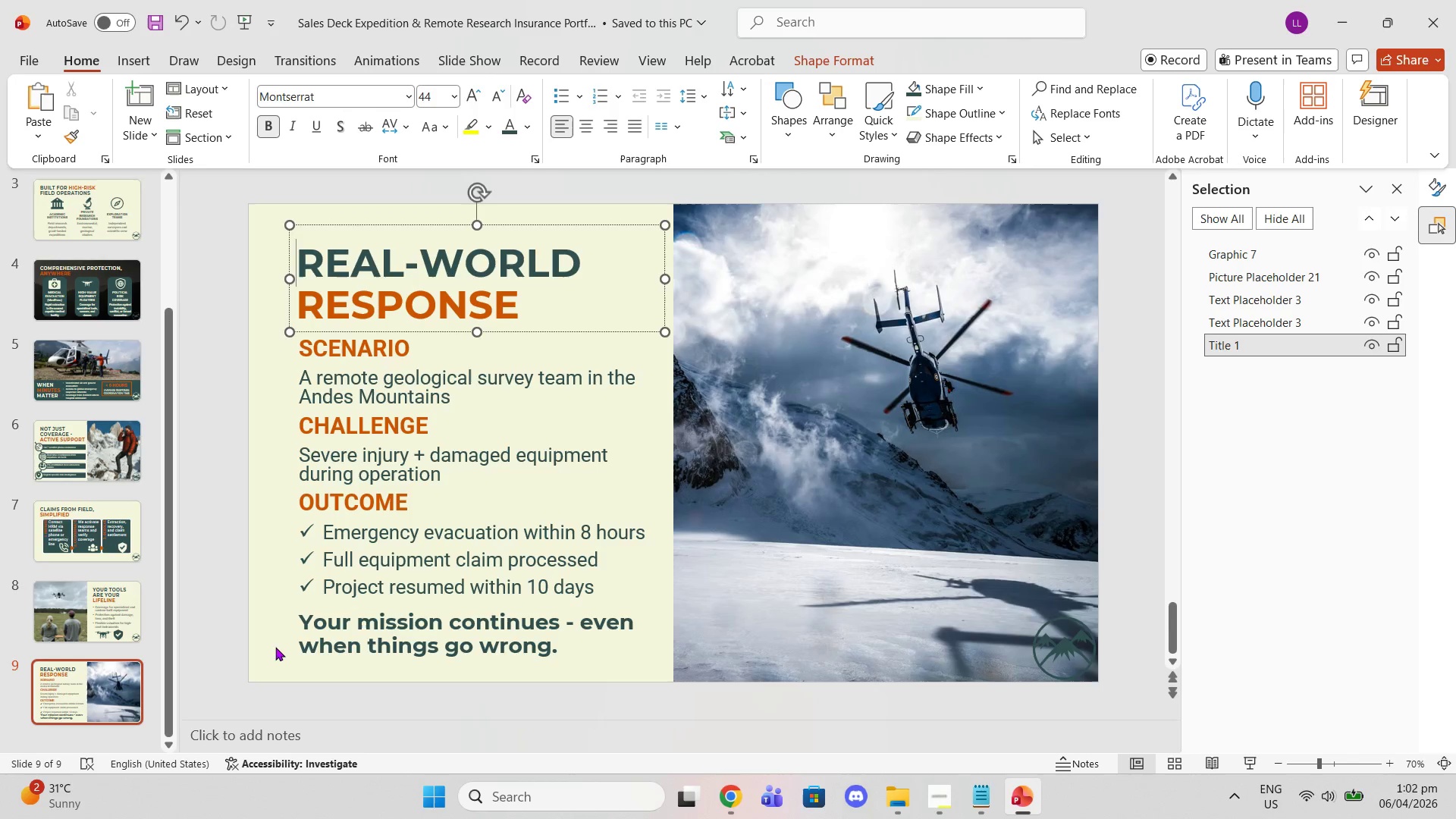 
left_click([94, 266])
 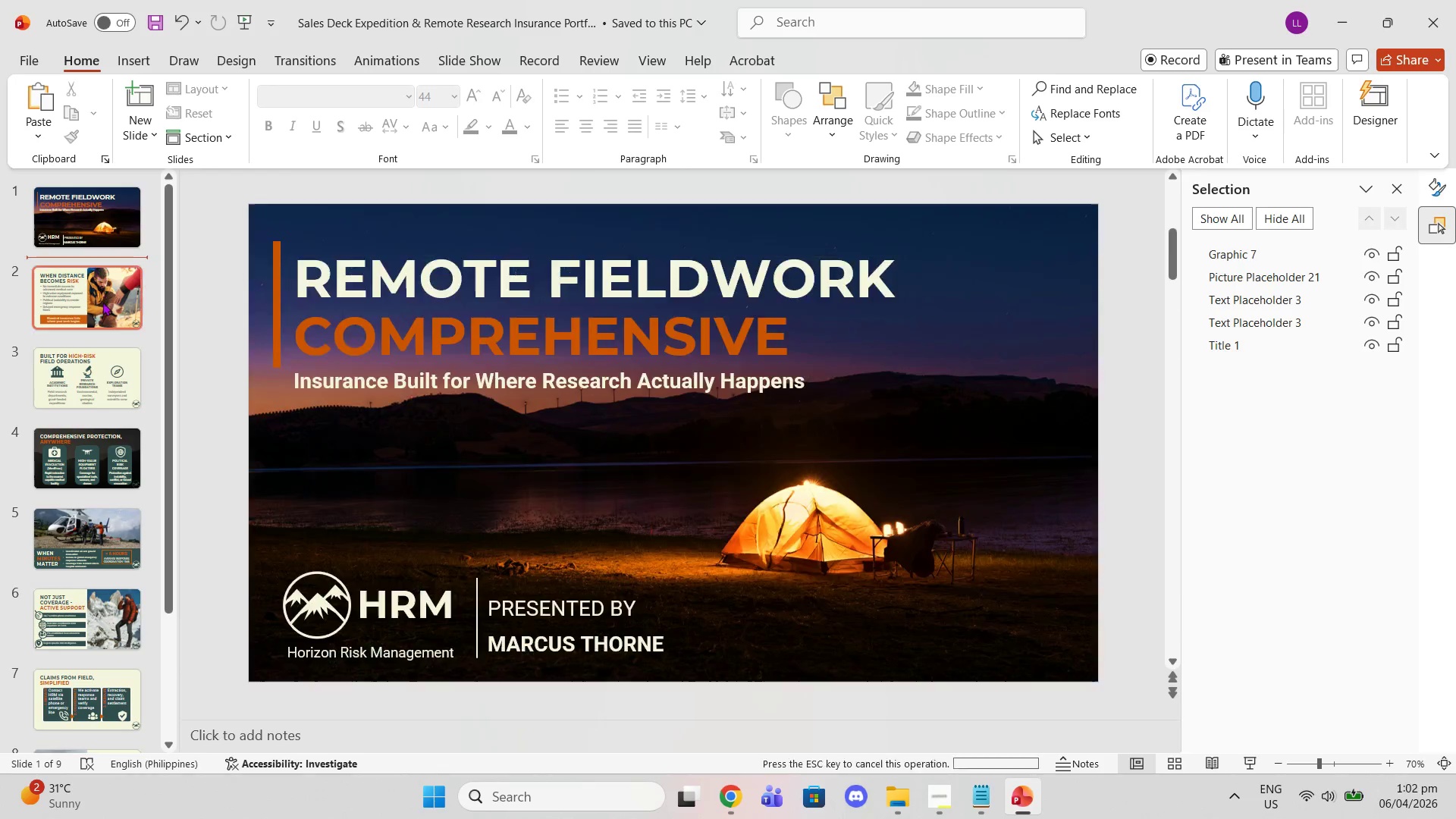 
scroll: coordinate [100, 428], scroll_direction: up, amount: 6.0
 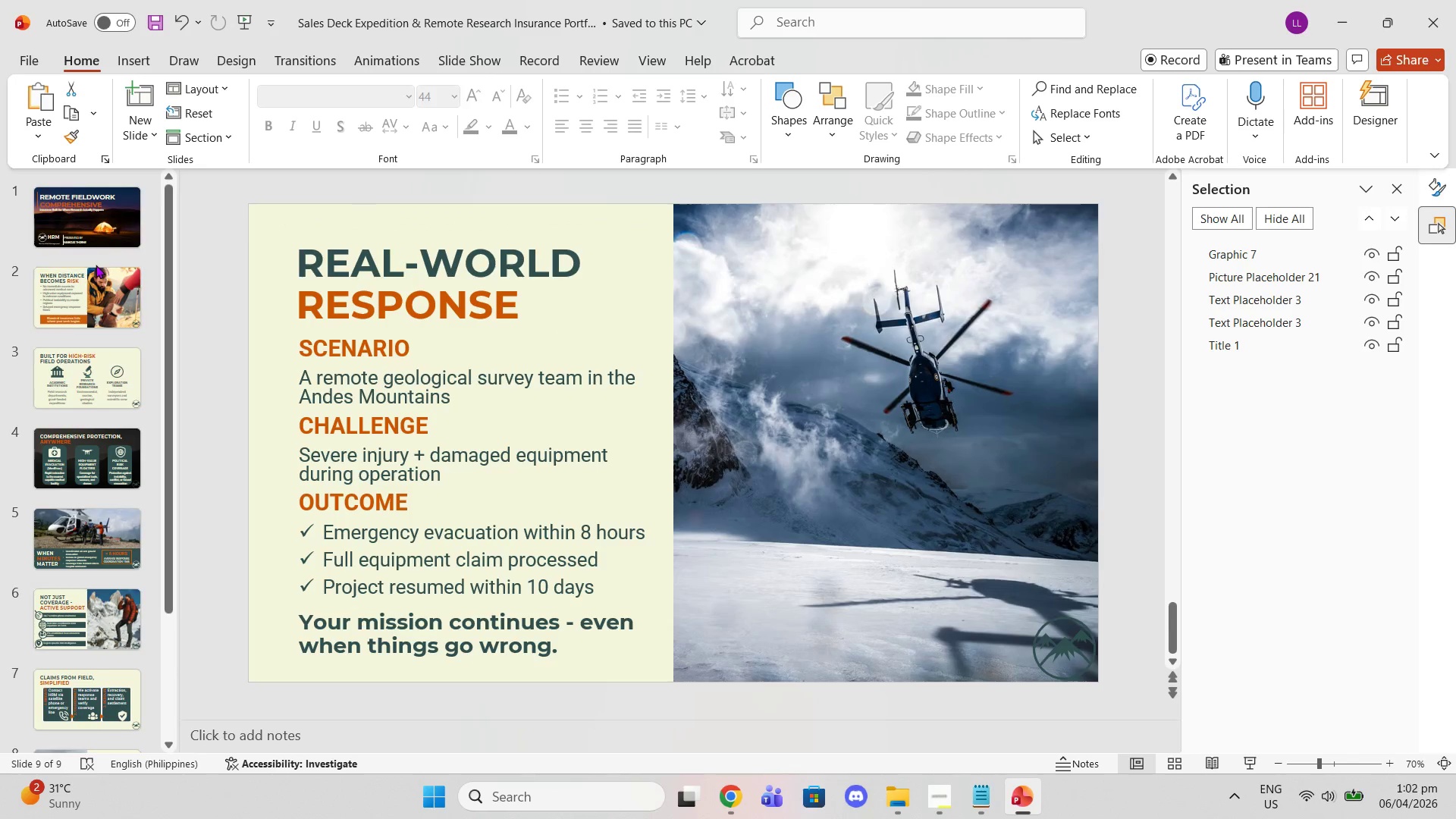 
double_click([102, 302])
 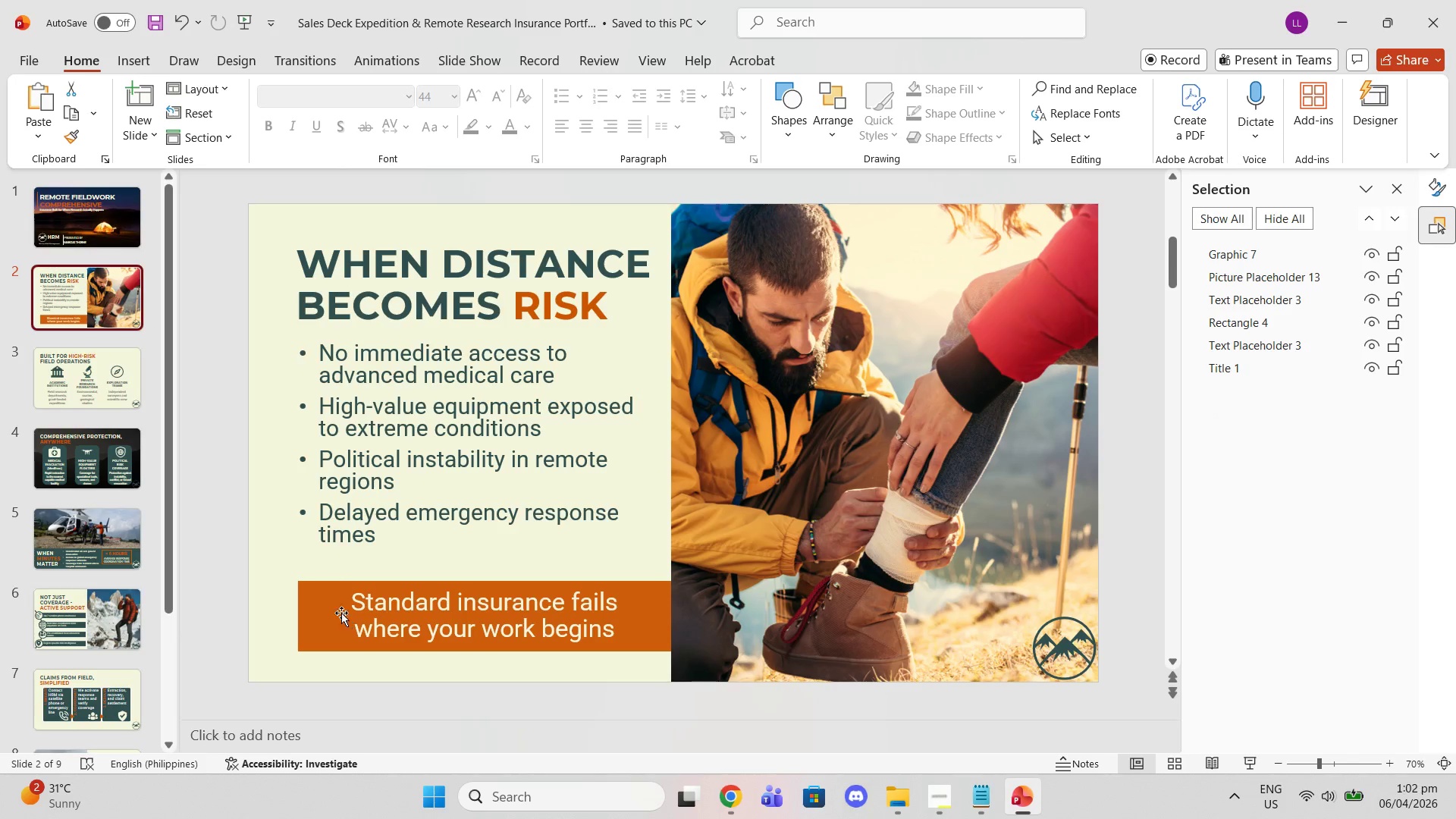 
left_click([325, 601])
 